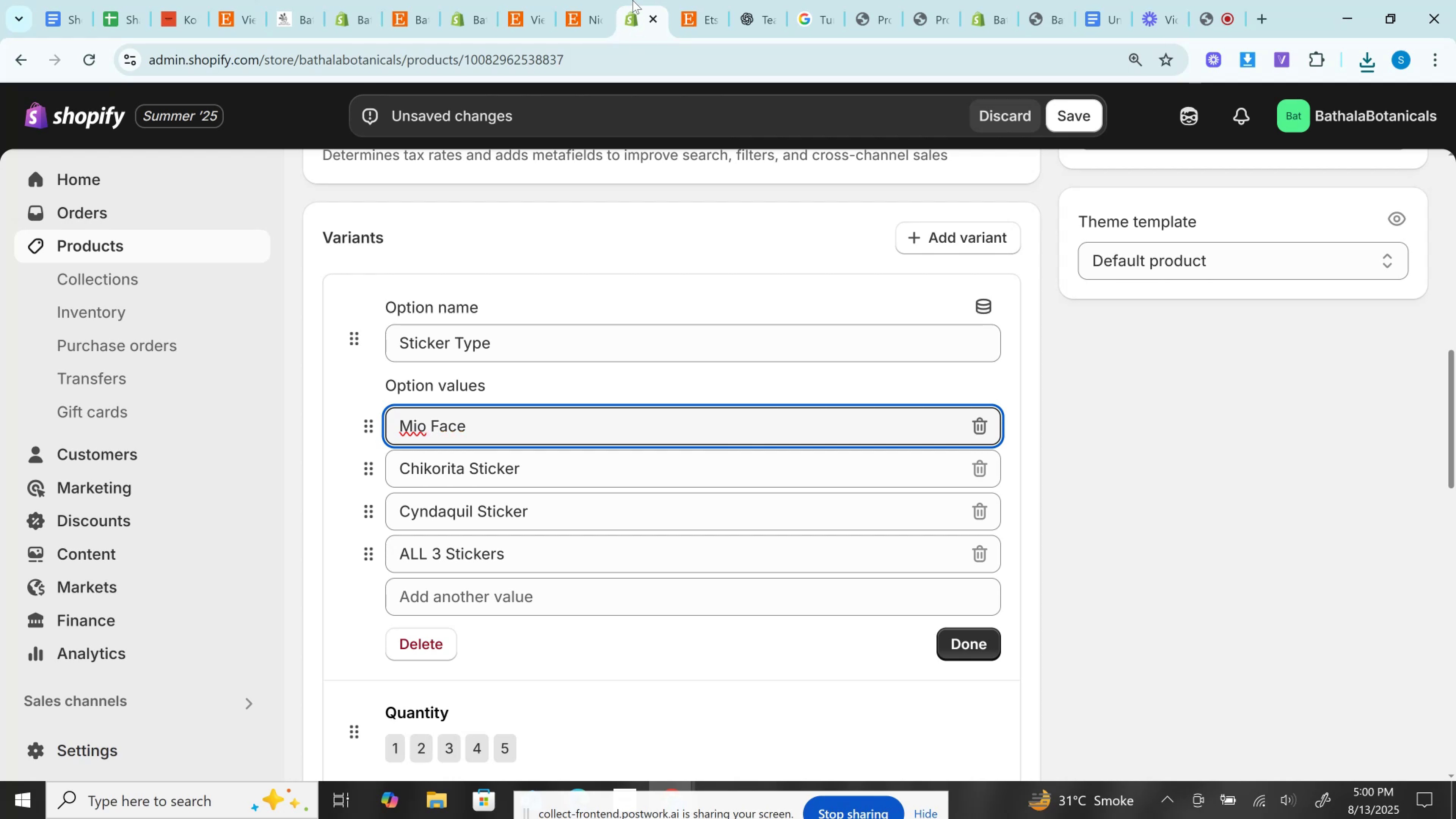 
left_click([584, 0])
 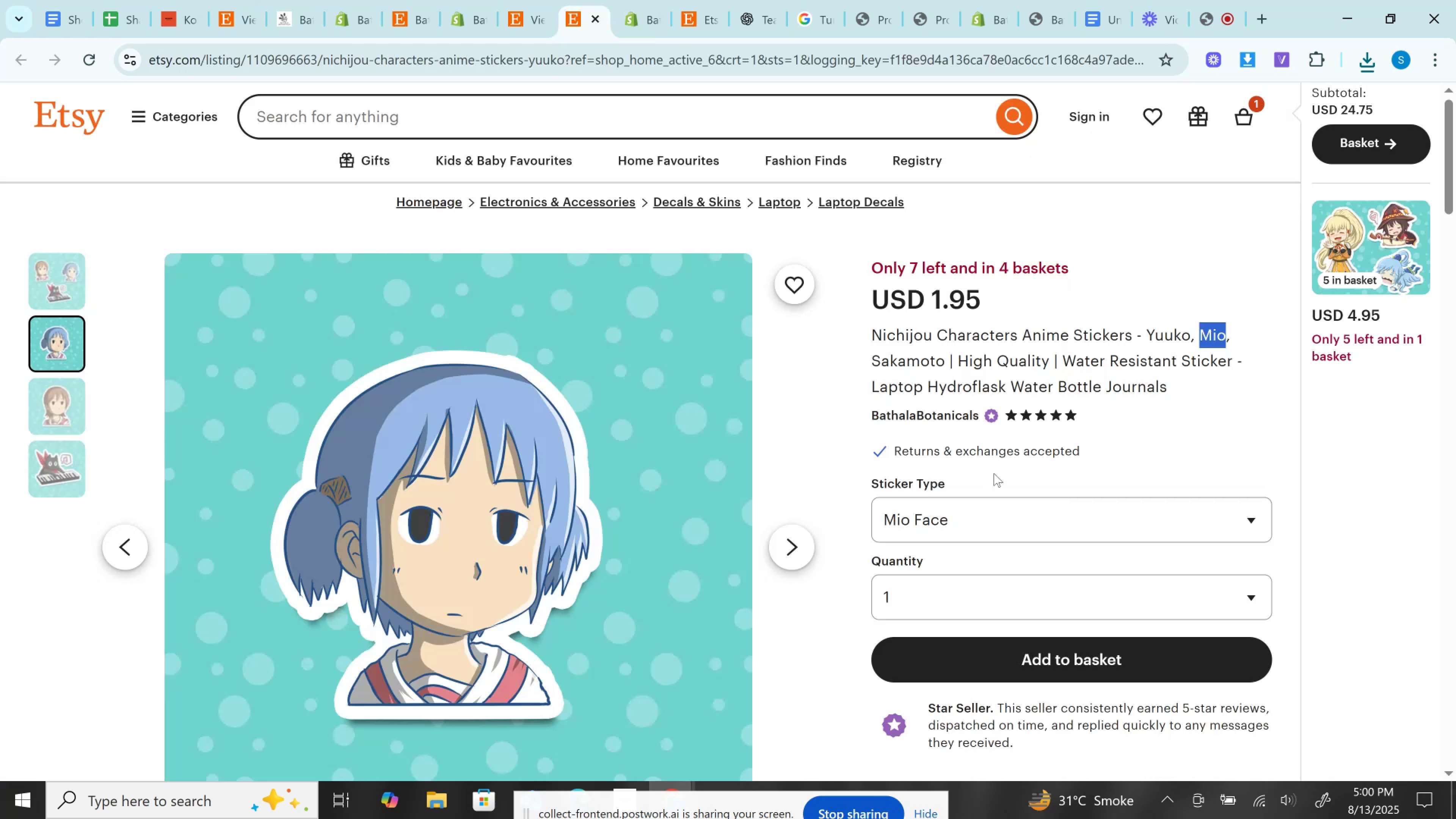 
left_click([985, 508])
 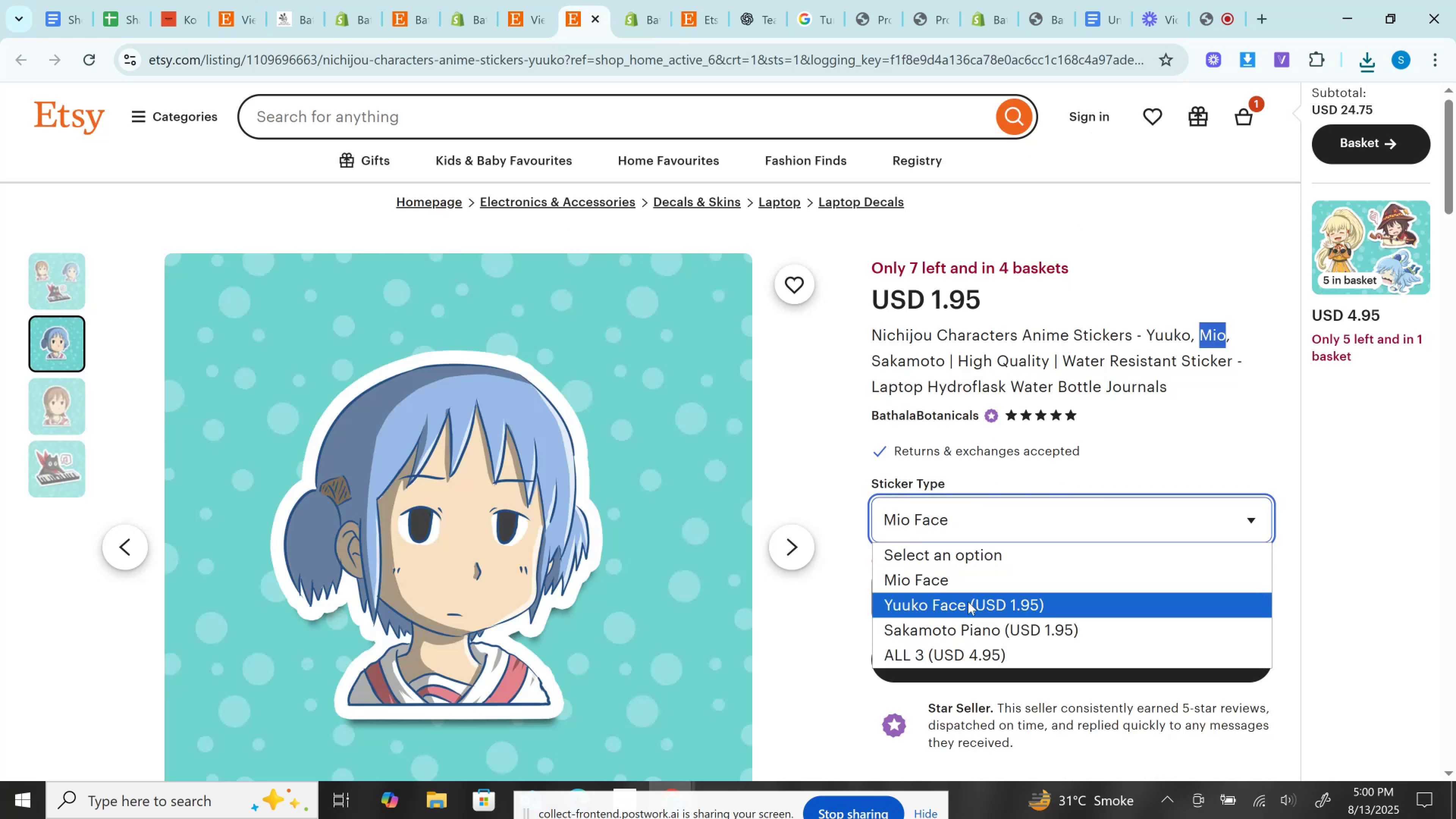 
left_click([968, 602])
 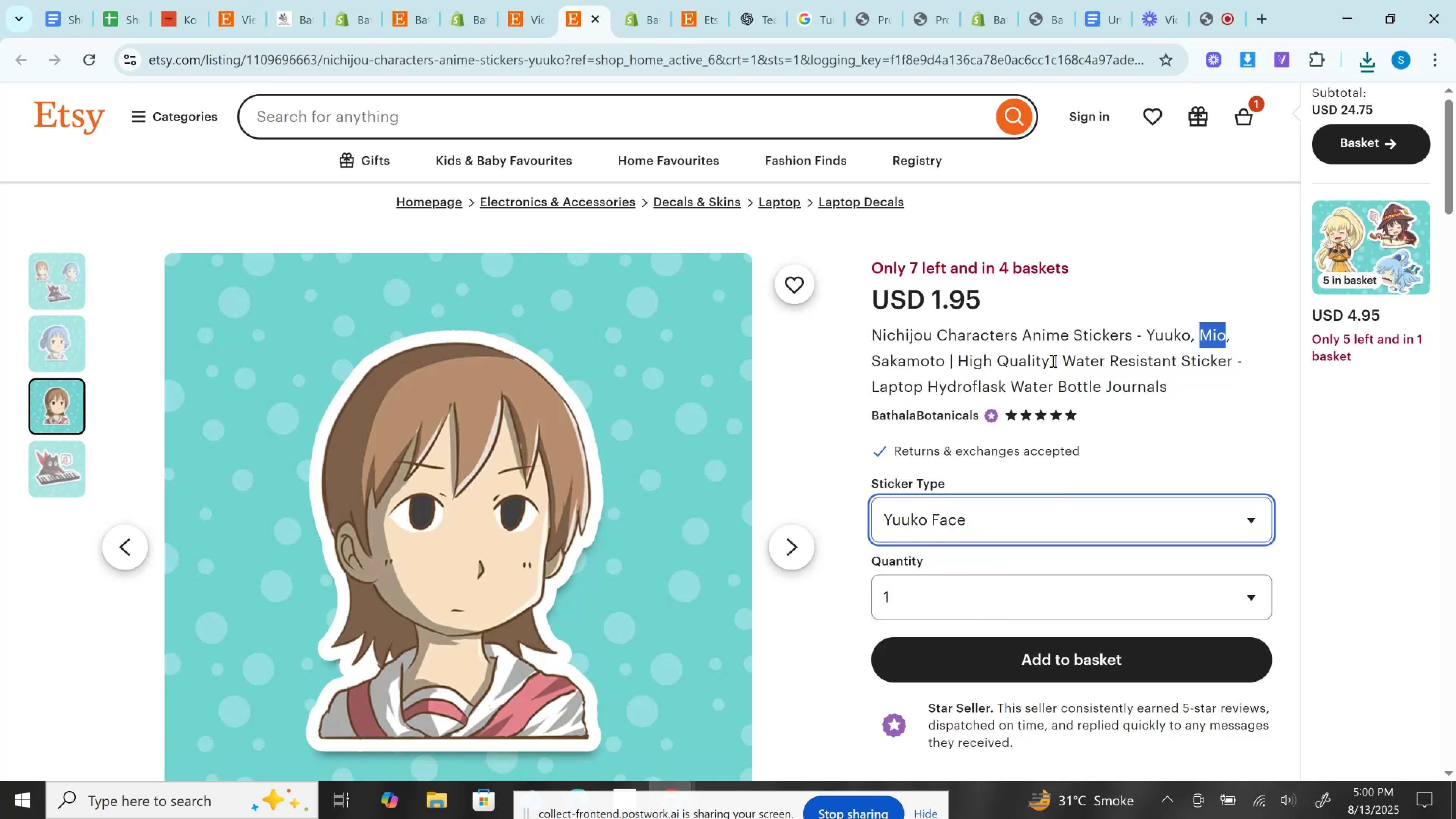 
left_click([1161, 334])
 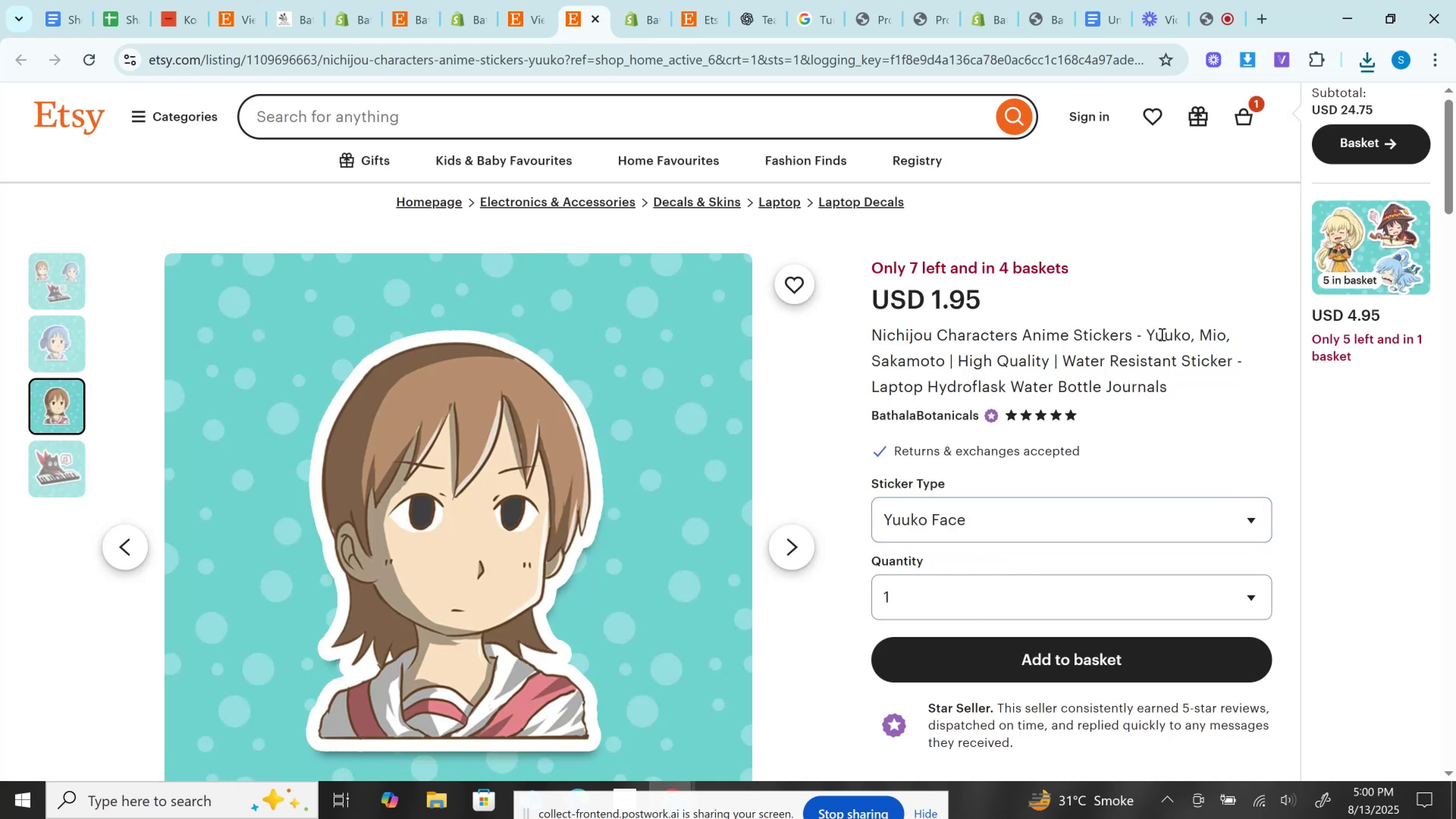 
double_click([1161, 334])
 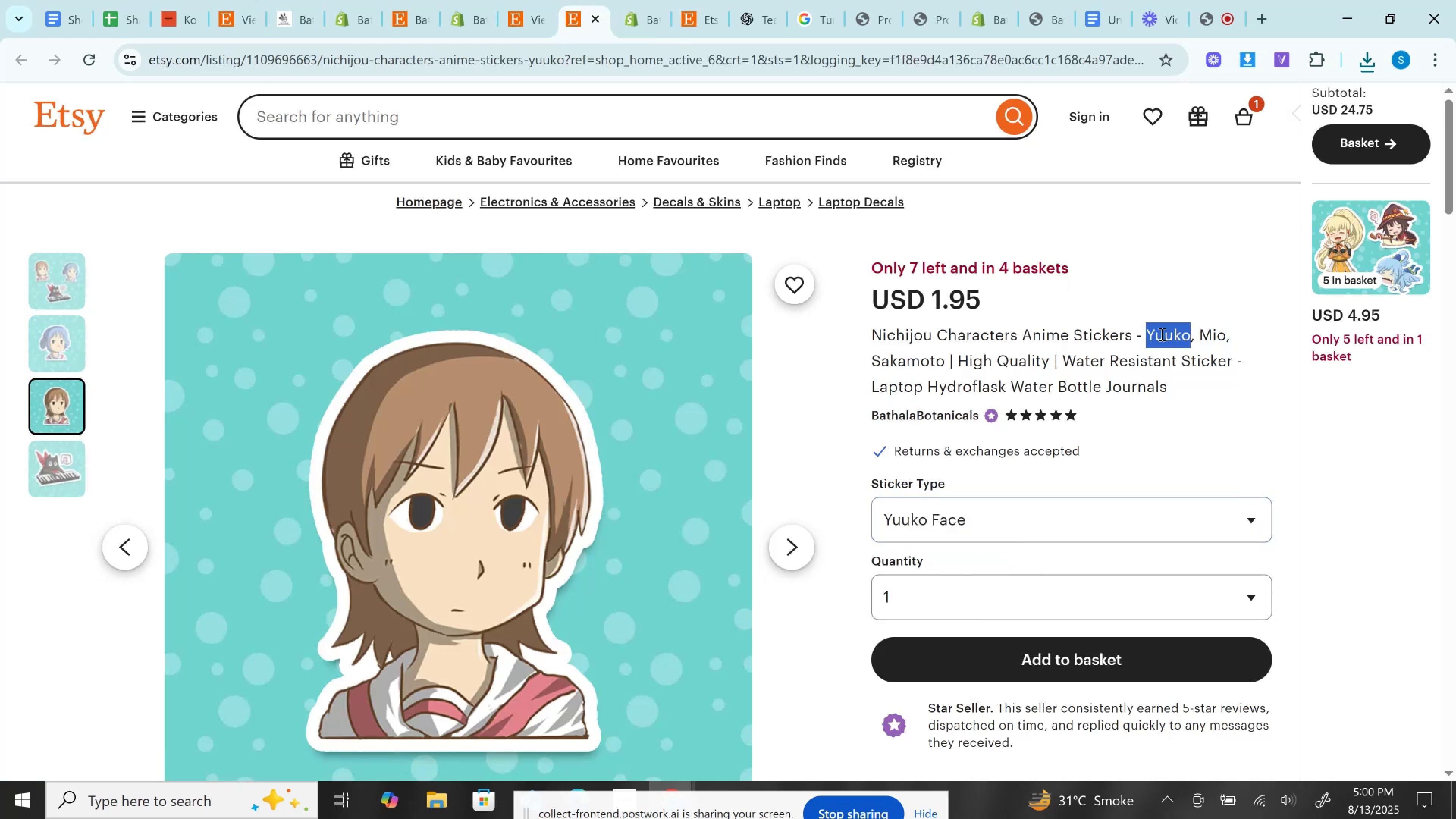 
key(Control+C)
 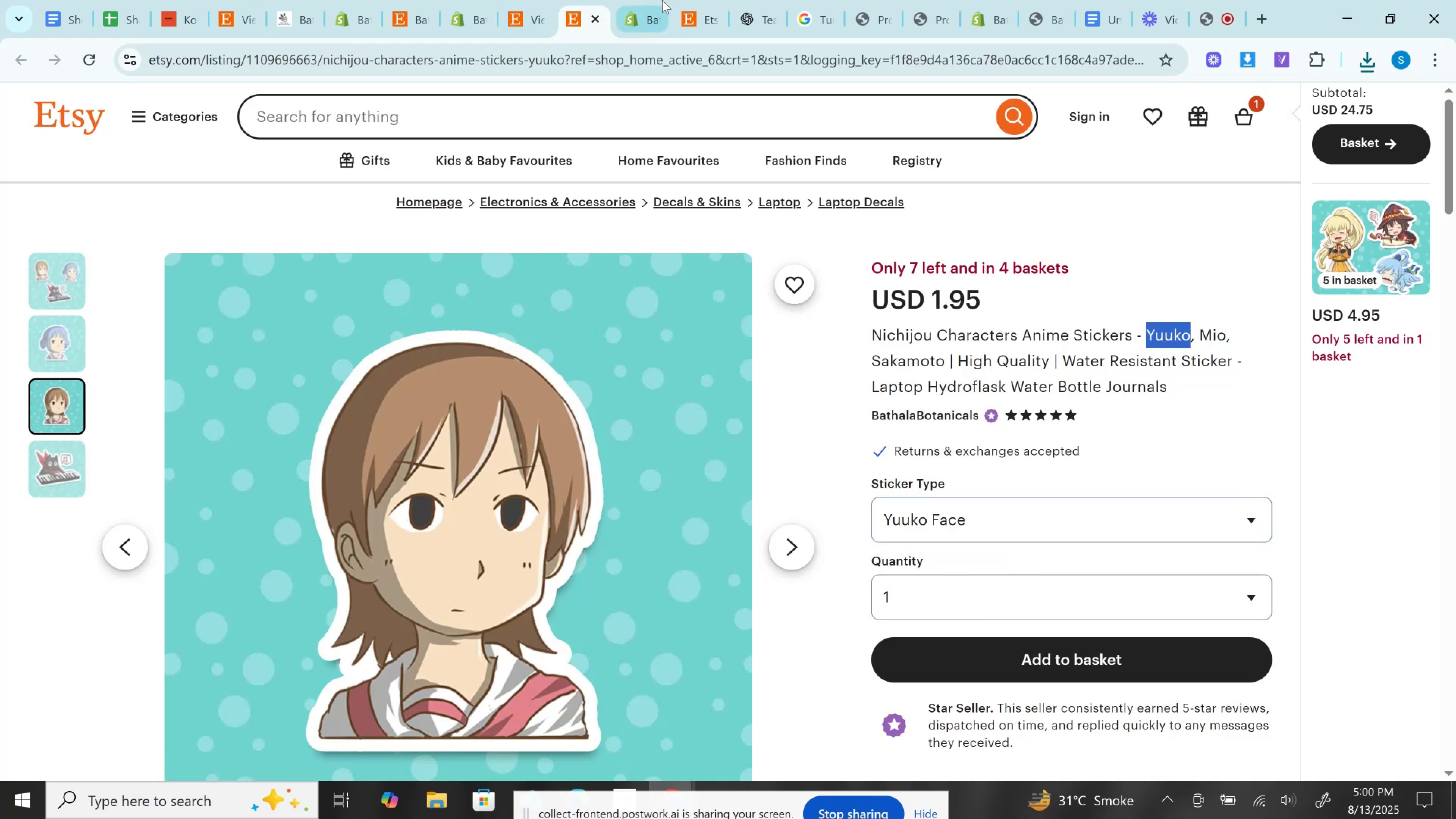 
left_click([662, 0])
 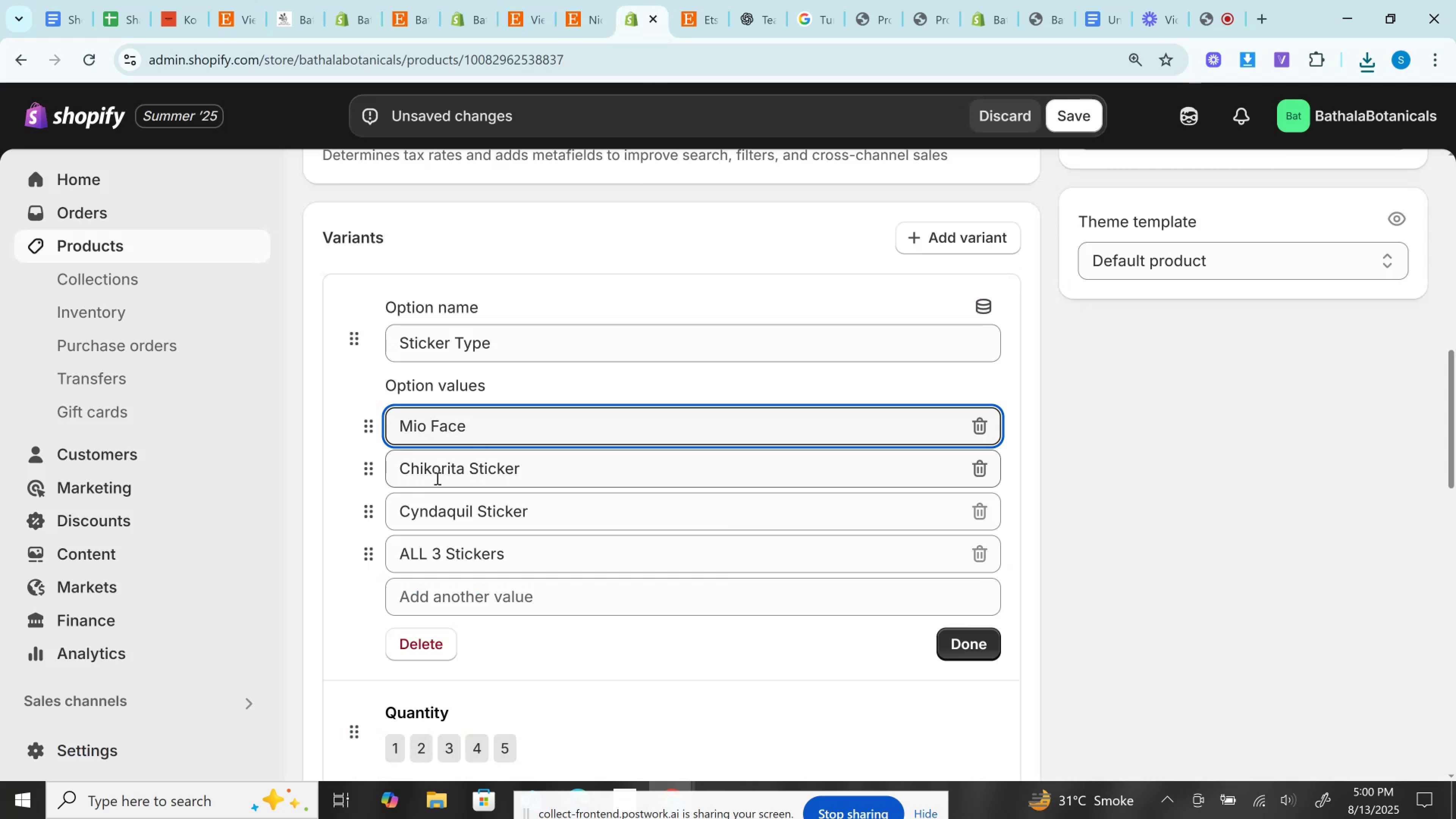 
left_click([437, 470])
 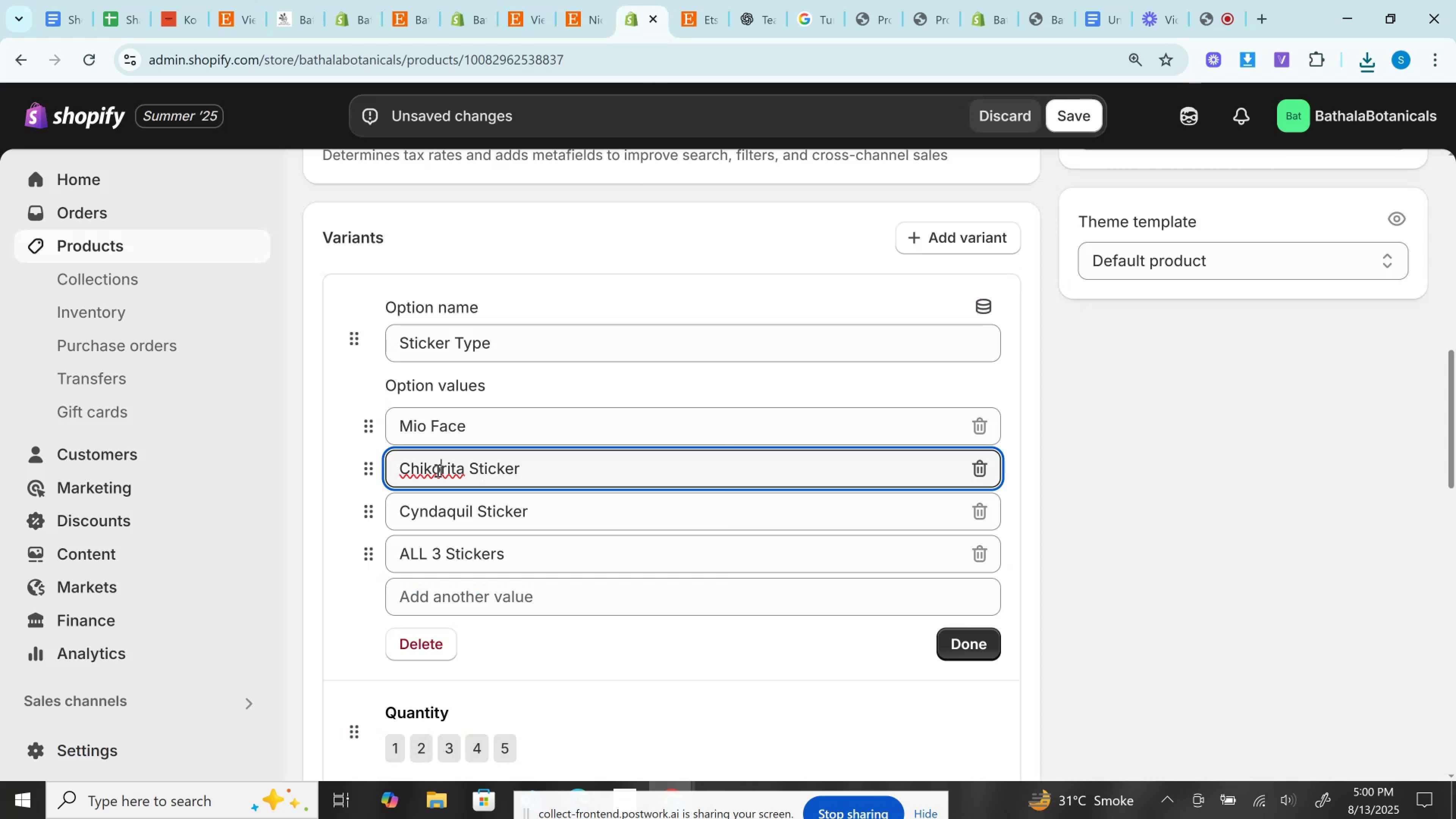 
double_click([437, 470])
 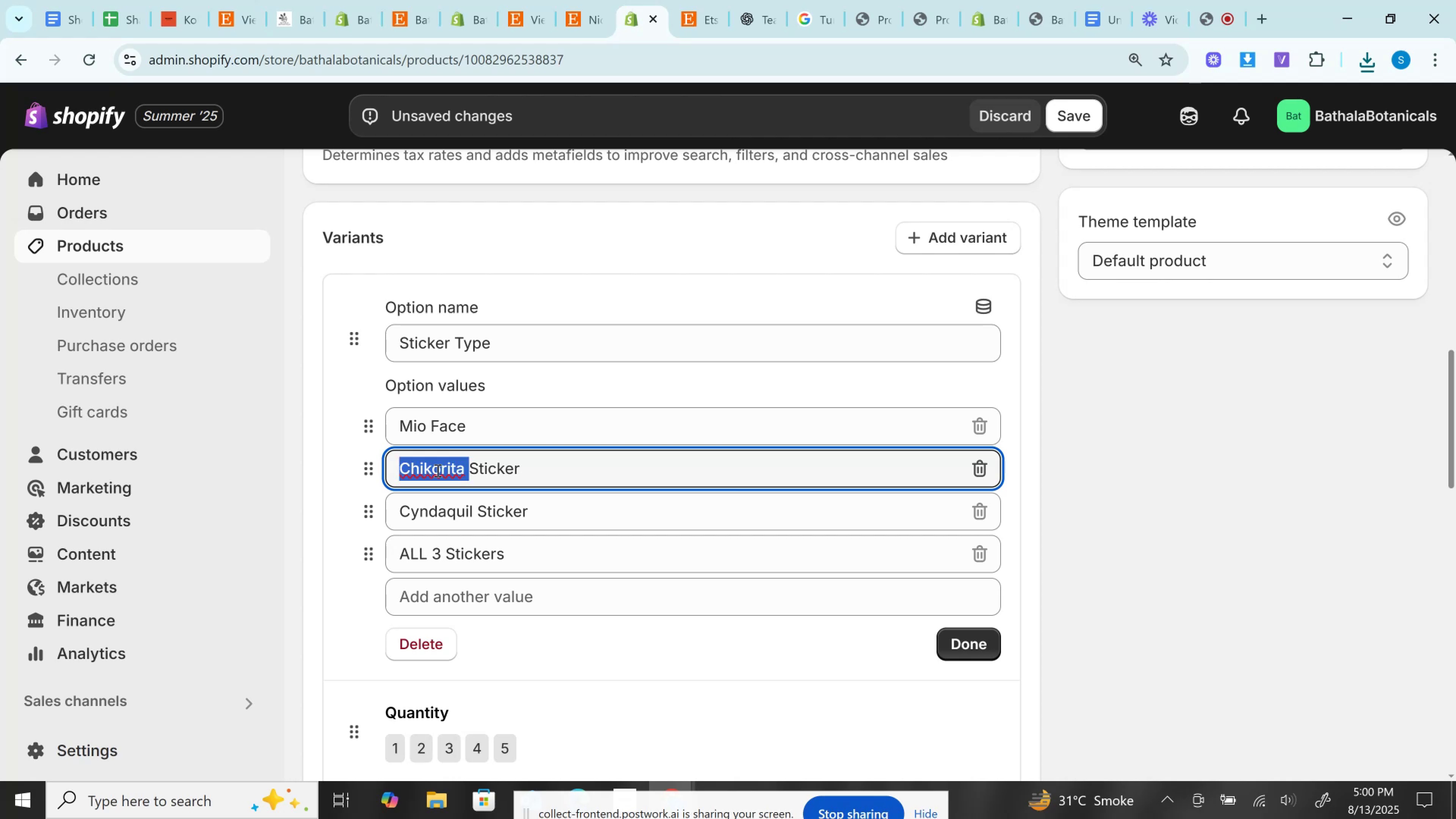 
key(Control+V)
 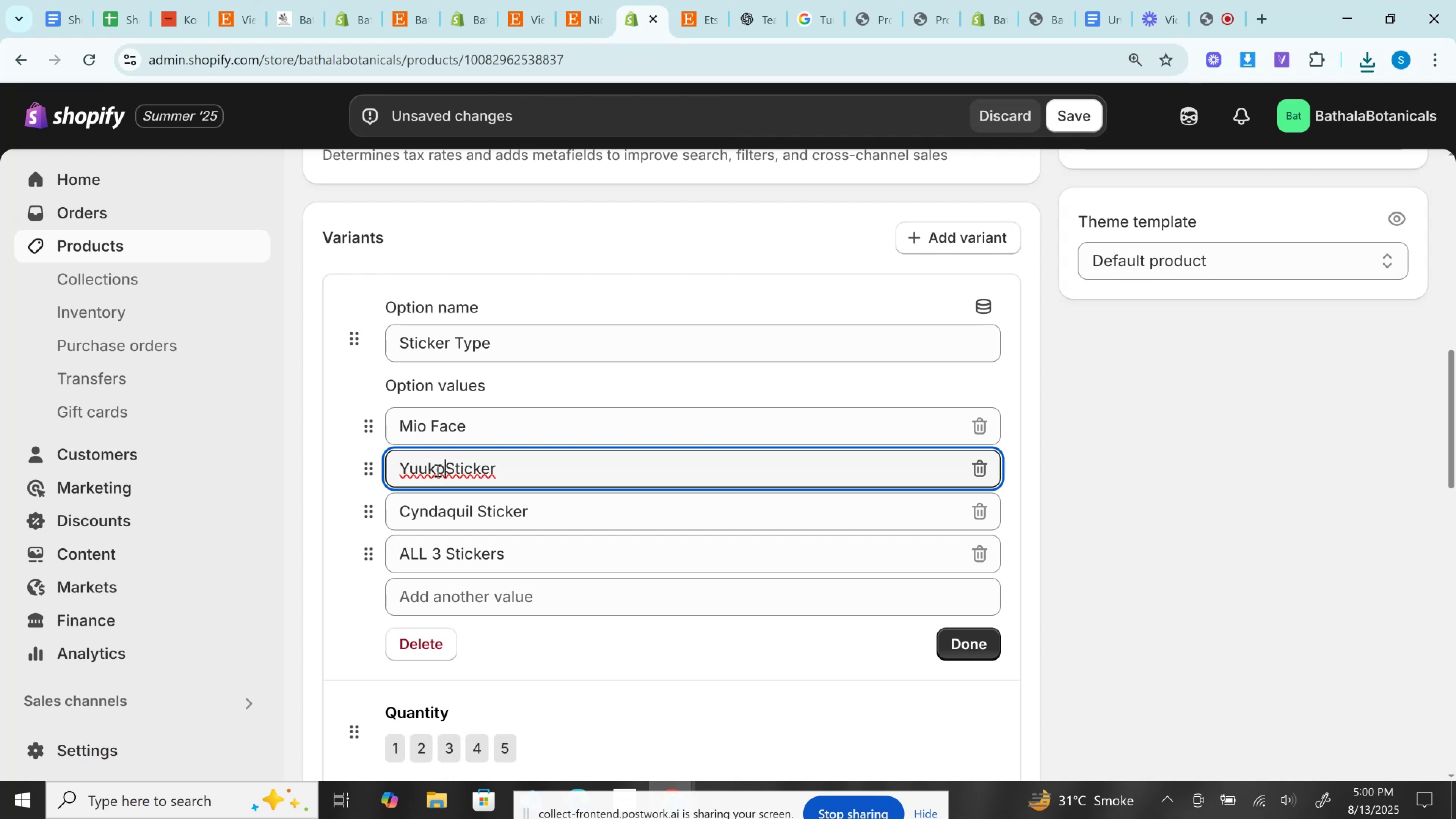 
key(Space)
 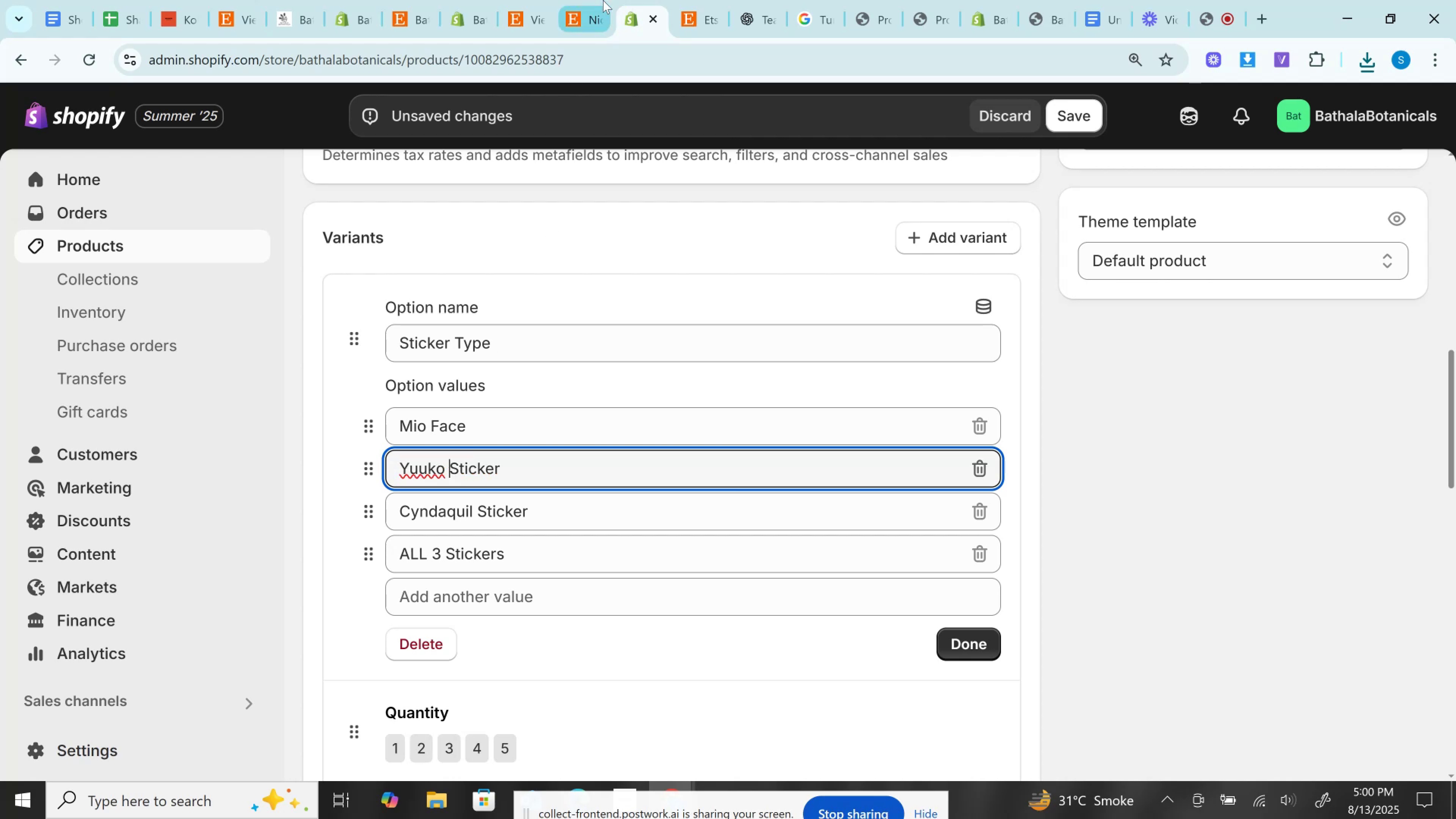 
left_click([599, 0])
 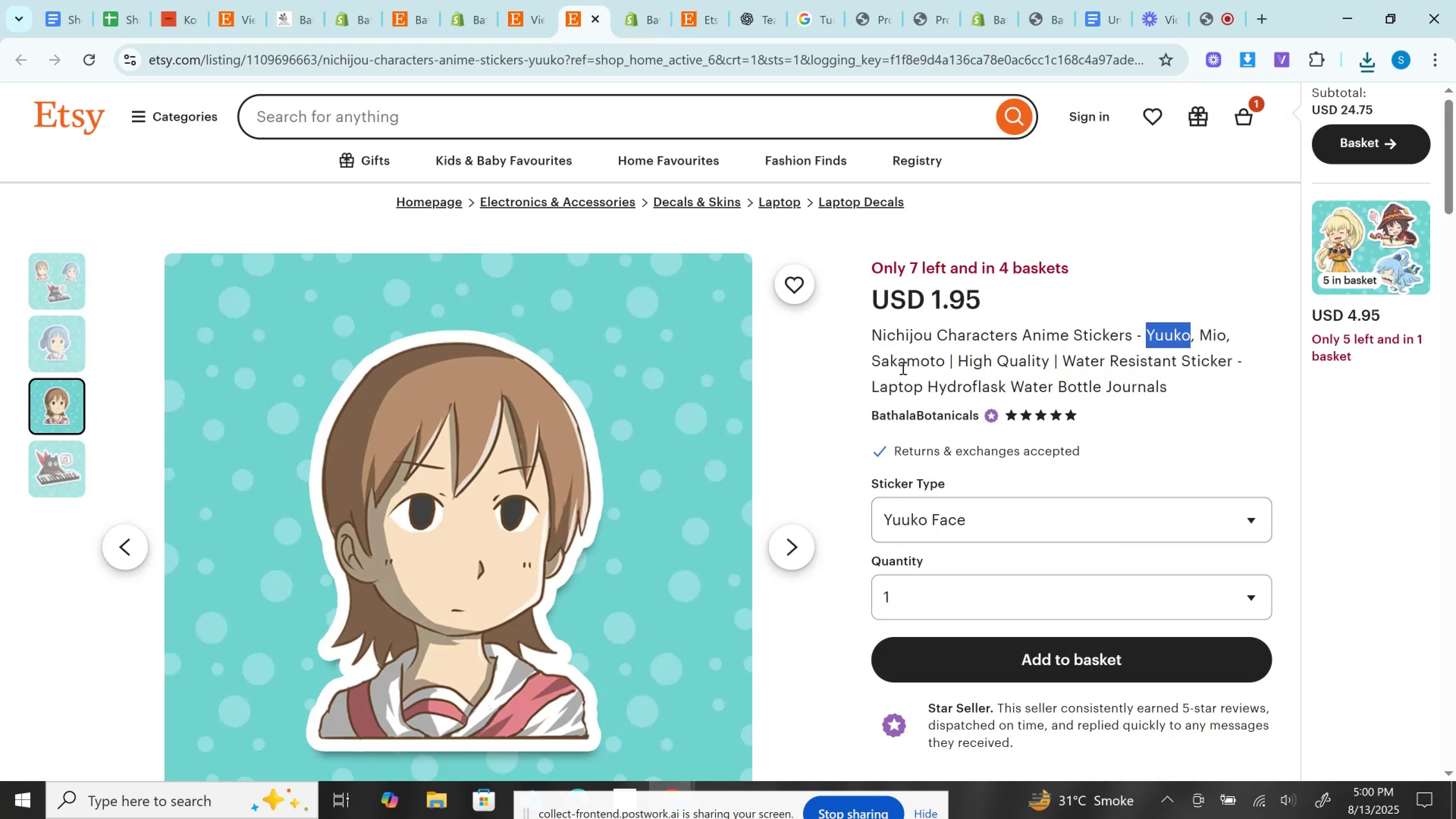 
left_click([945, 512])
 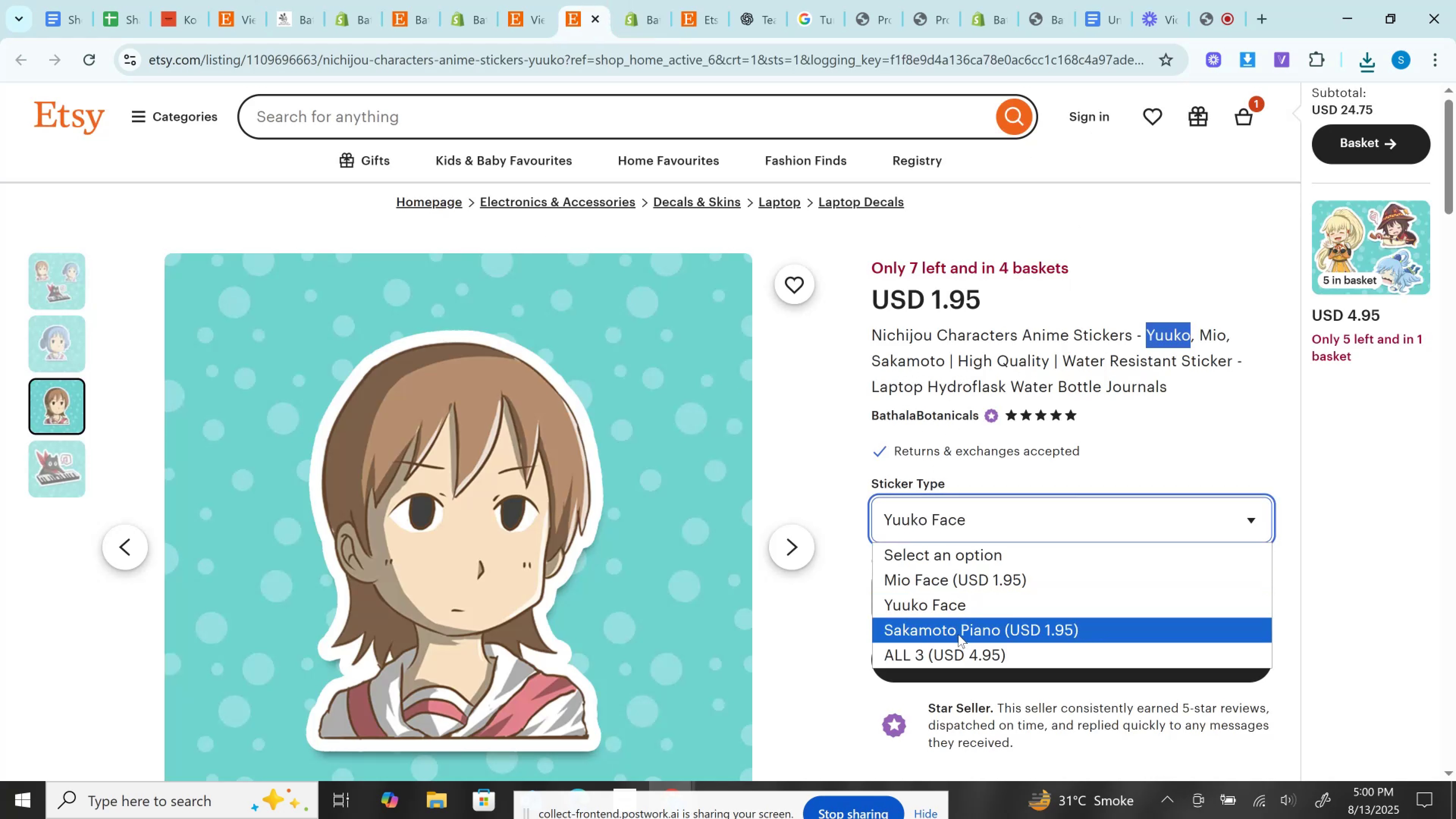 
left_click([958, 634])
 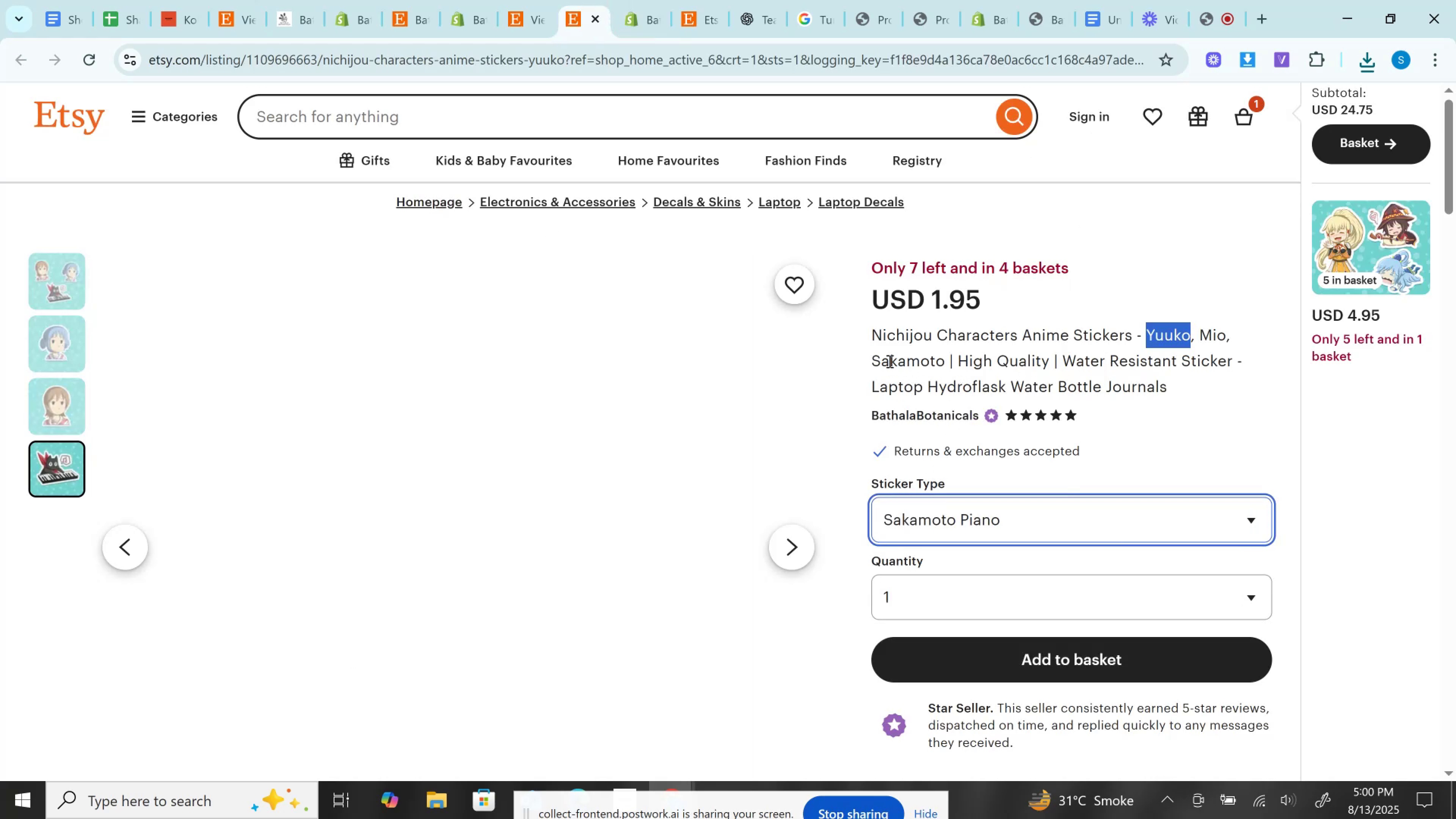 
double_click([889, 361])
 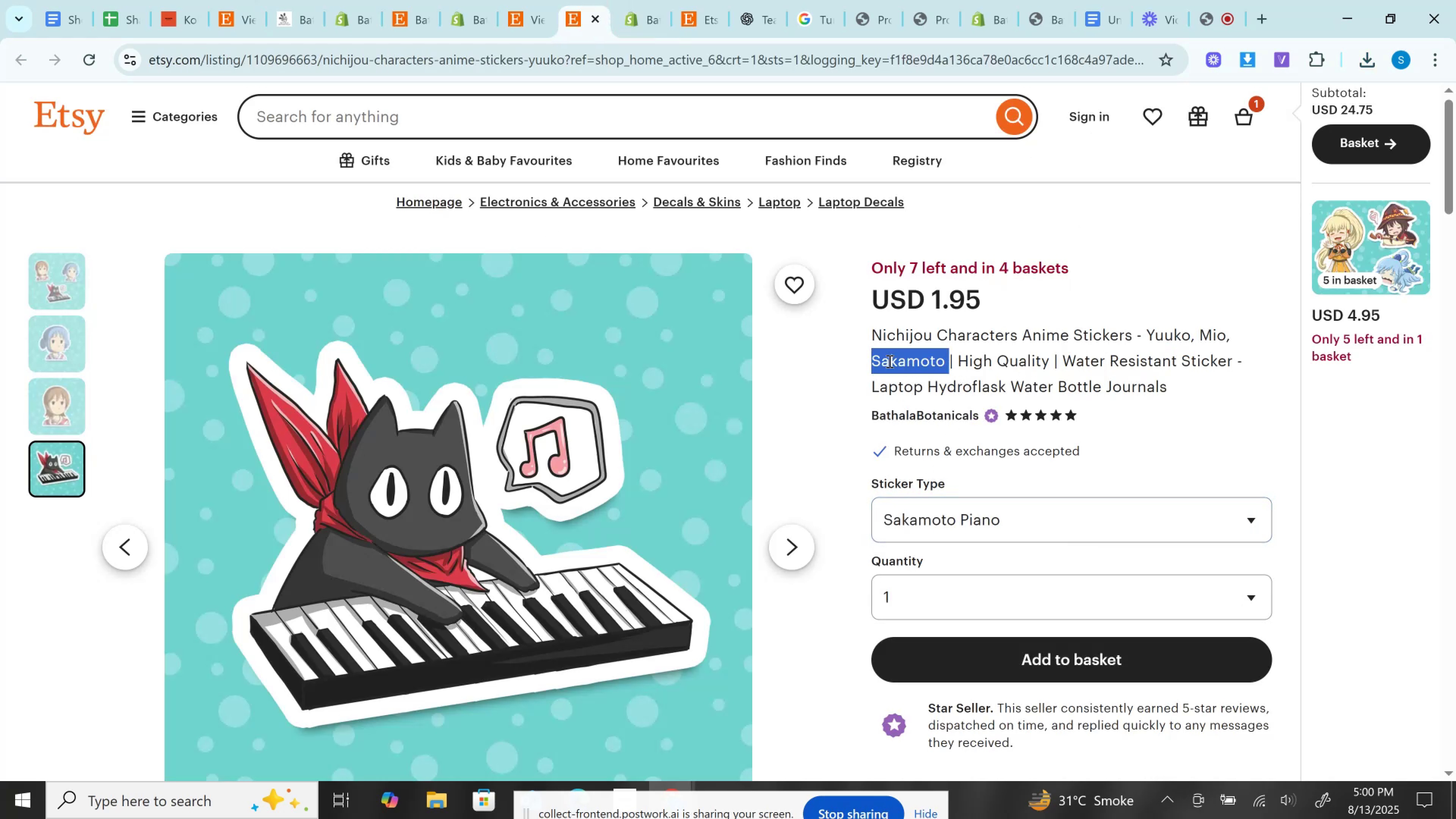 
key(Control+C)
 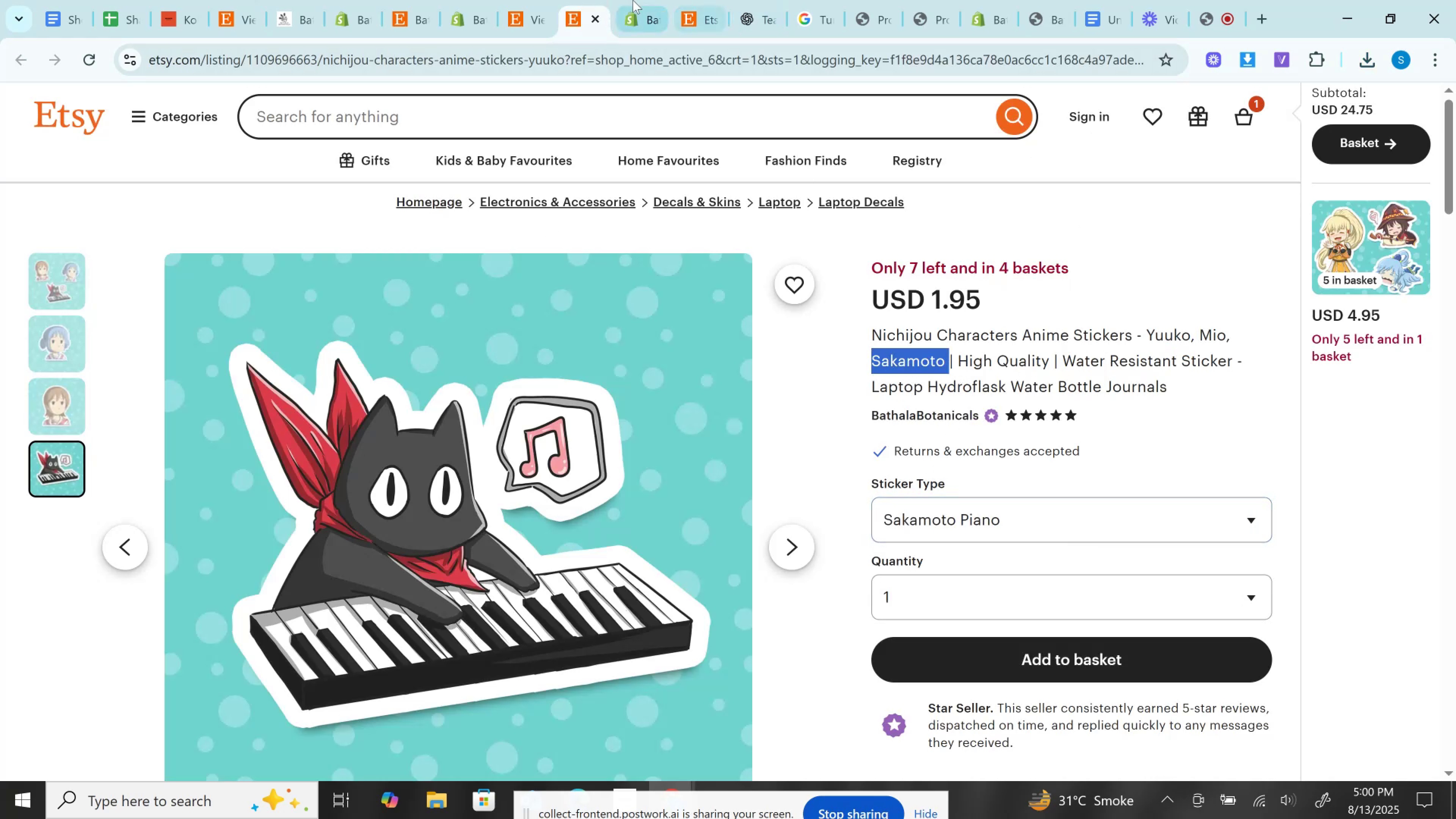 
left_click([632, 0])
 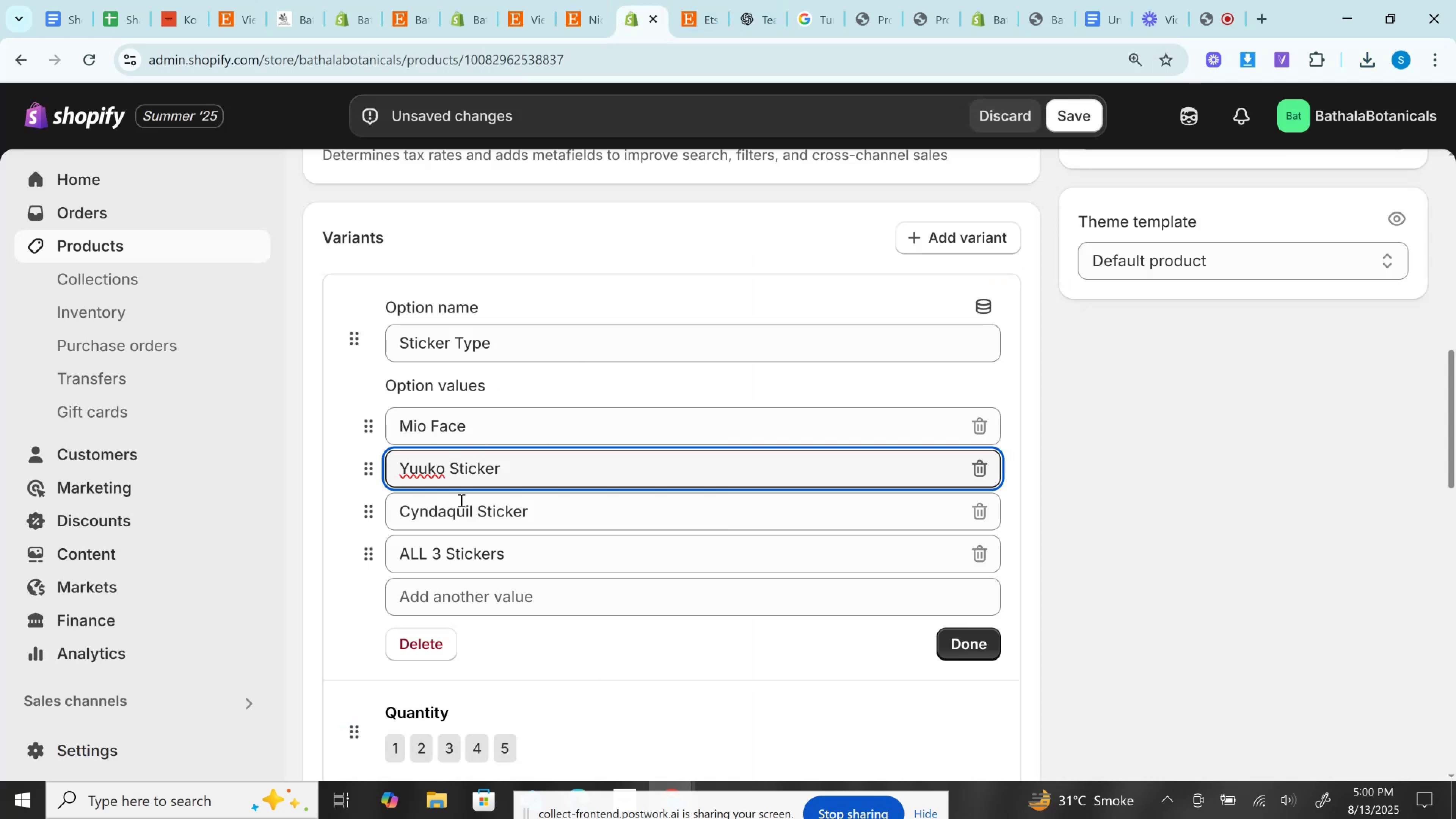 
left_click([435, 515])
 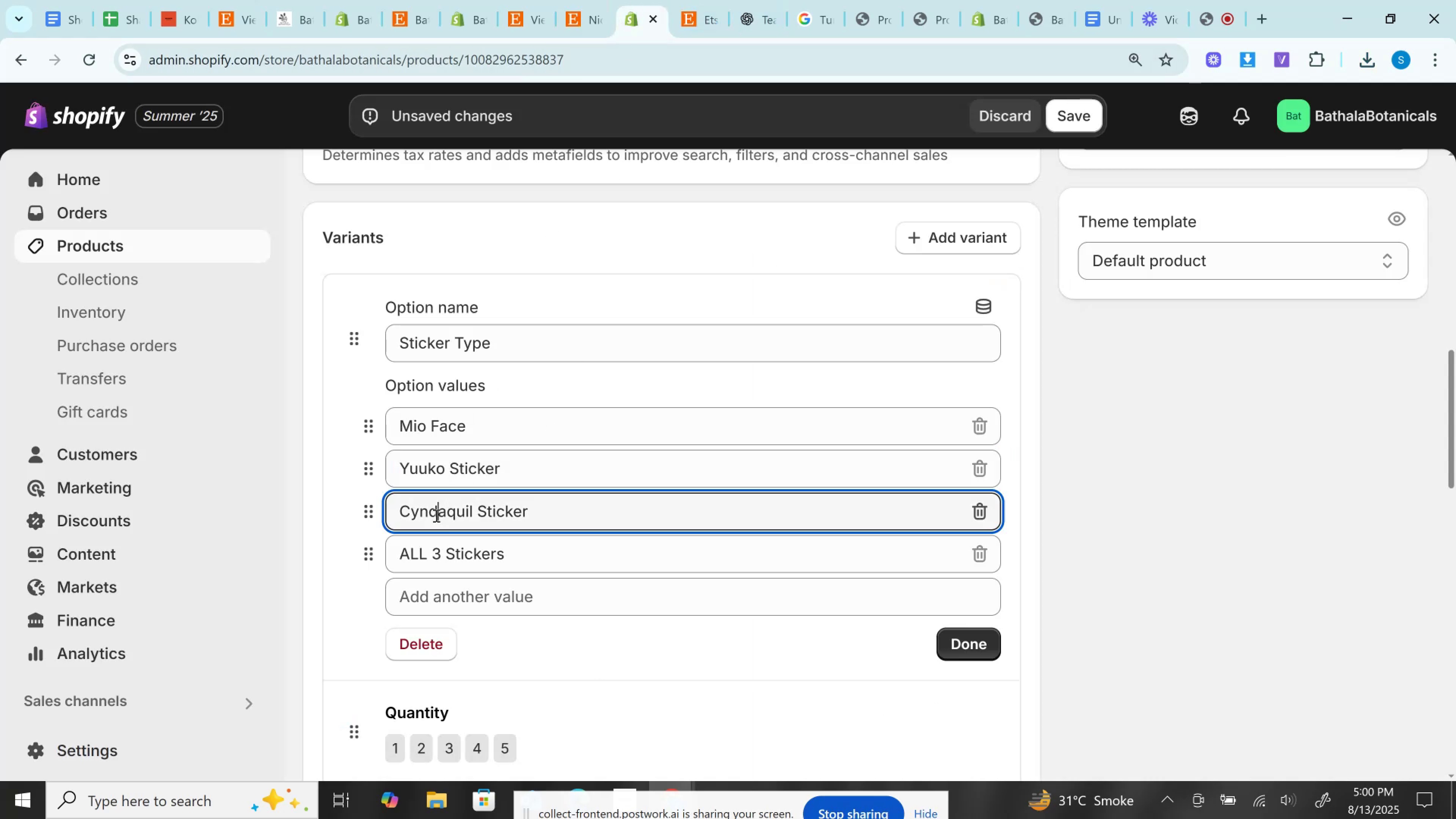 
double_click([435, 515])
 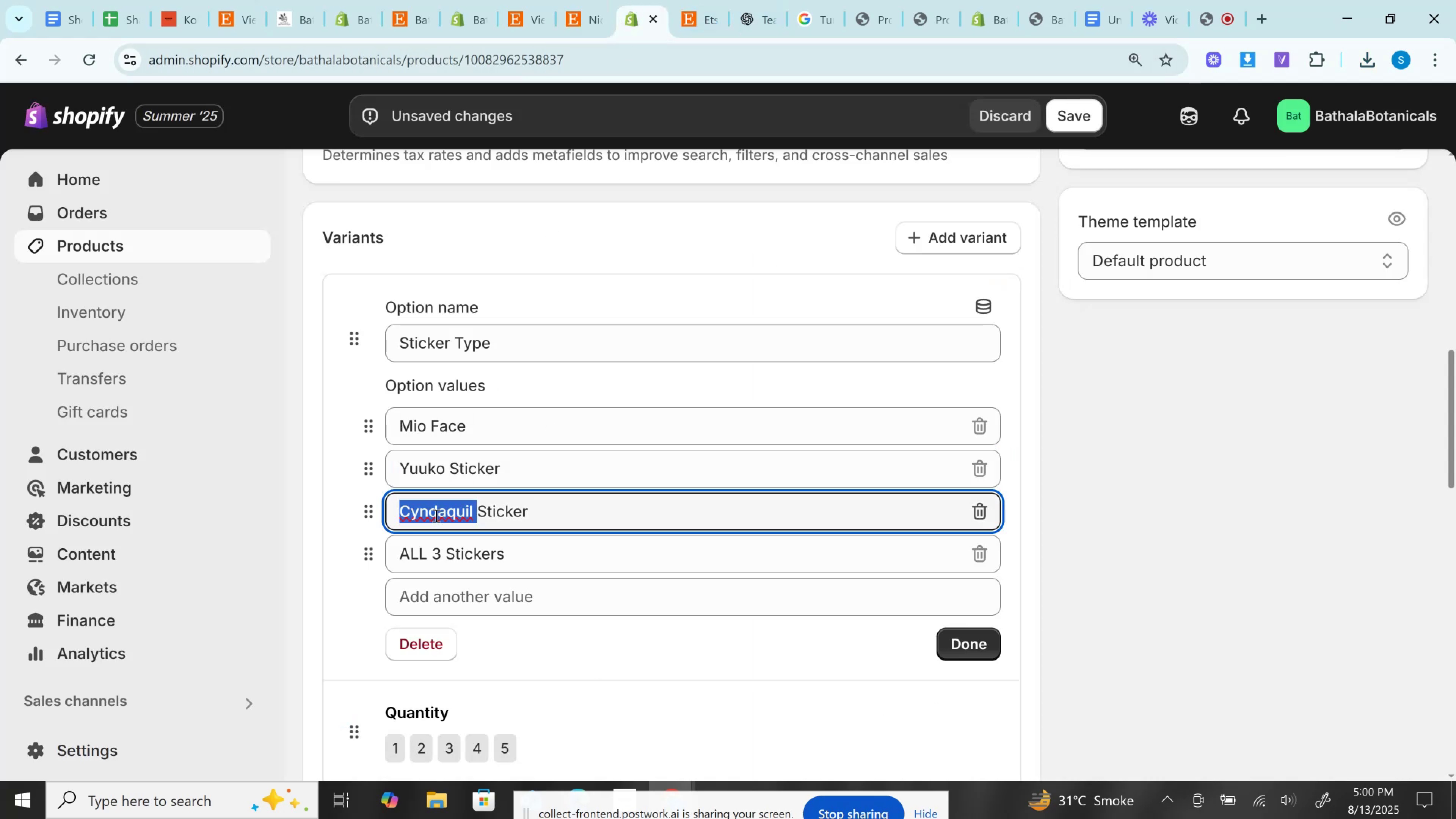 
key(Control+V)
 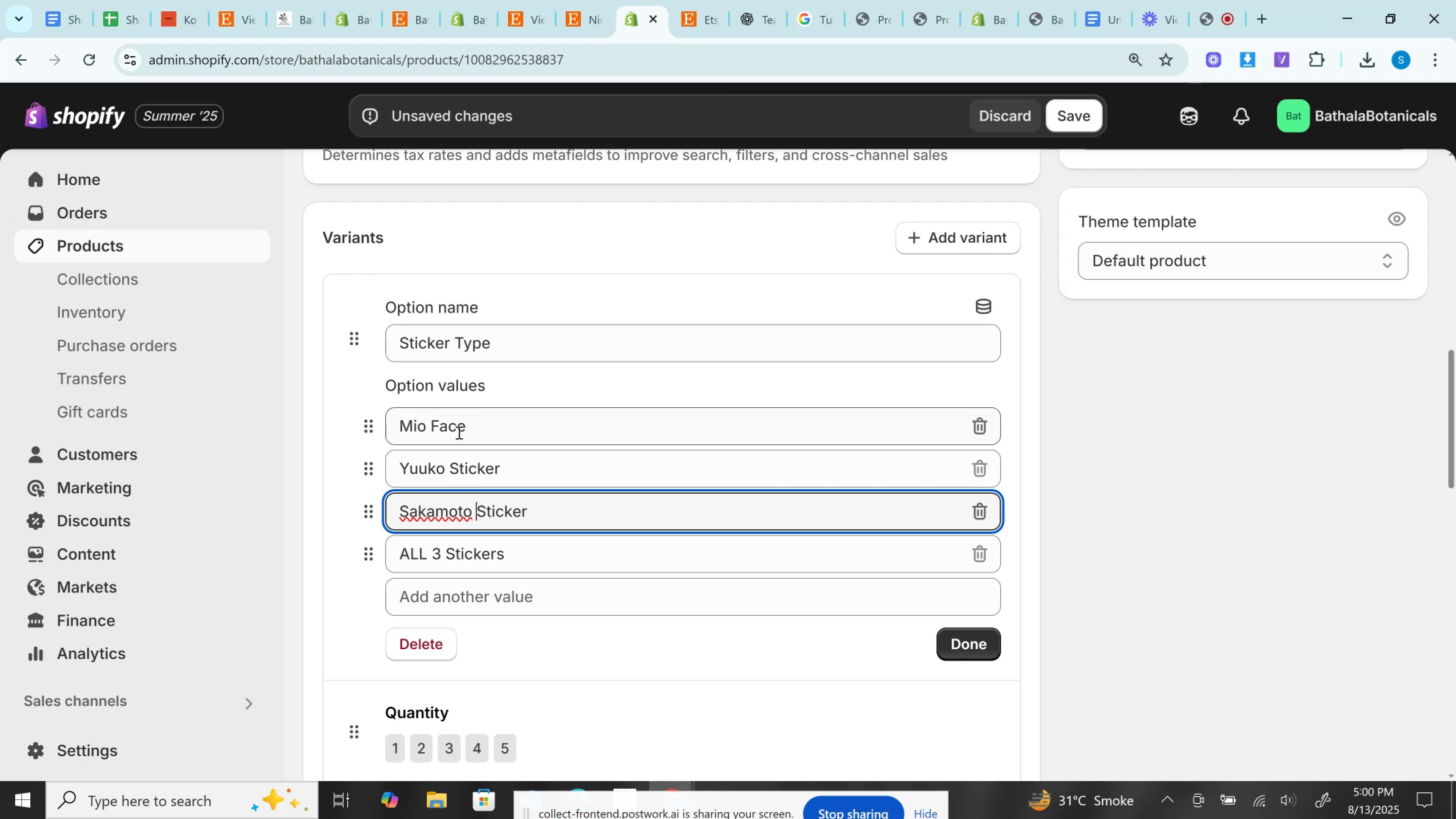 
left_click([444, 427])
 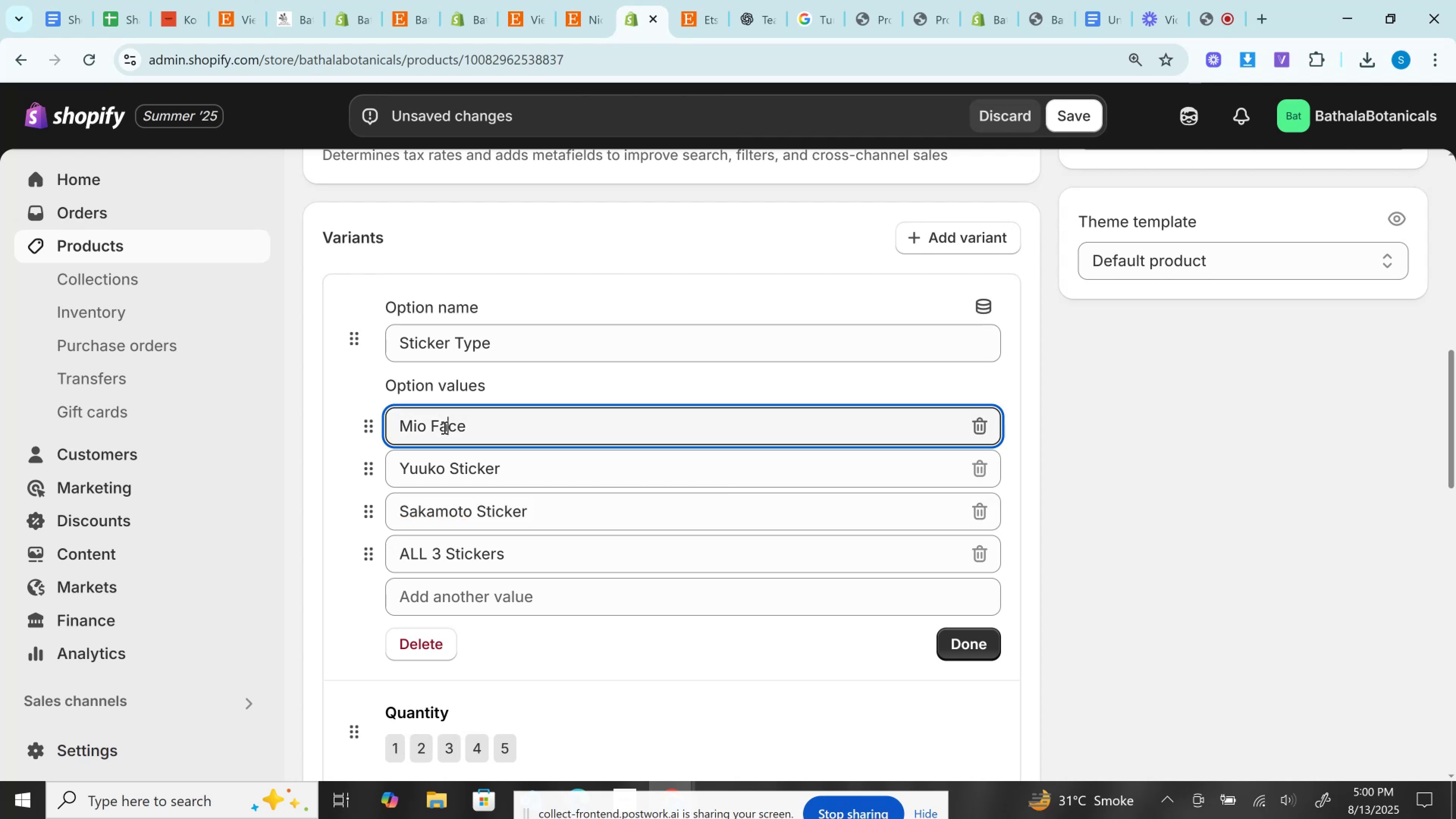 
double_click([444, 427])
 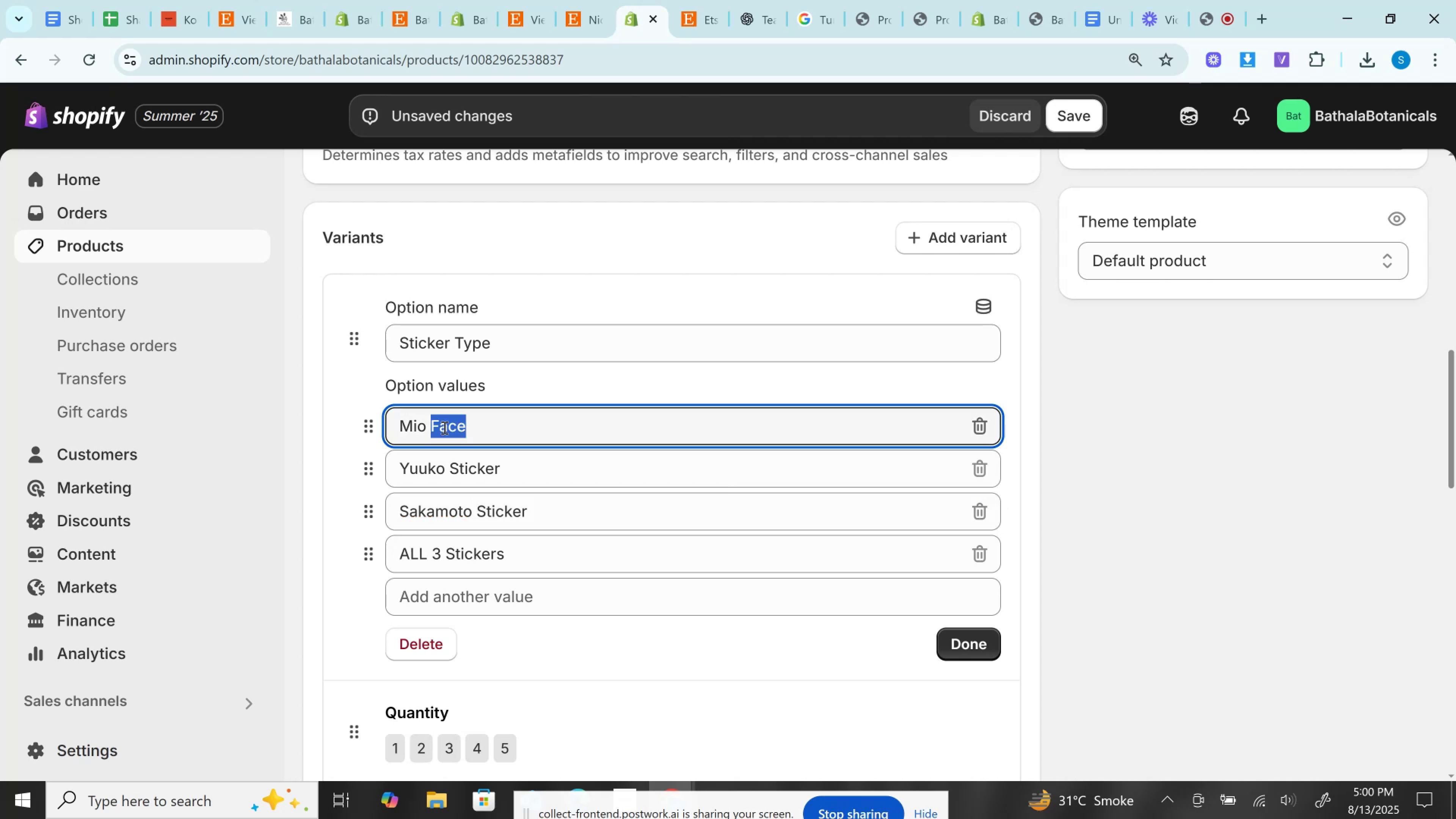 
key(Control+C)
 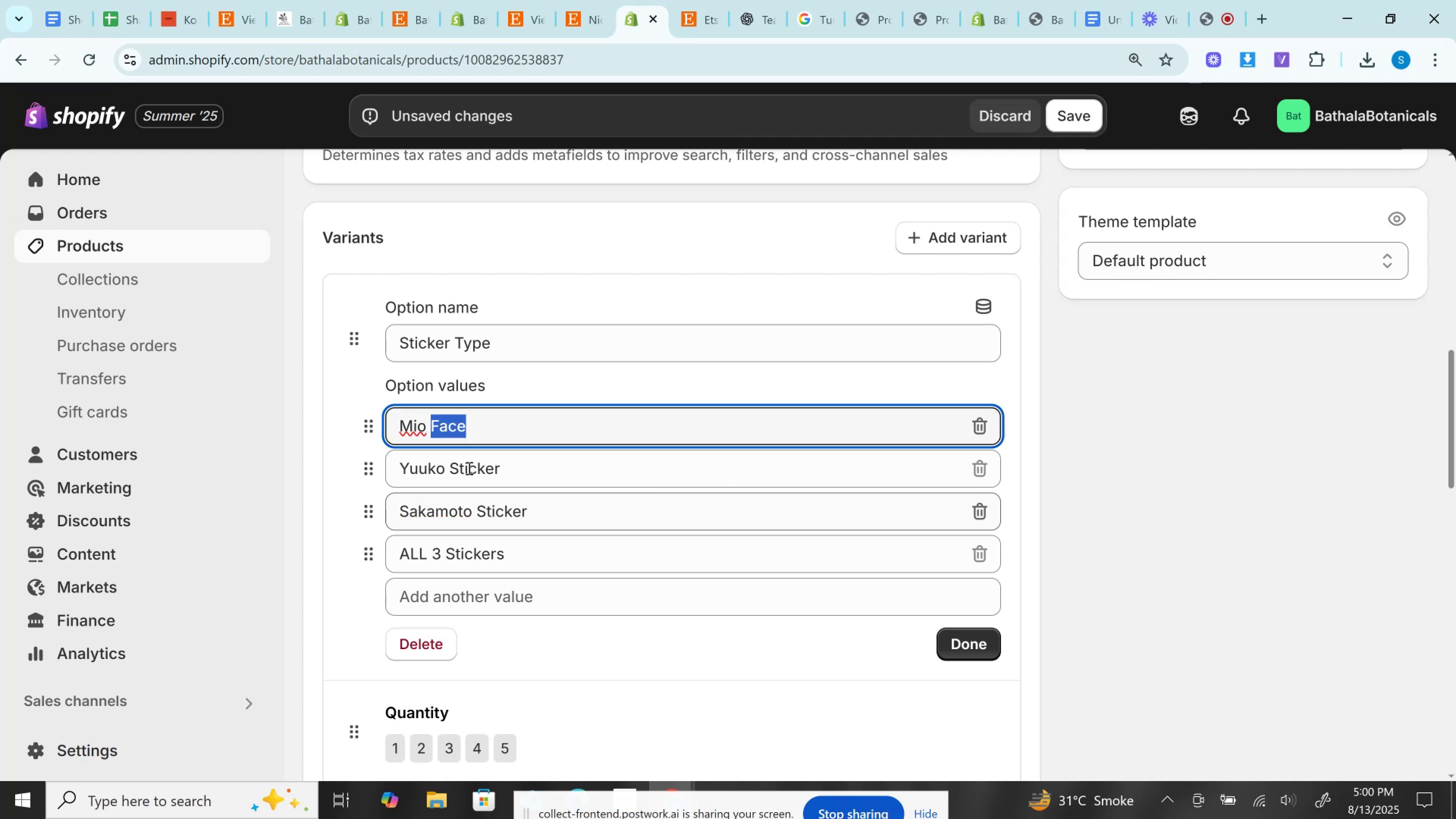 
left_click([468, 468])
 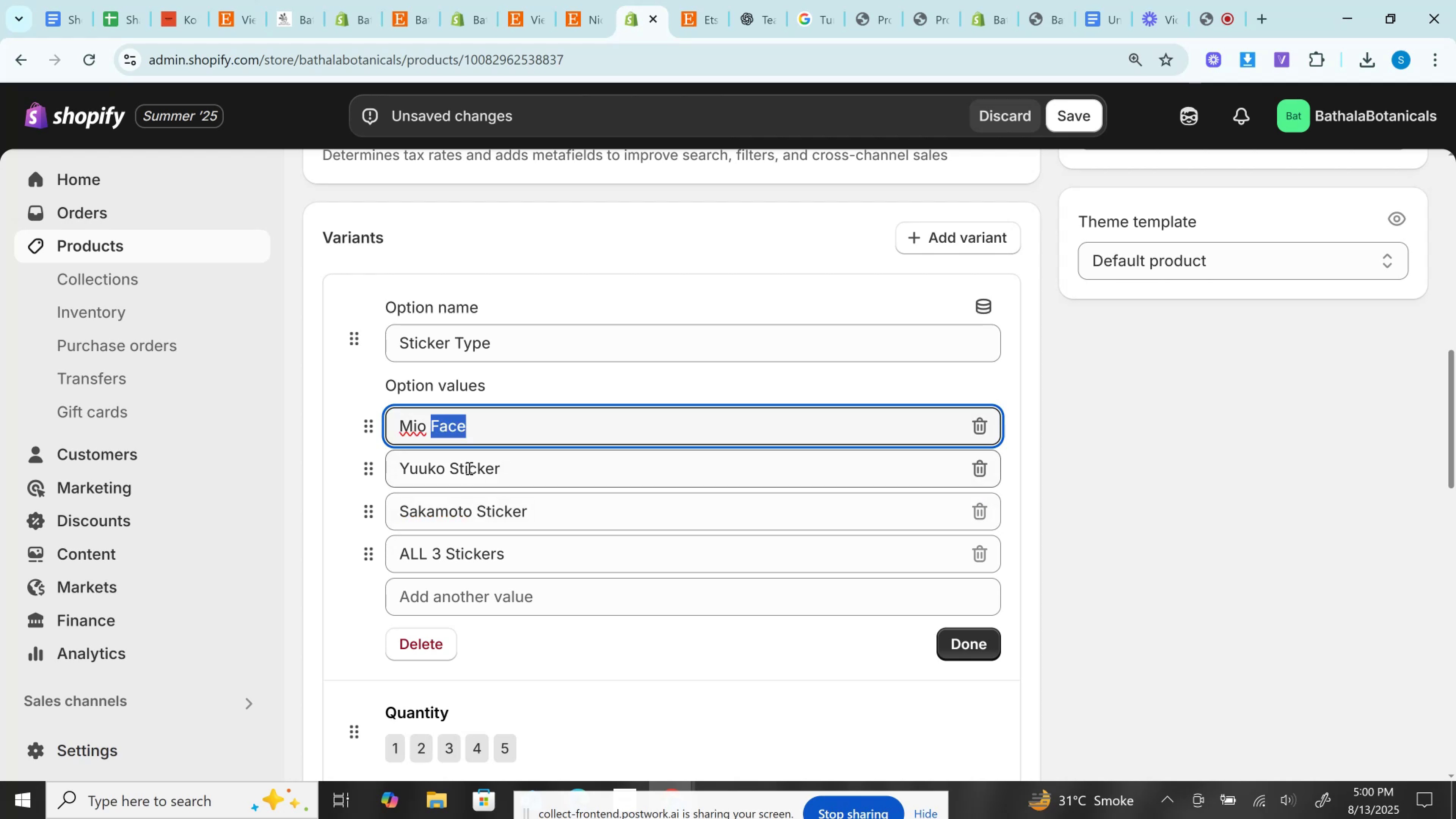 
double_click([468, 468])
 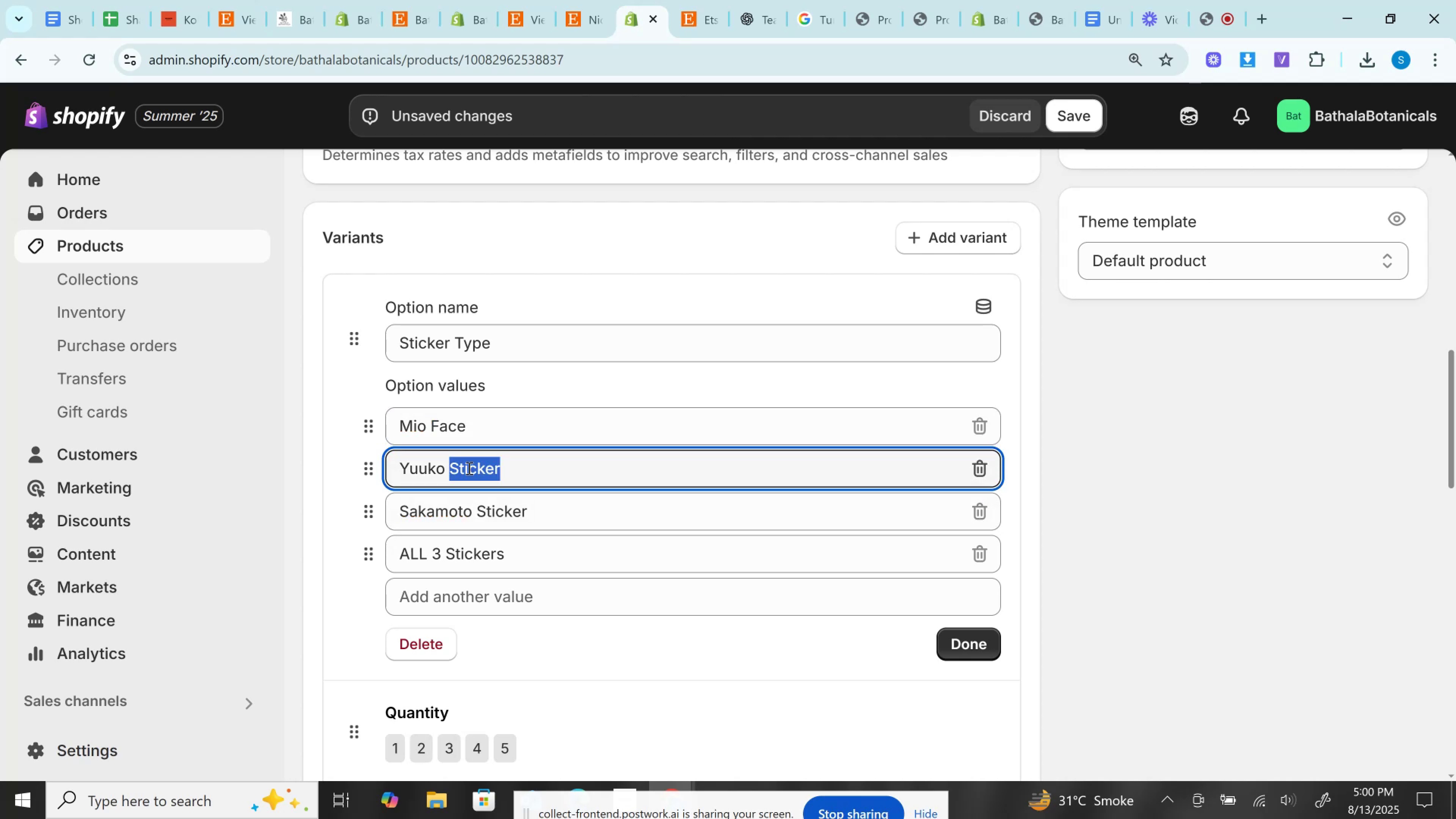 
key(Control+V)
 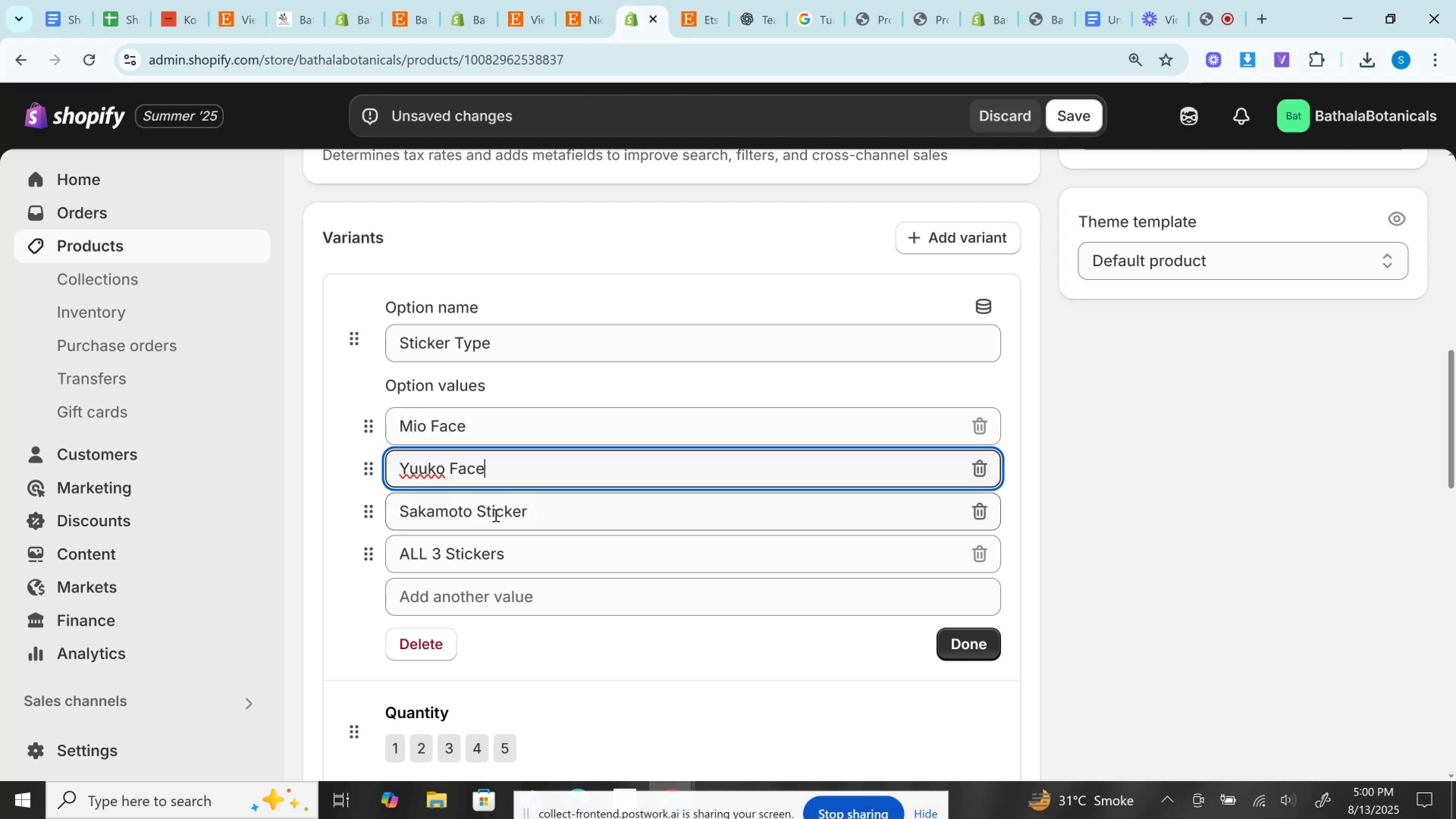 
left_click([495, 515])
 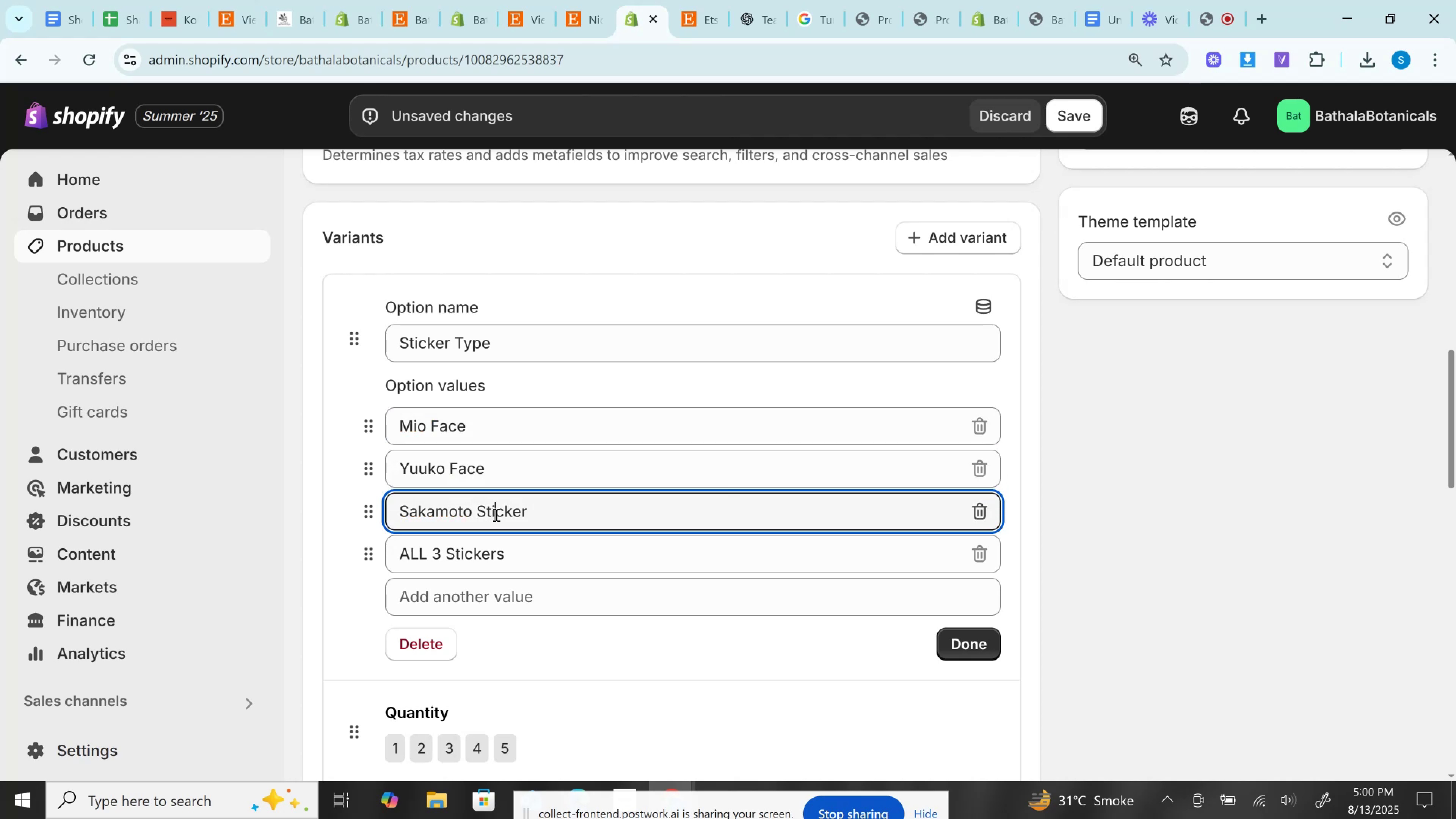 
double_click([495, 515])
 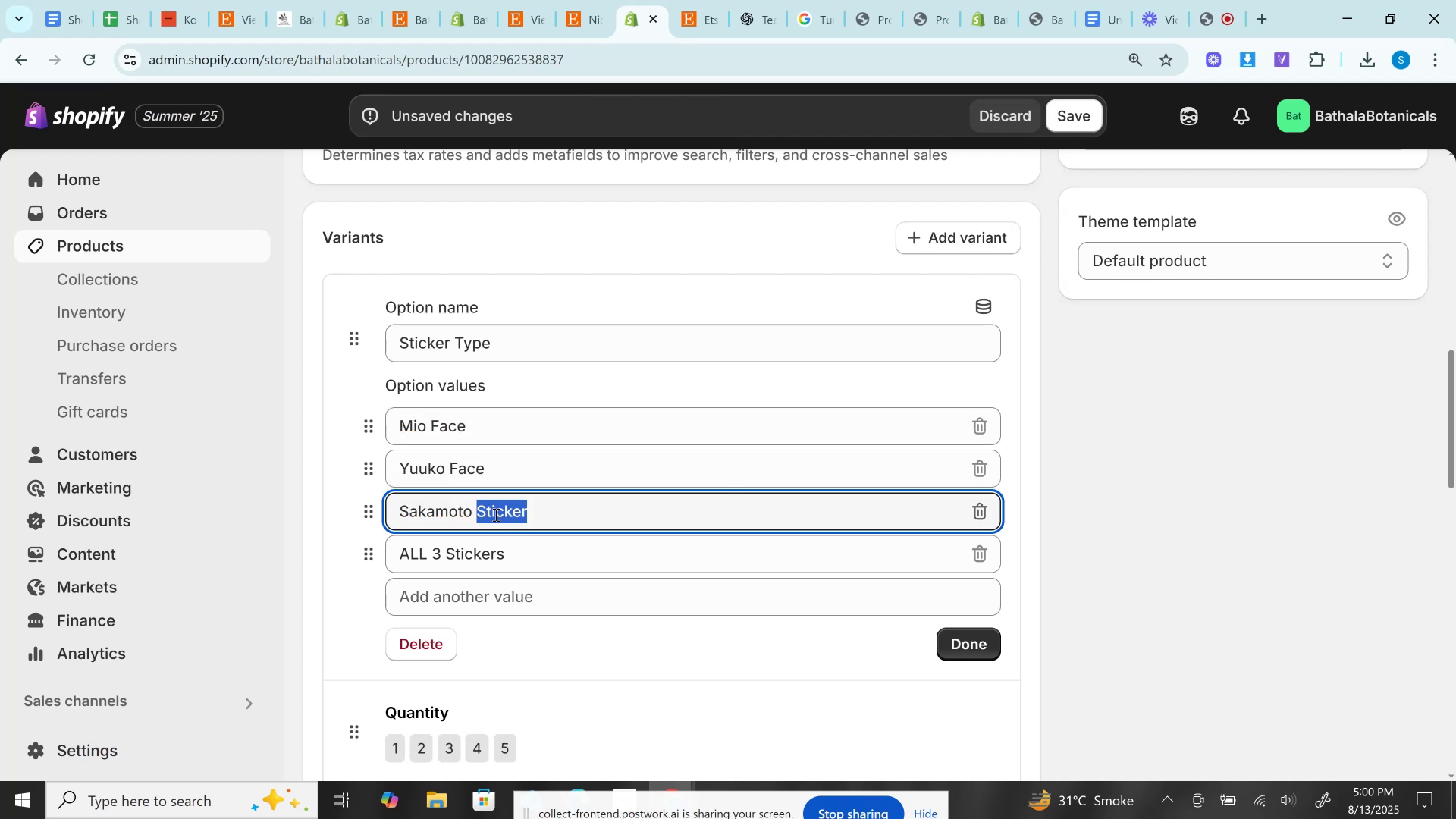 
key(Control+V)
 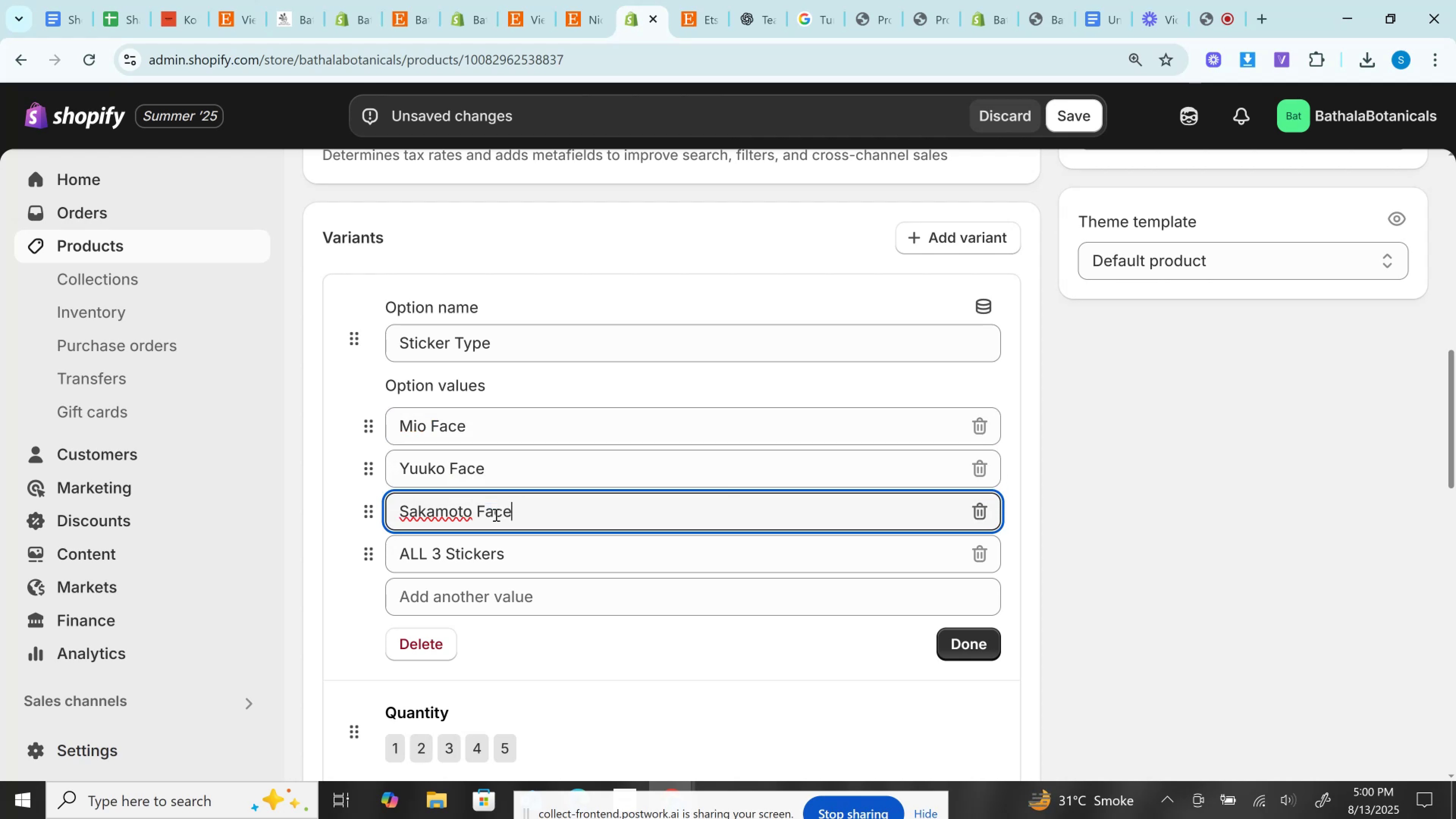 
left_click([601, 0])
 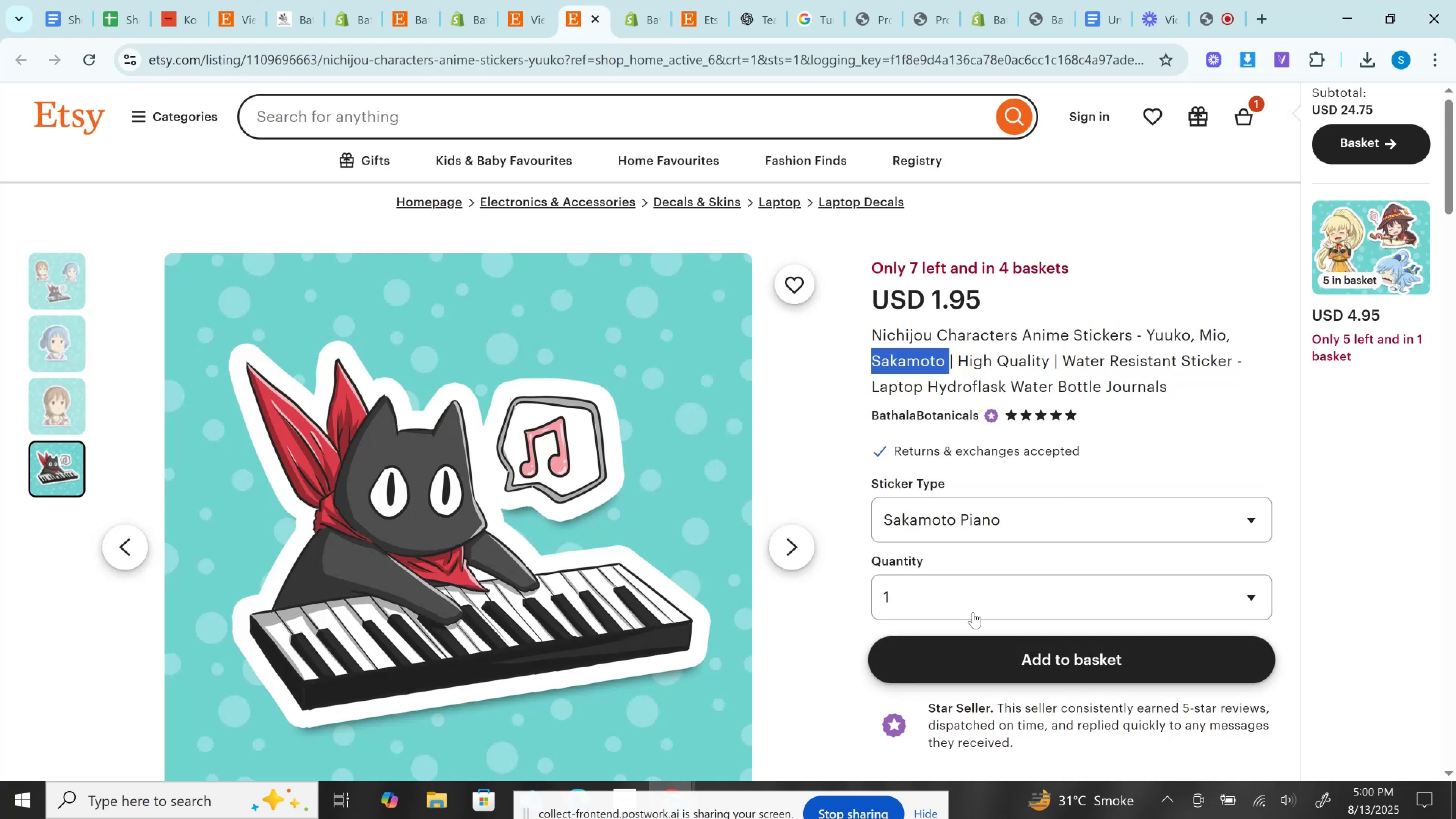 
left_click([954, 575])
 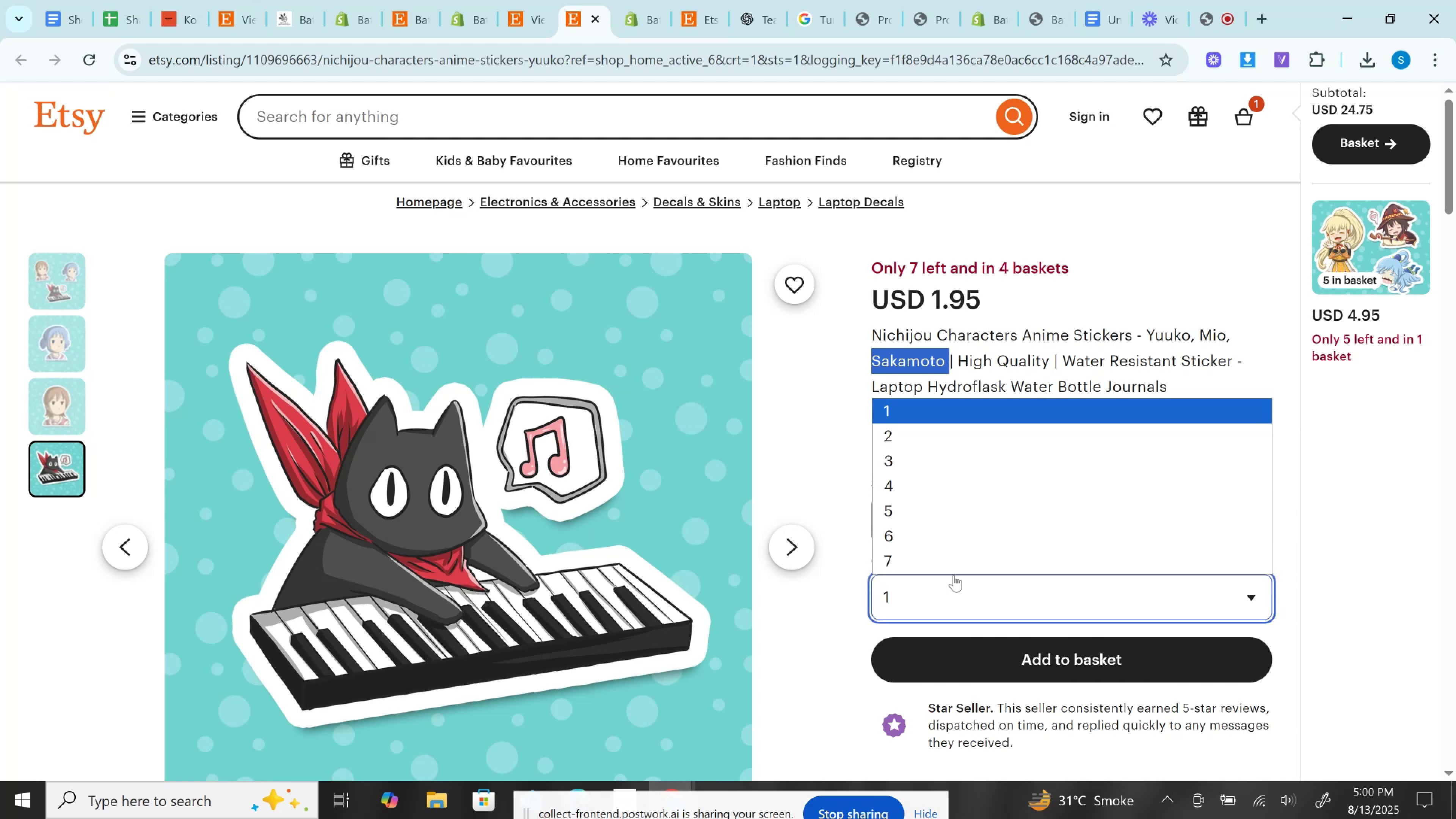 
left_click([954, 575])
 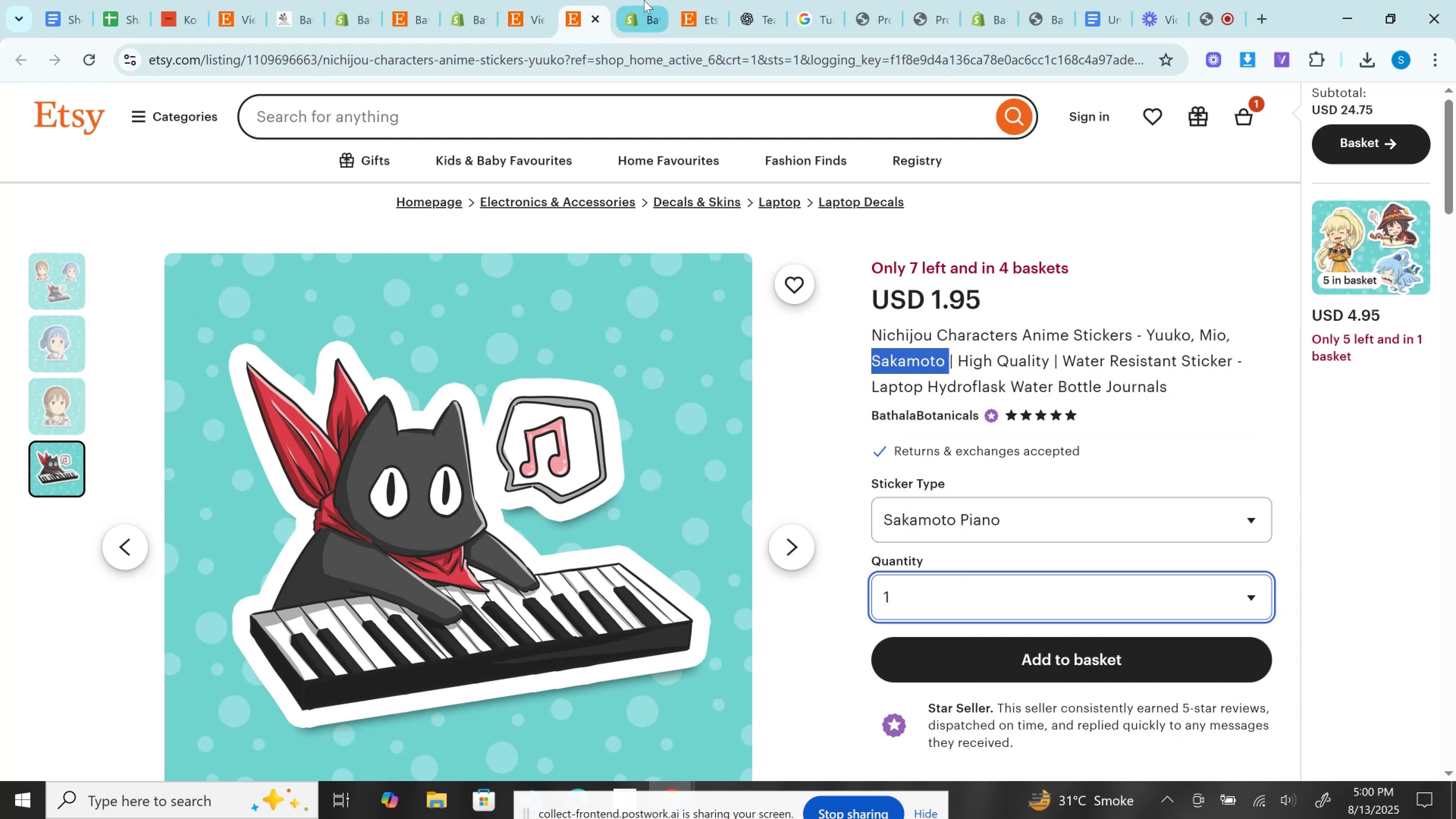 
left_click([644, 0])
 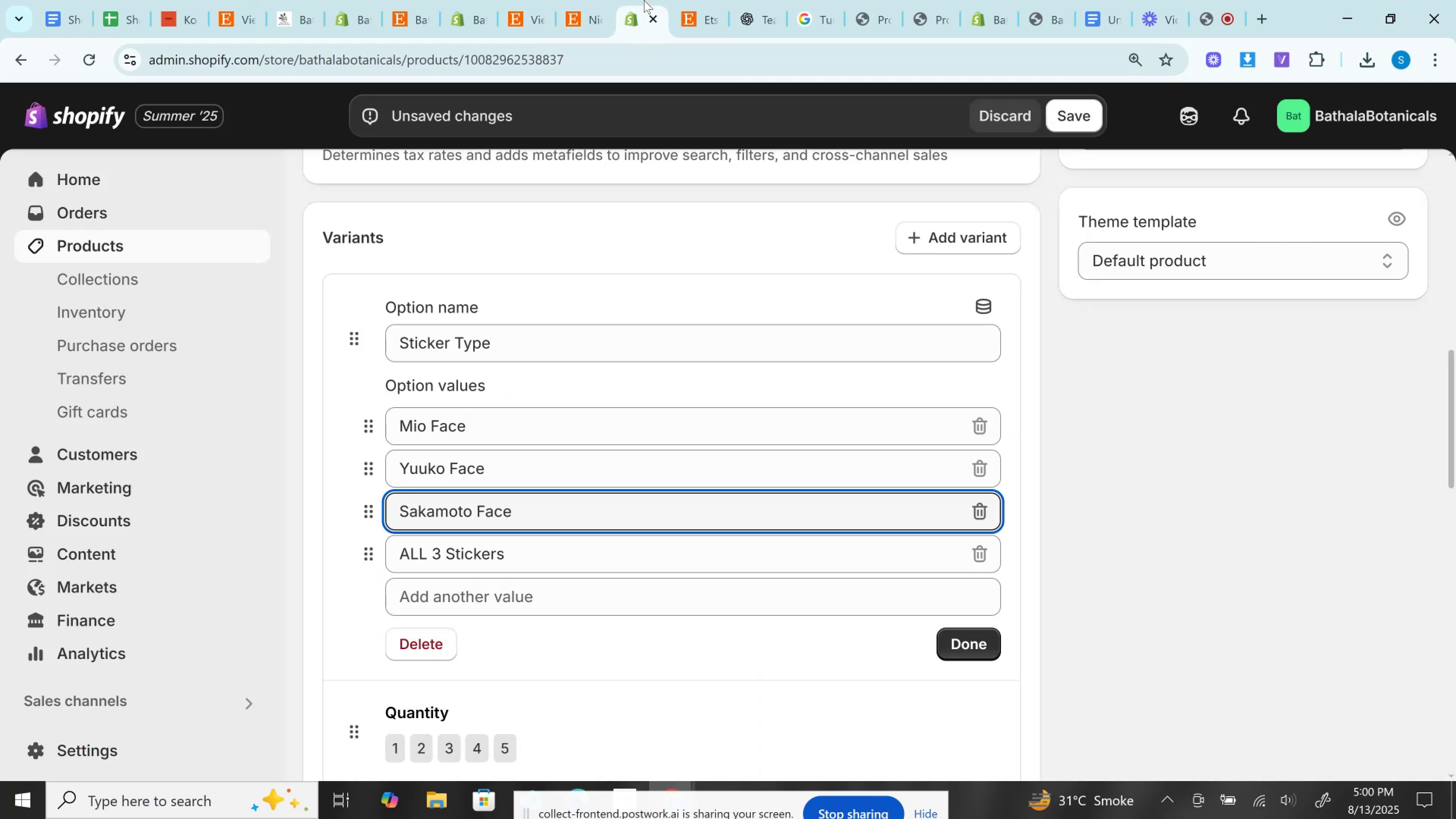 
wait(10.22)
 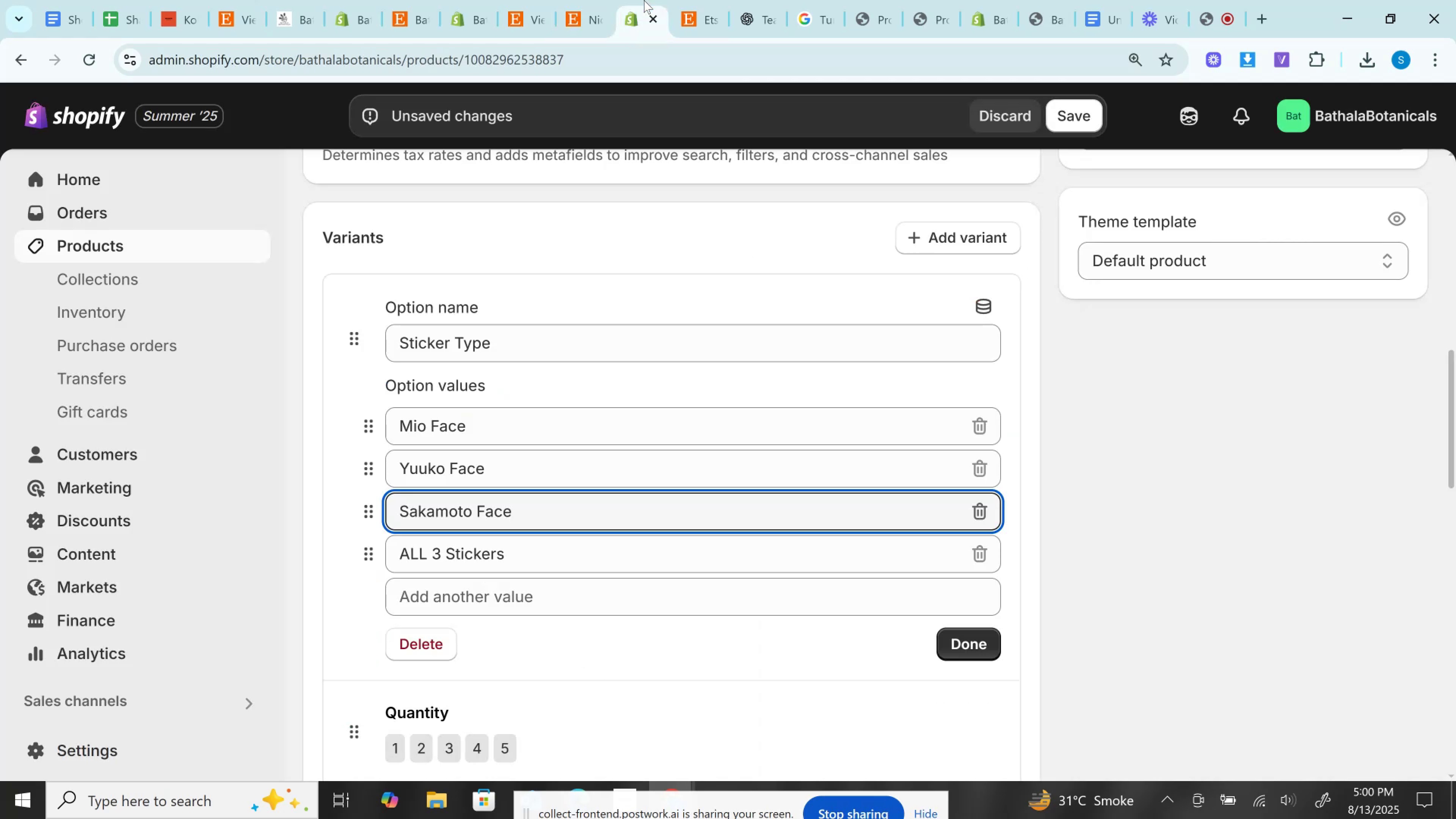 
scroll: coordinate [727, 411], scroll_direction: down, amount: 2.0
 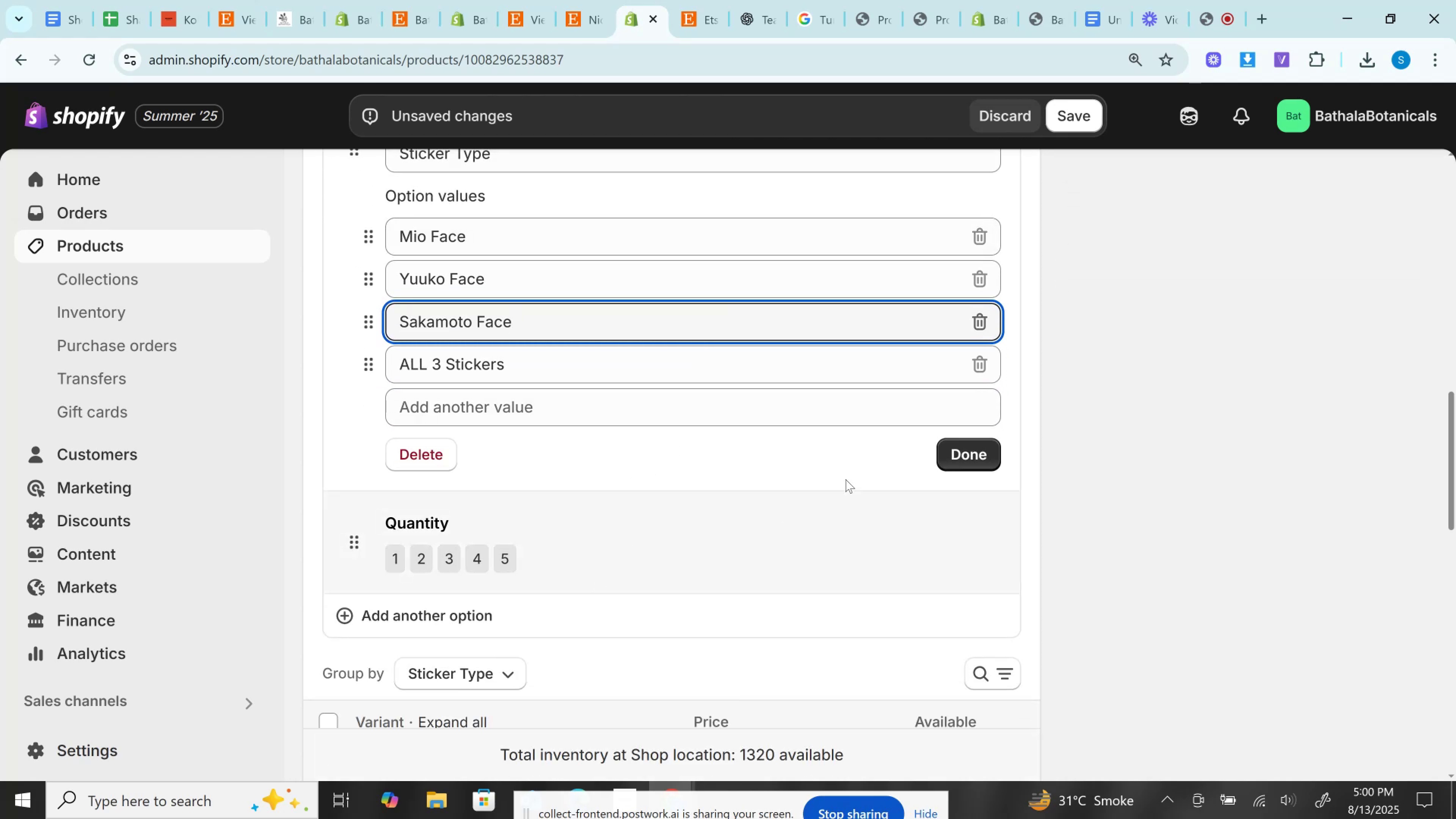 
left_click([965, 459])
 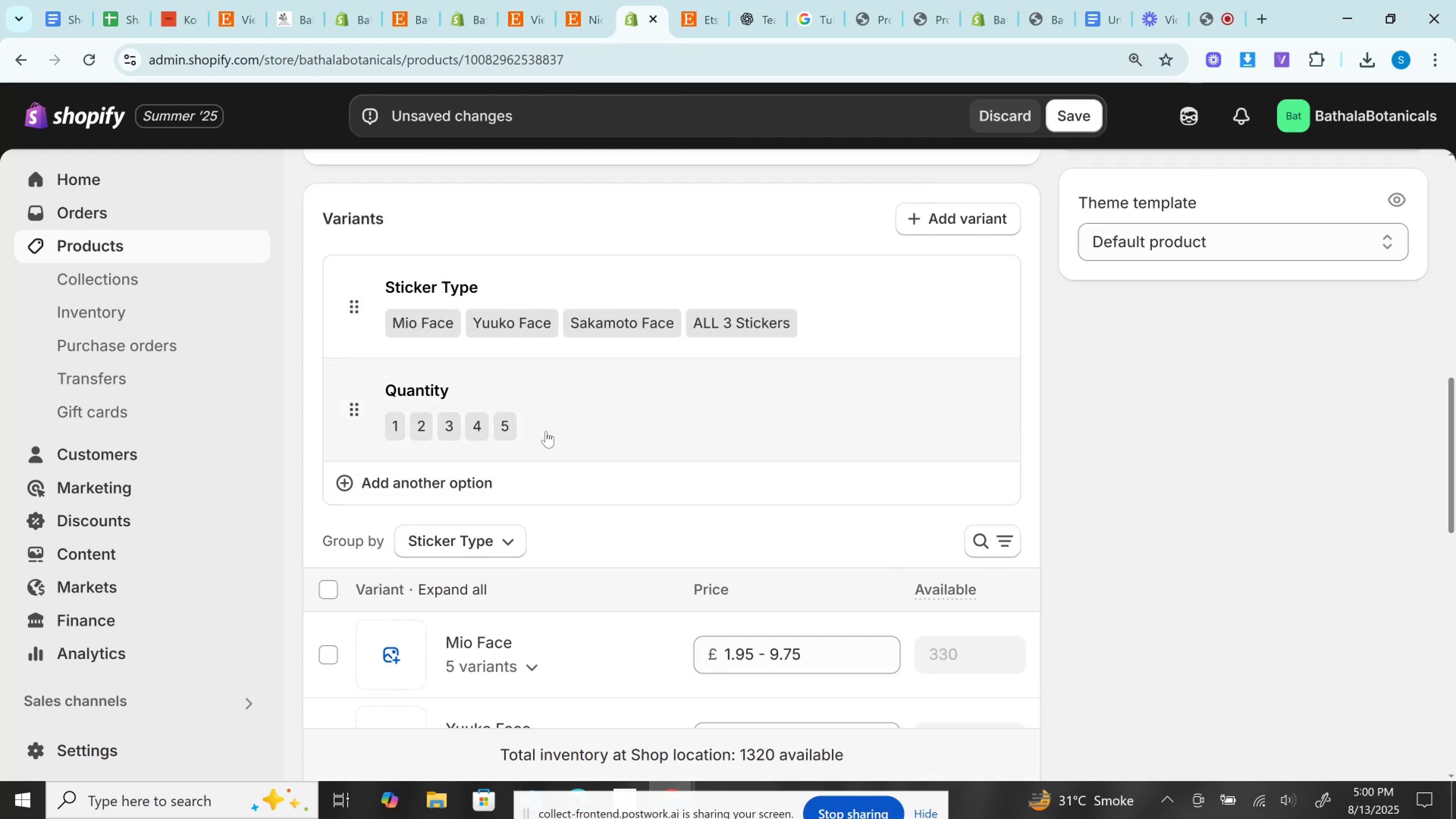 
left_click([544, 430])
 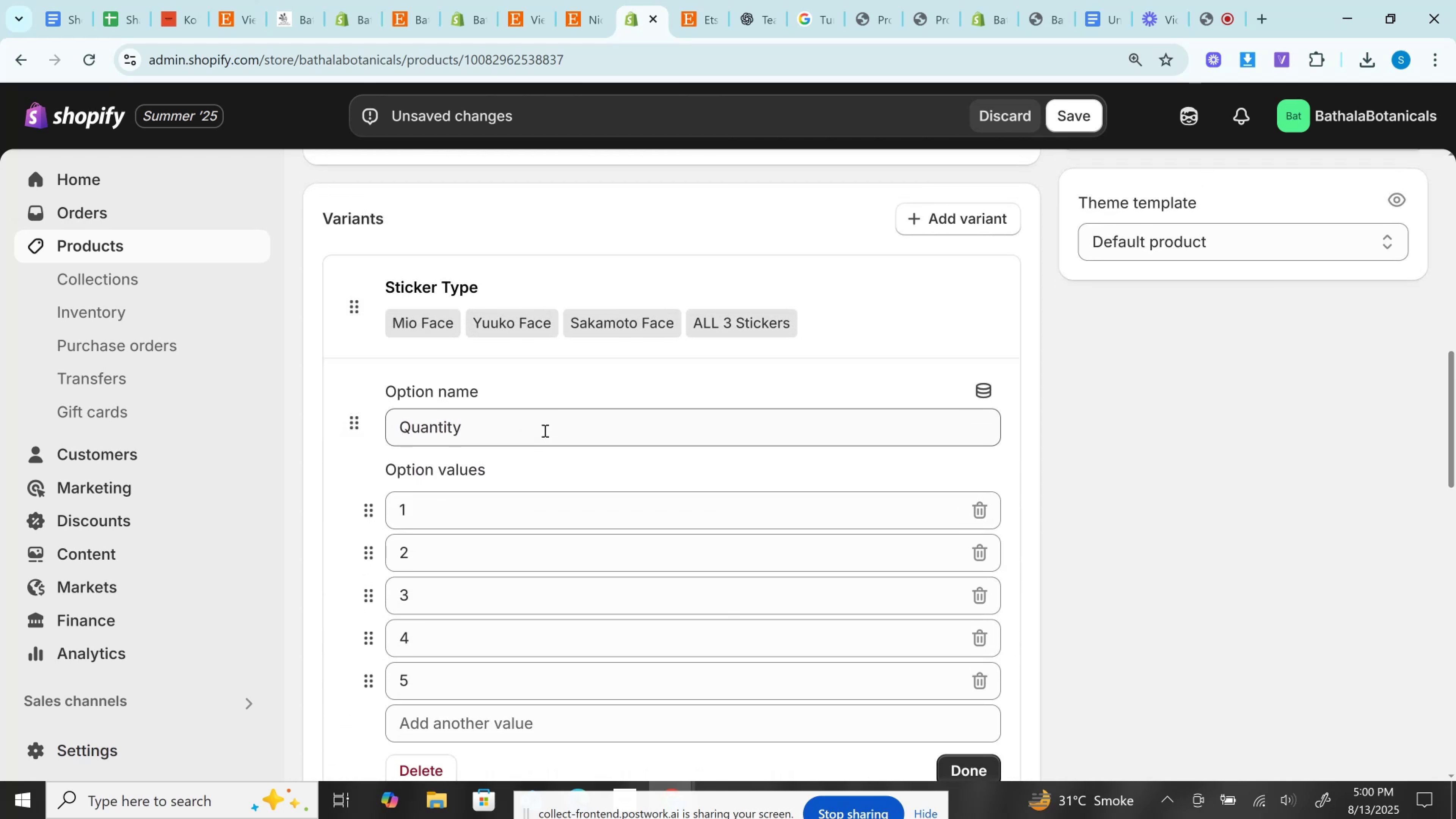 
scroll: coordinate [544, 430], scroll_direction: down, amount: 1.0
 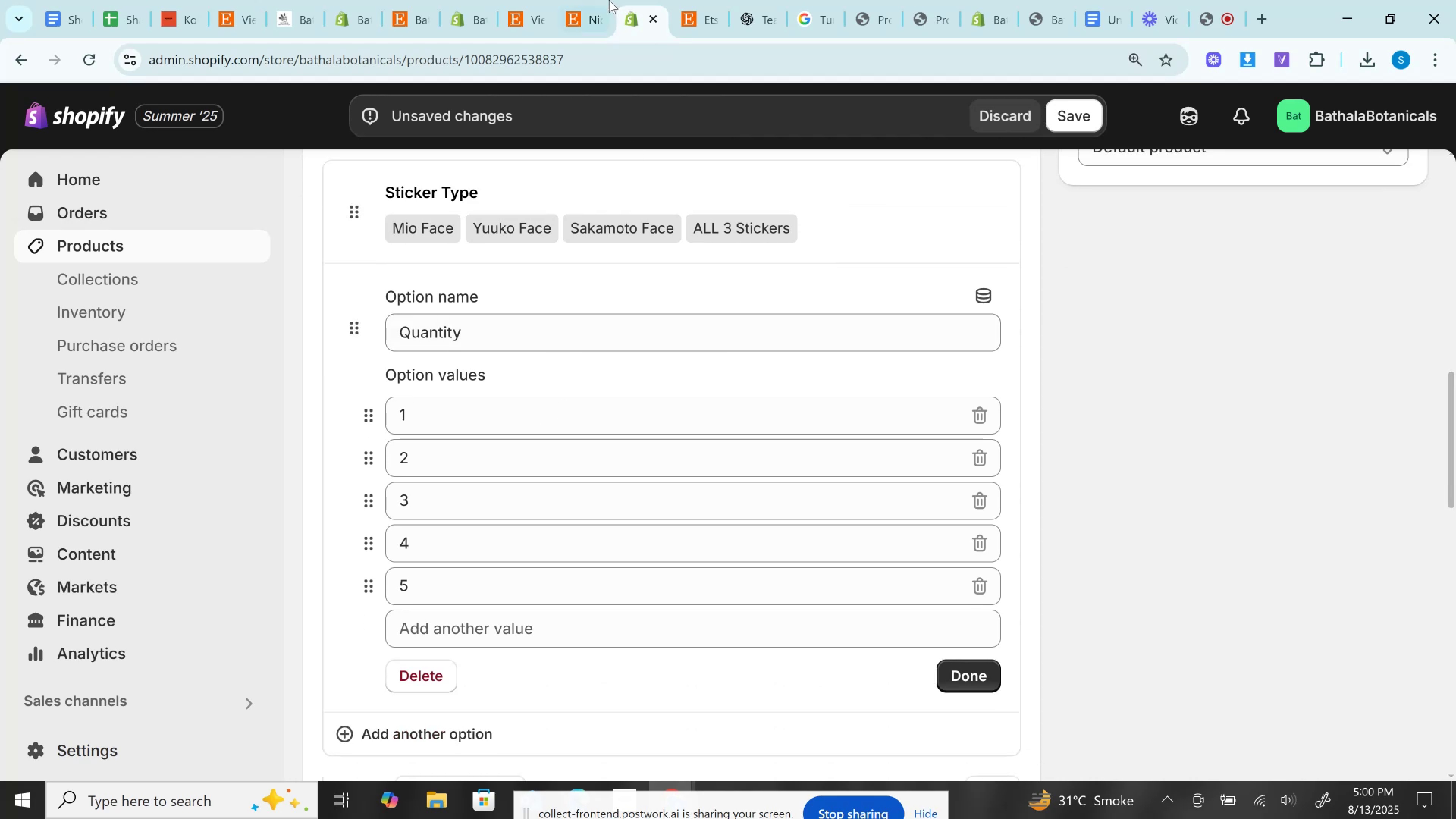 
left_click([604, 0])
 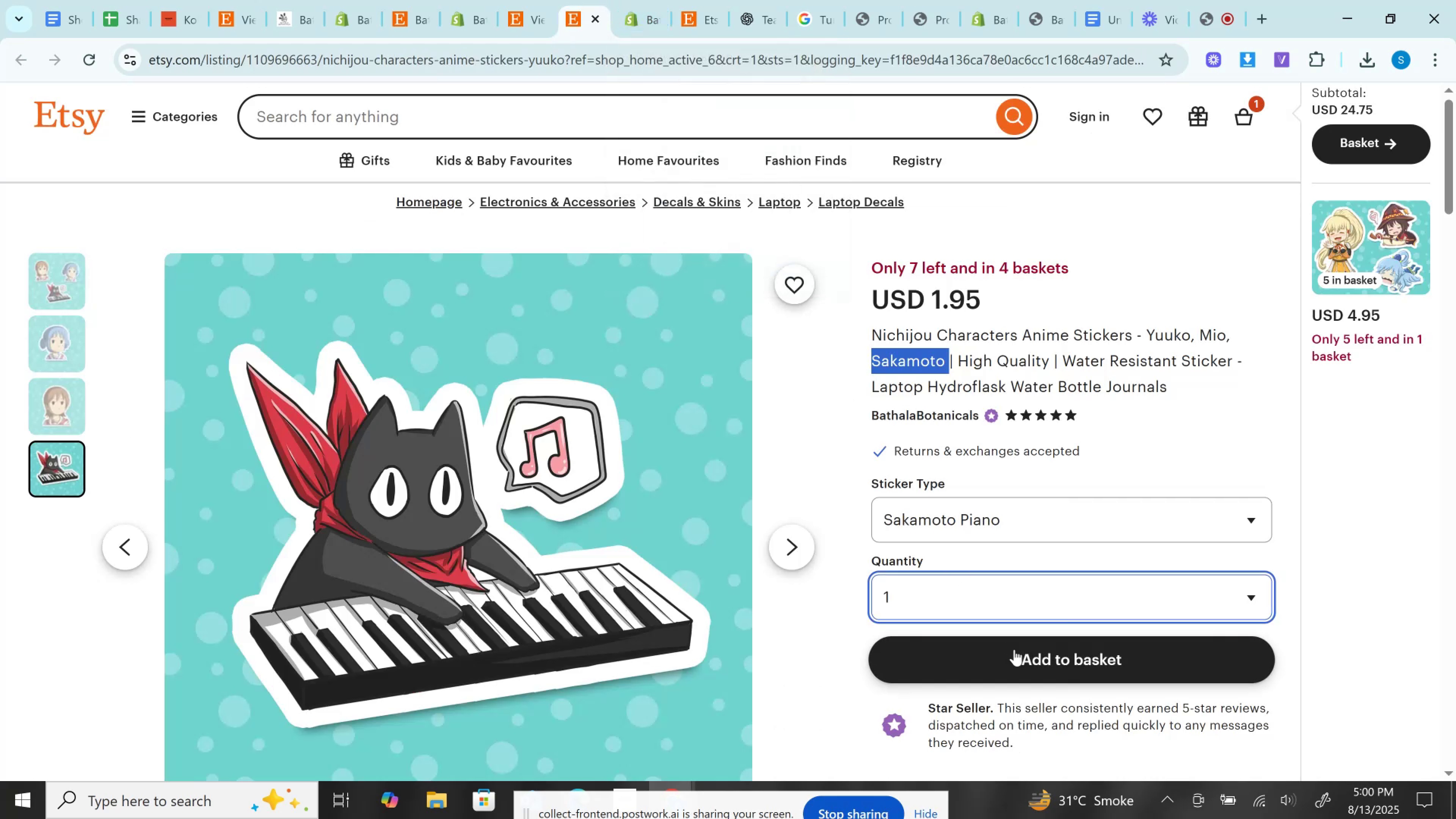 
left_click([990, 595])
 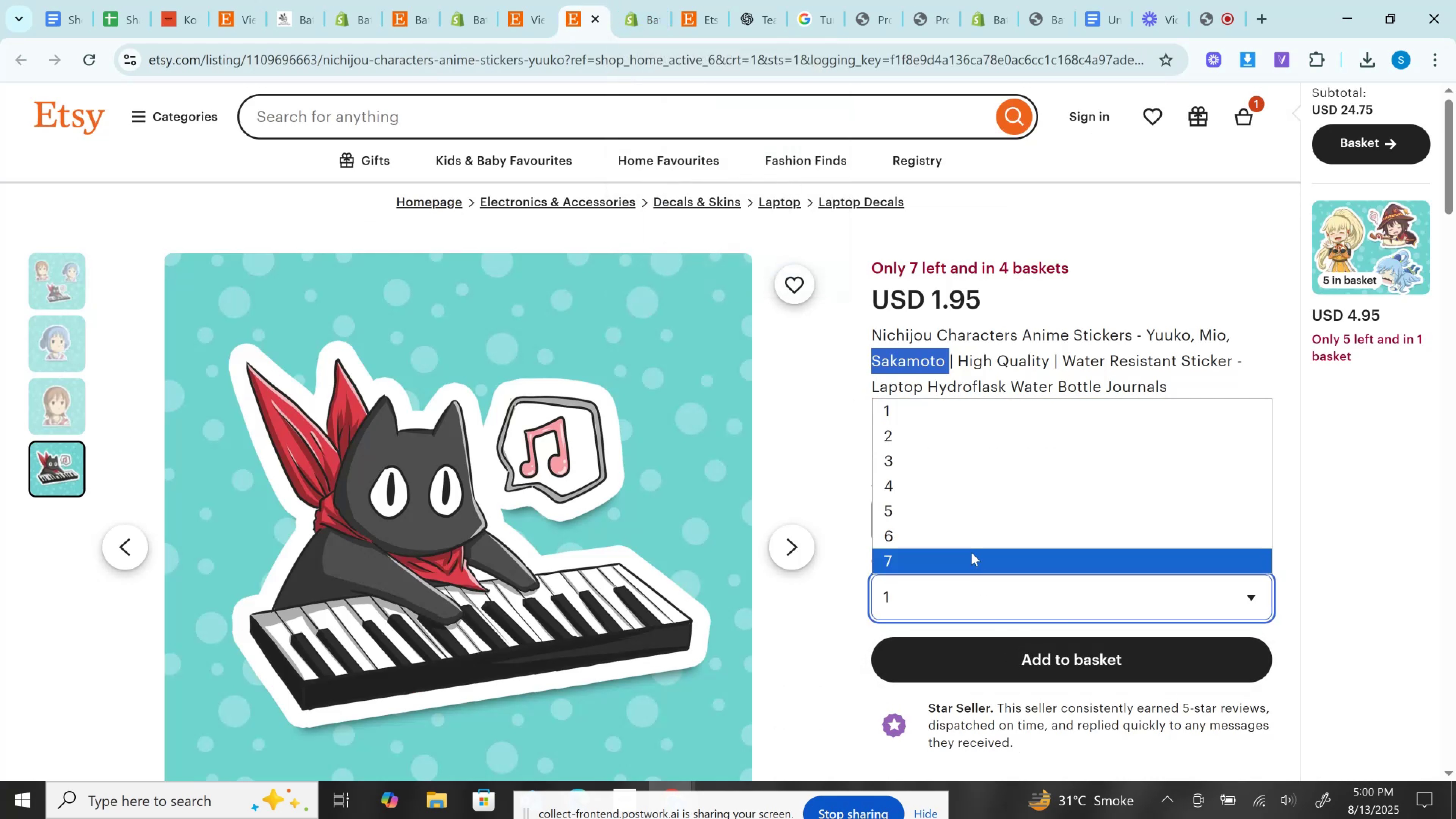 
left_click([971, 552])
 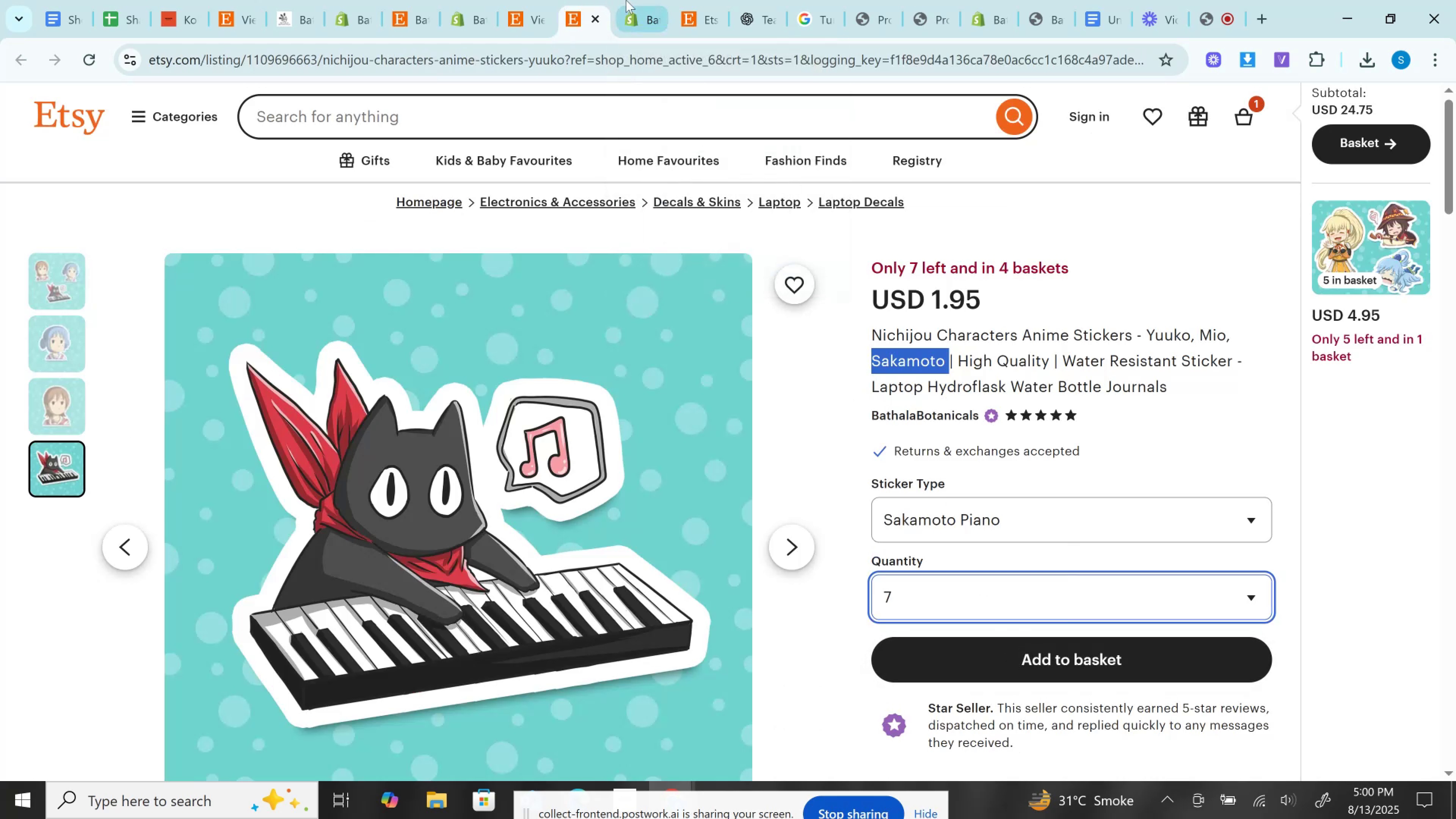 
left_click([626, 0])
 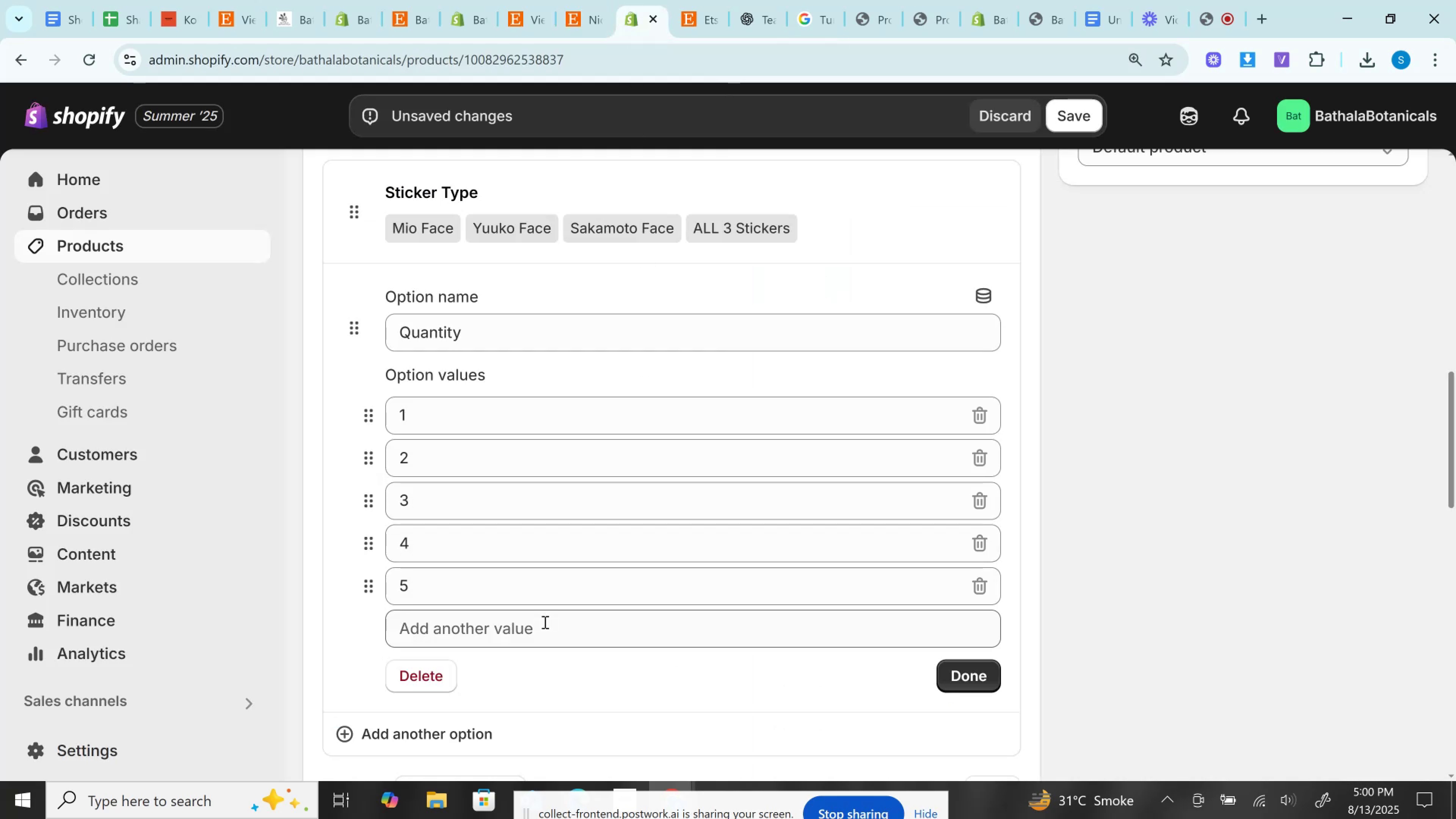 
left_click([537, 638])
 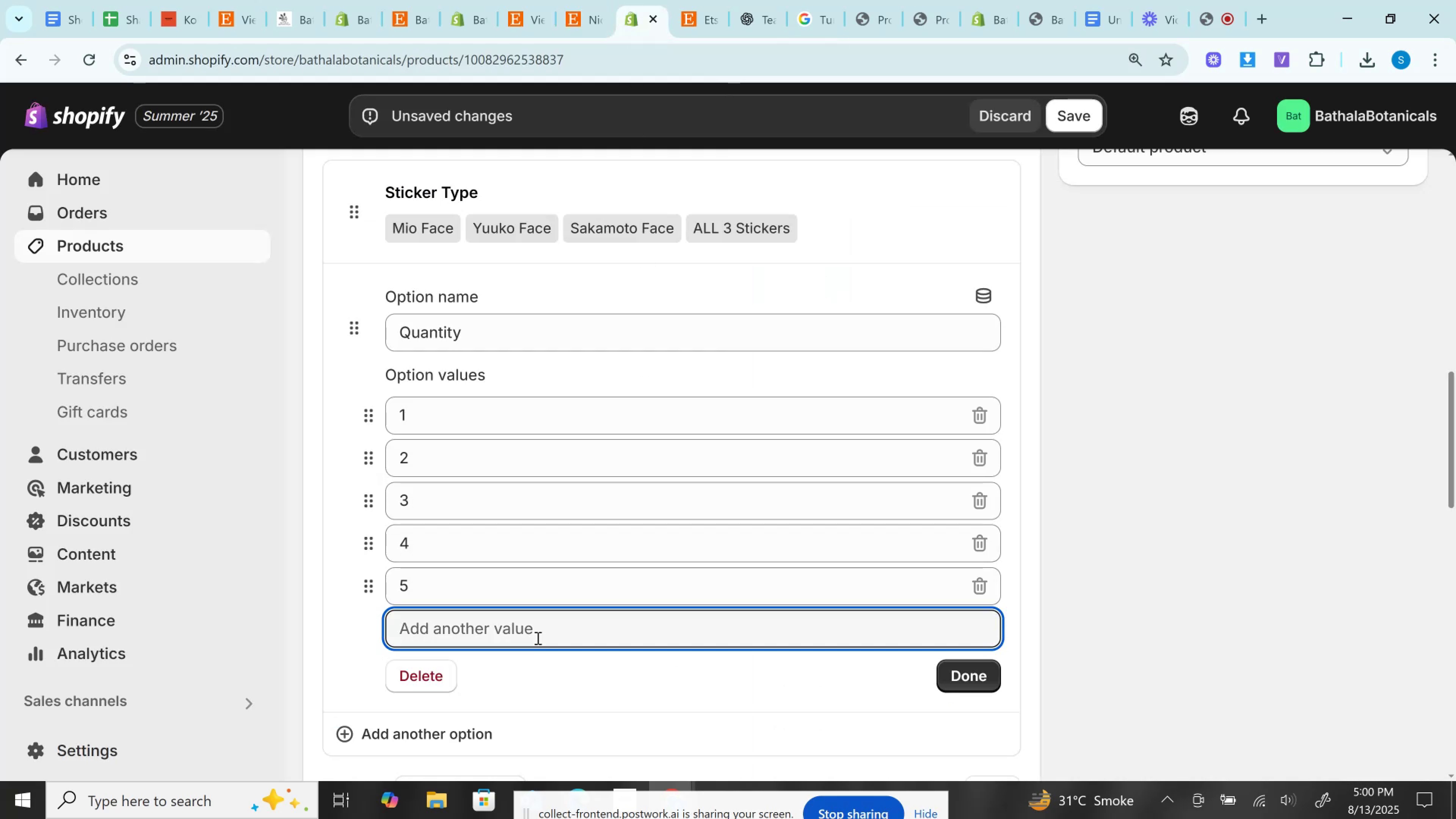 
key(6)
 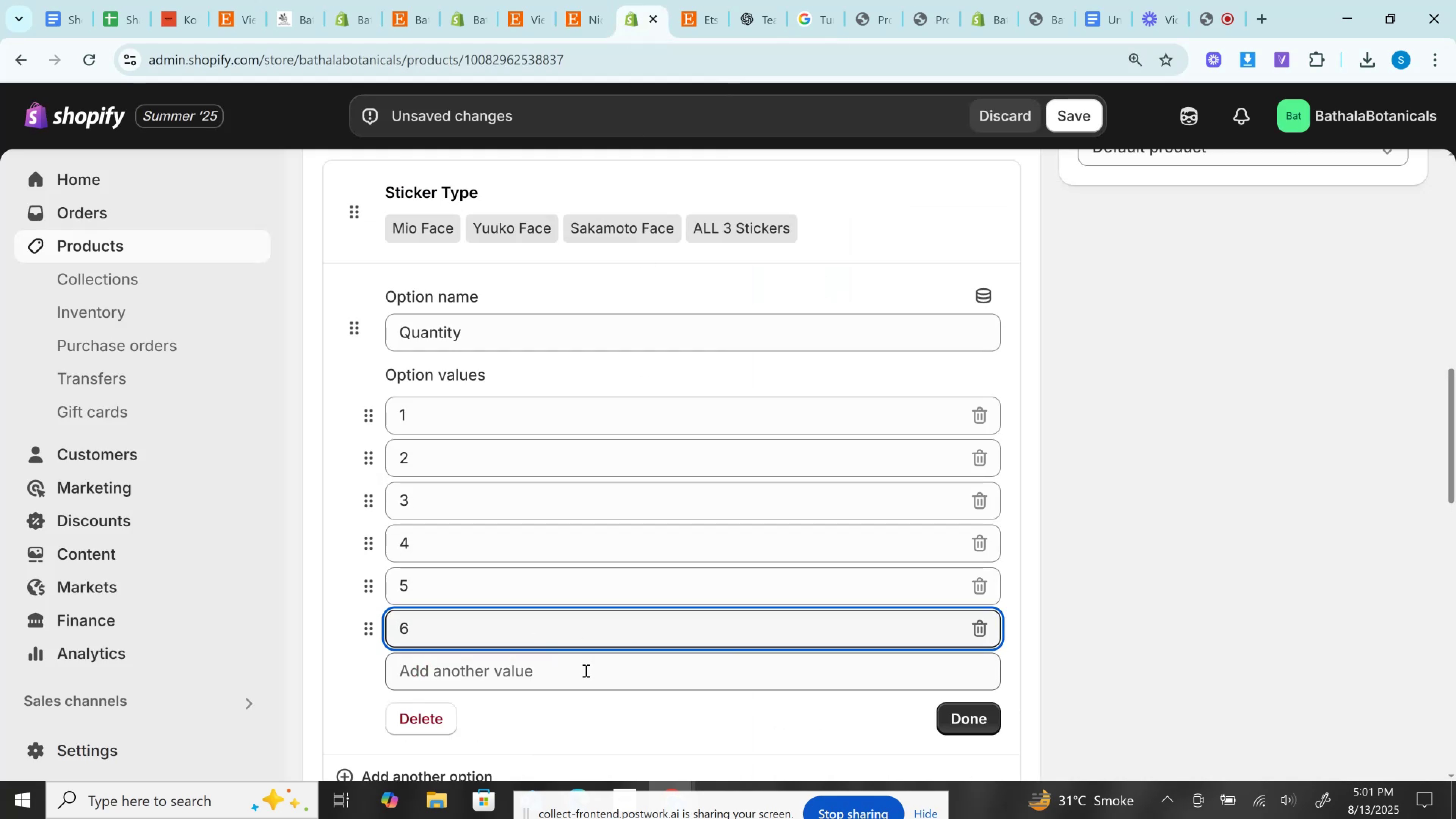 
left_click([583, 673])
 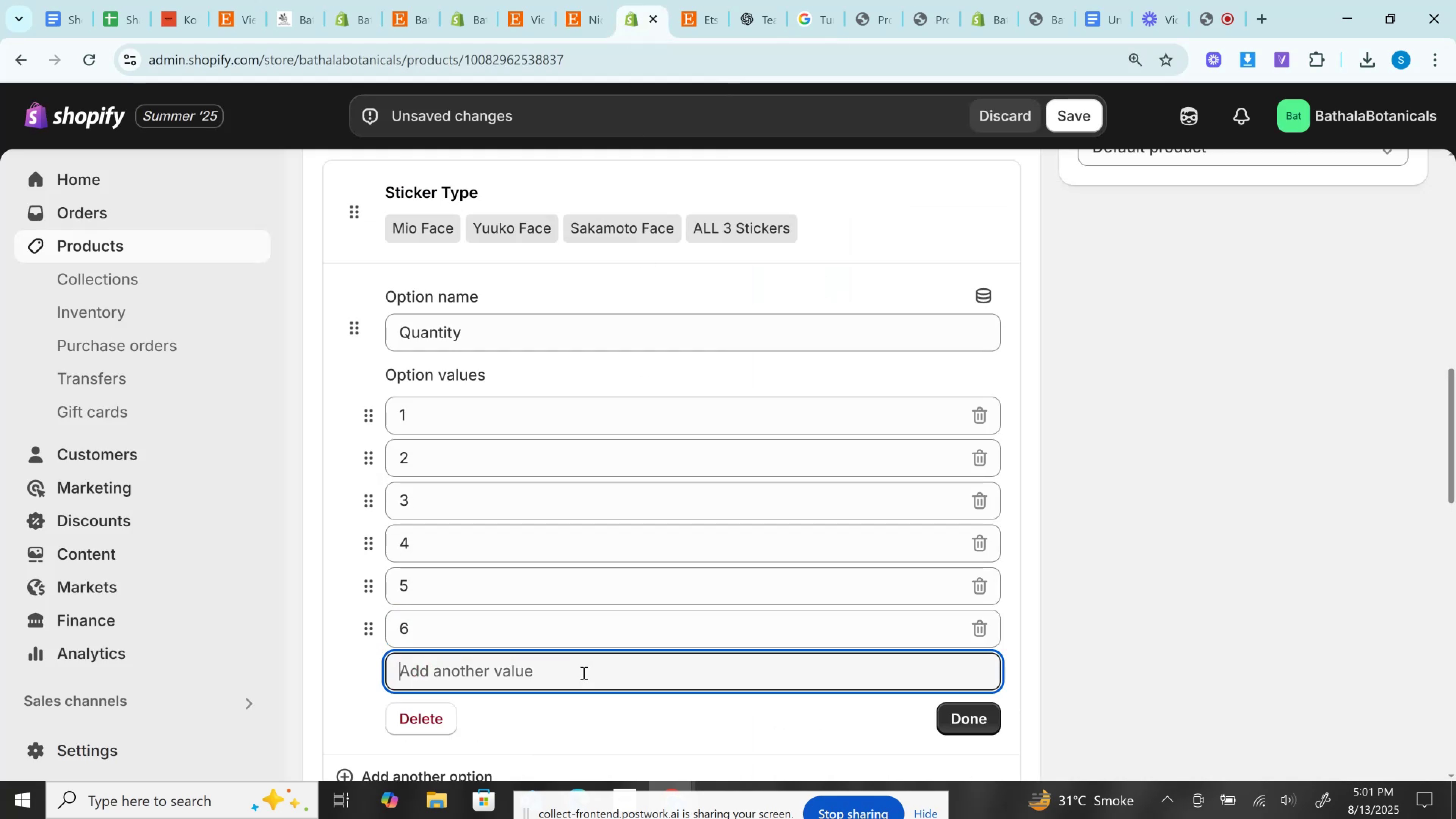 
key(7)
 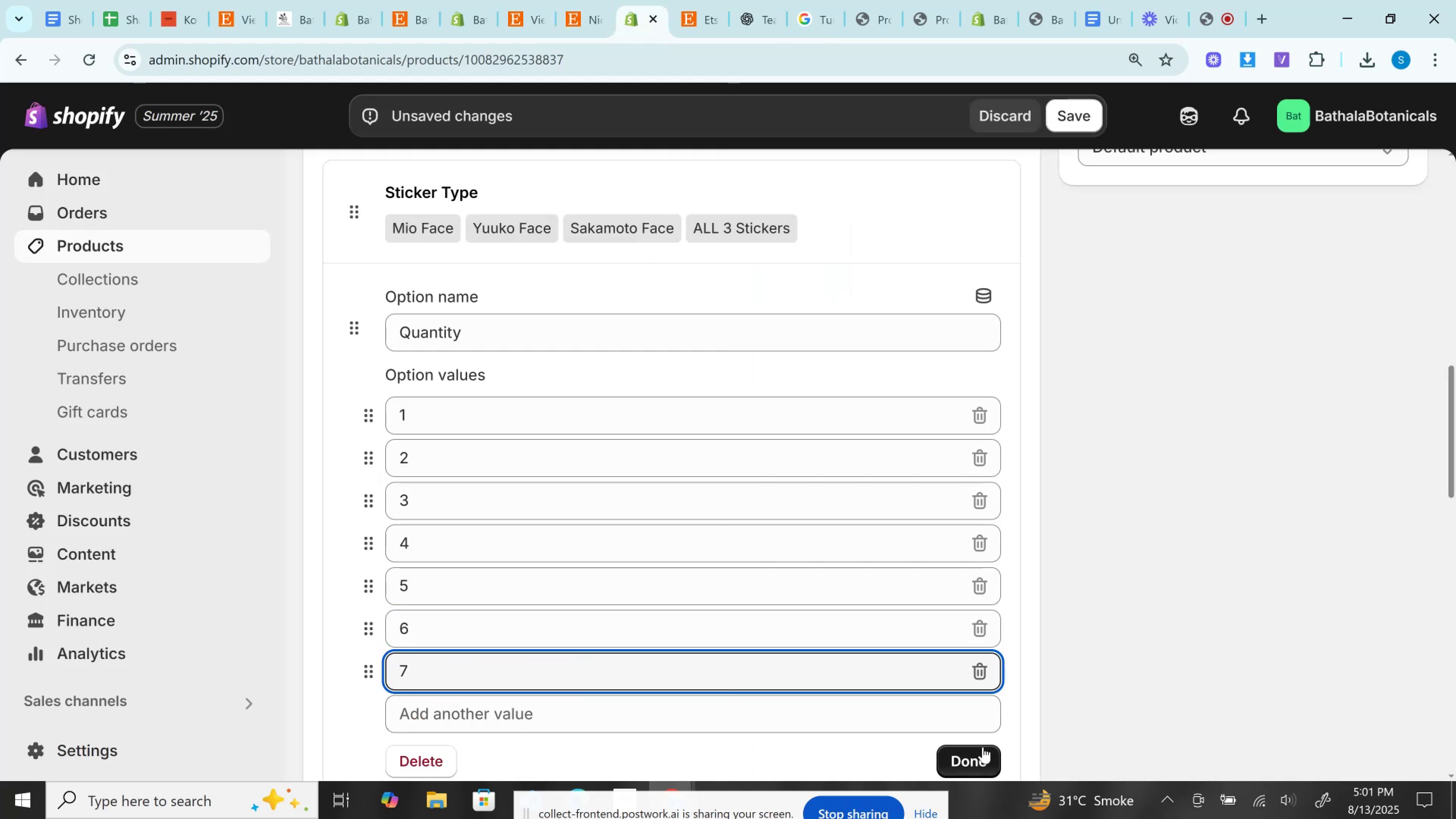 
left_click([979, 749])
 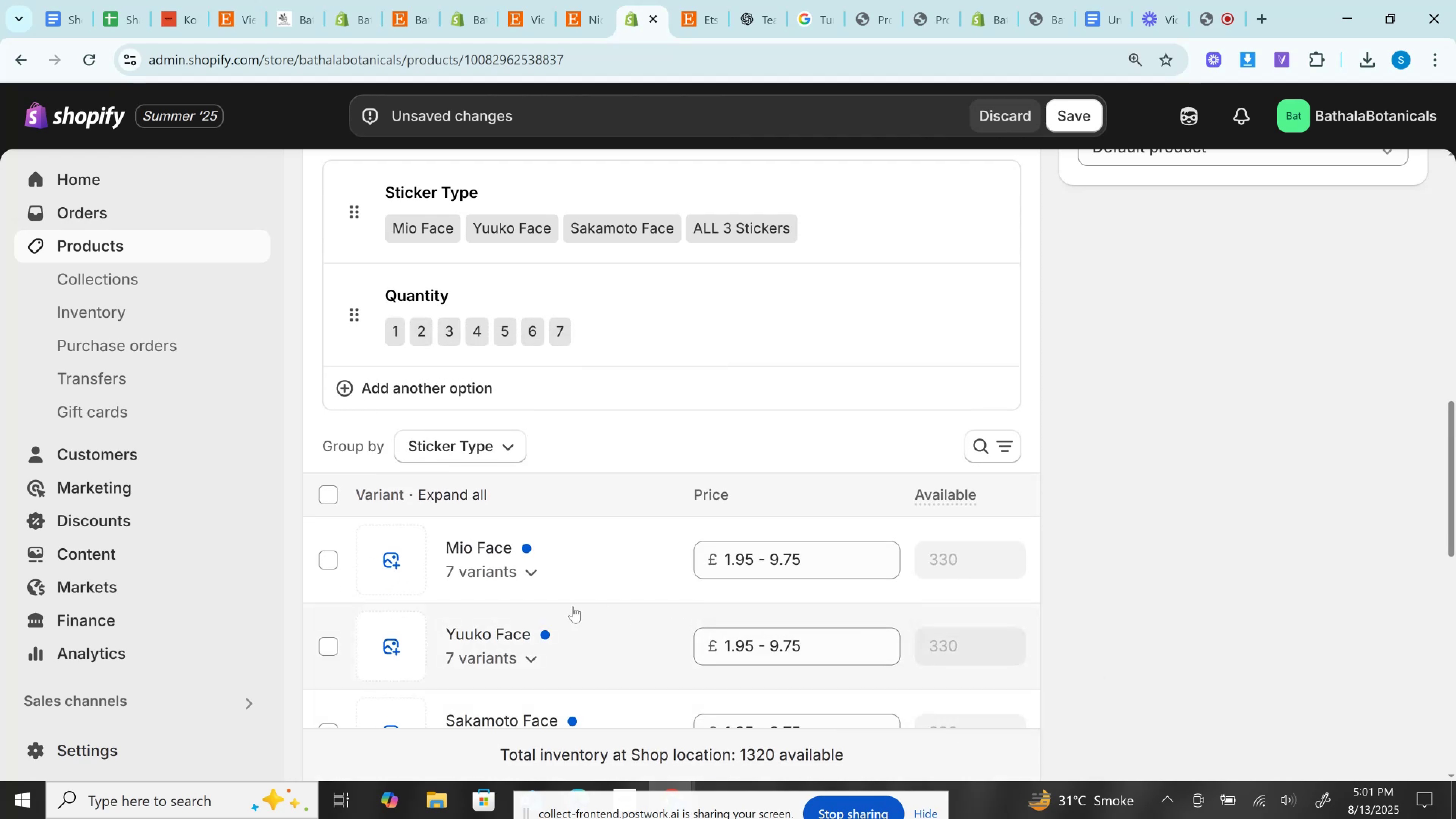 
scroll: coordinate [571, 606], scroll_direction: down, amount: 3.0
 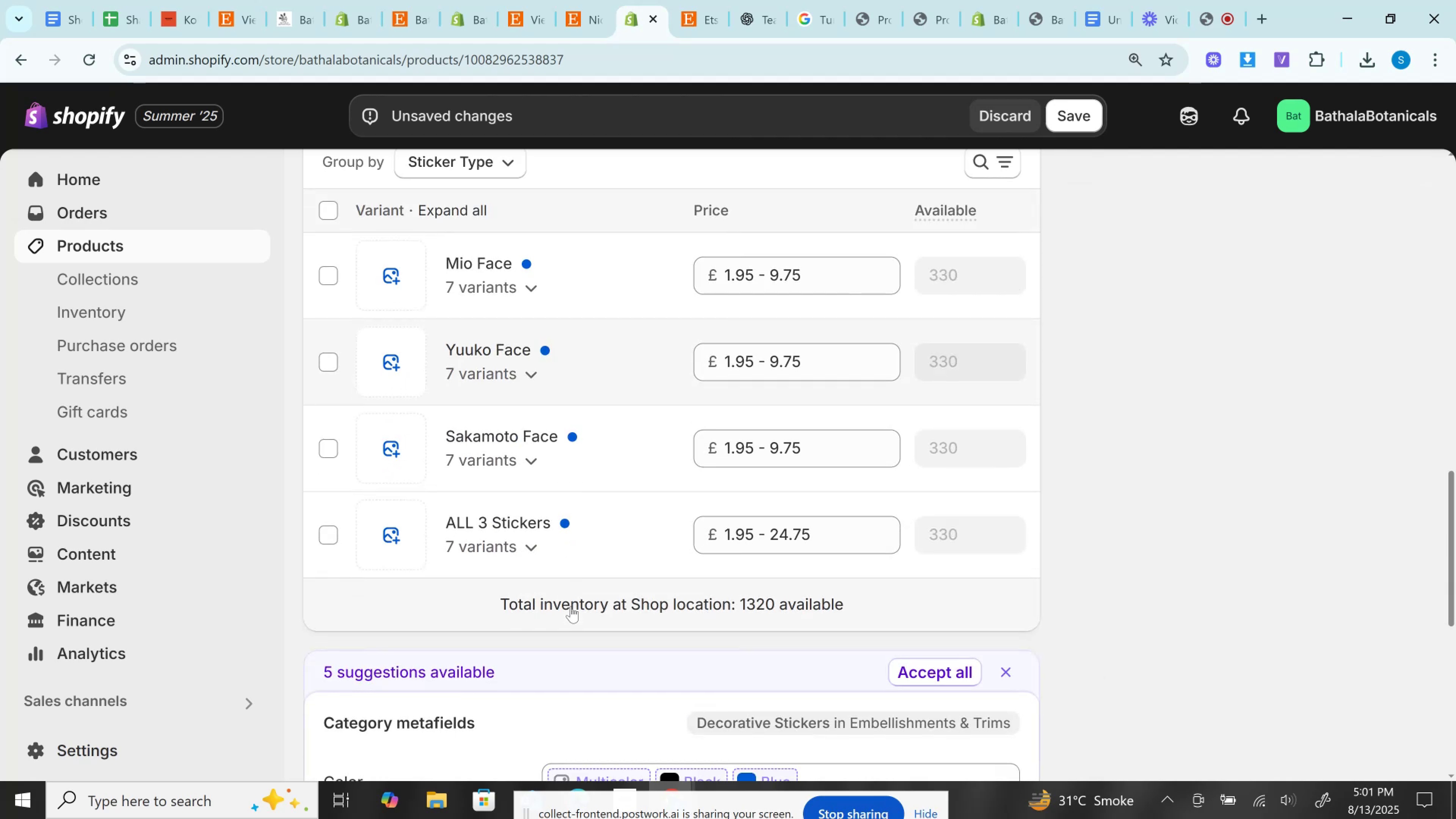 
scroll: coordinate [571, 606], scroll_direction: up, amount: 3.0
 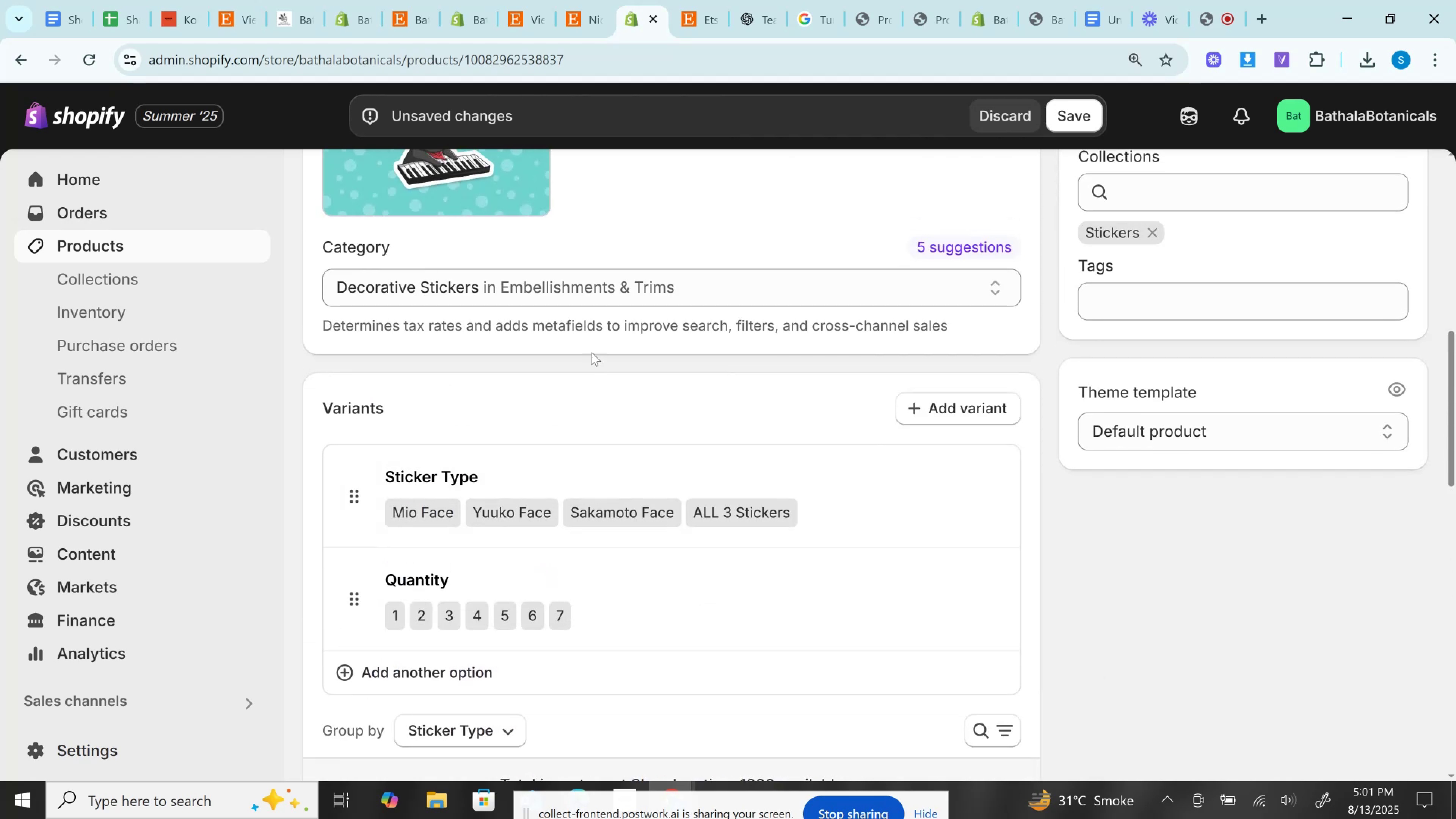 
scroll: coordinate [600, 250], scroll_direction: down, amount: 2.0
 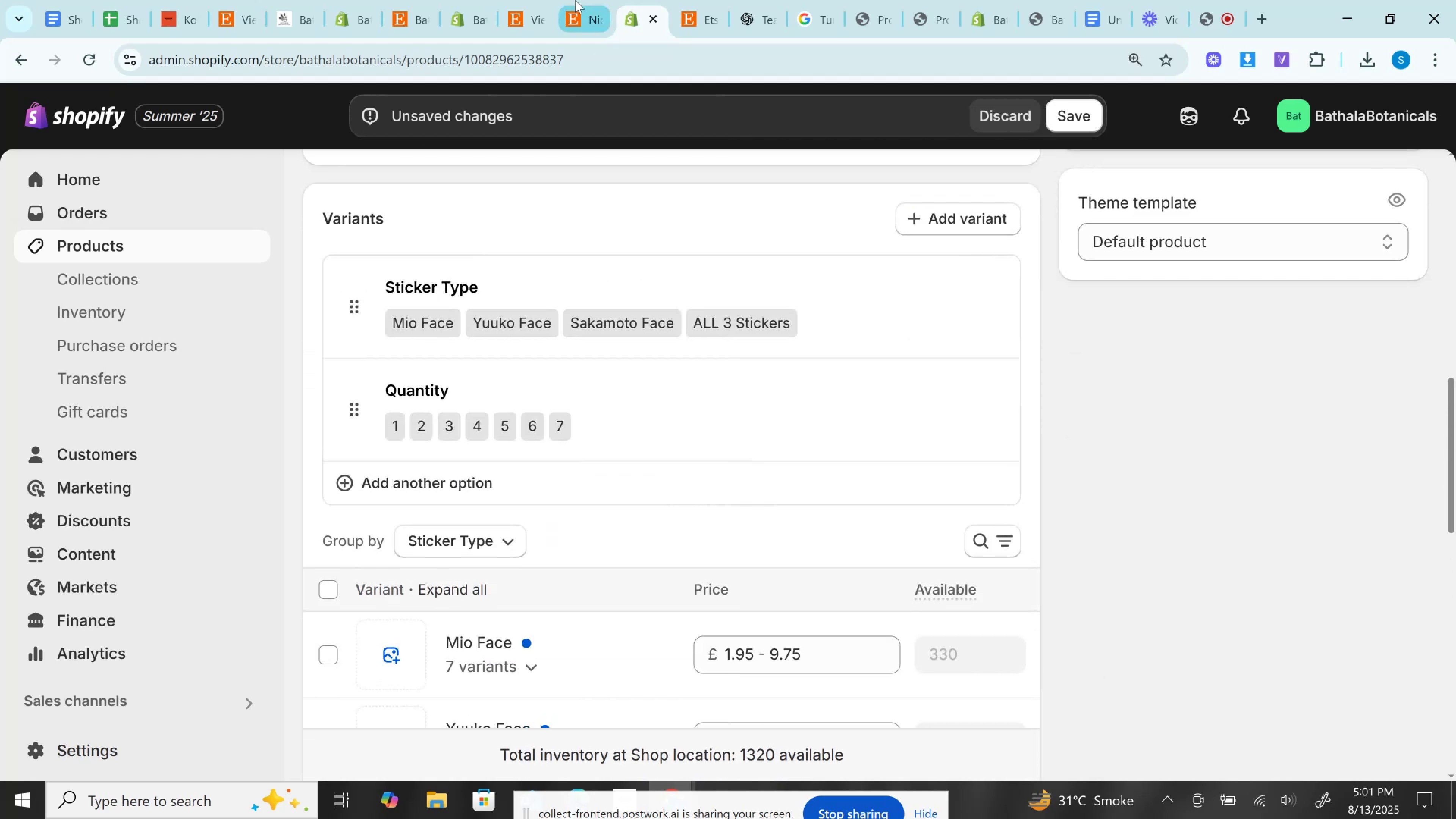 
left_click([575, 0])
 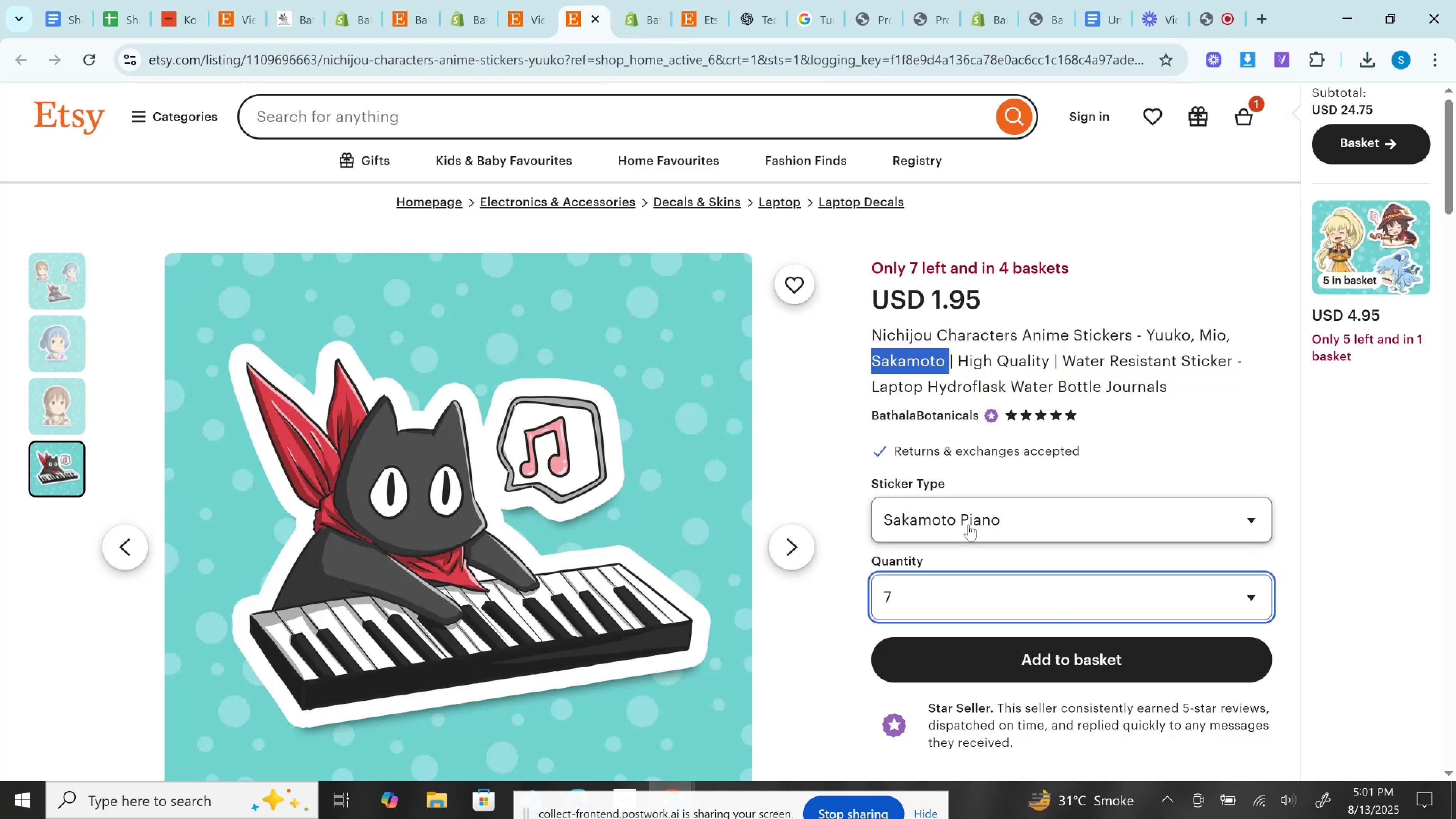 
left_click([968, 524])
 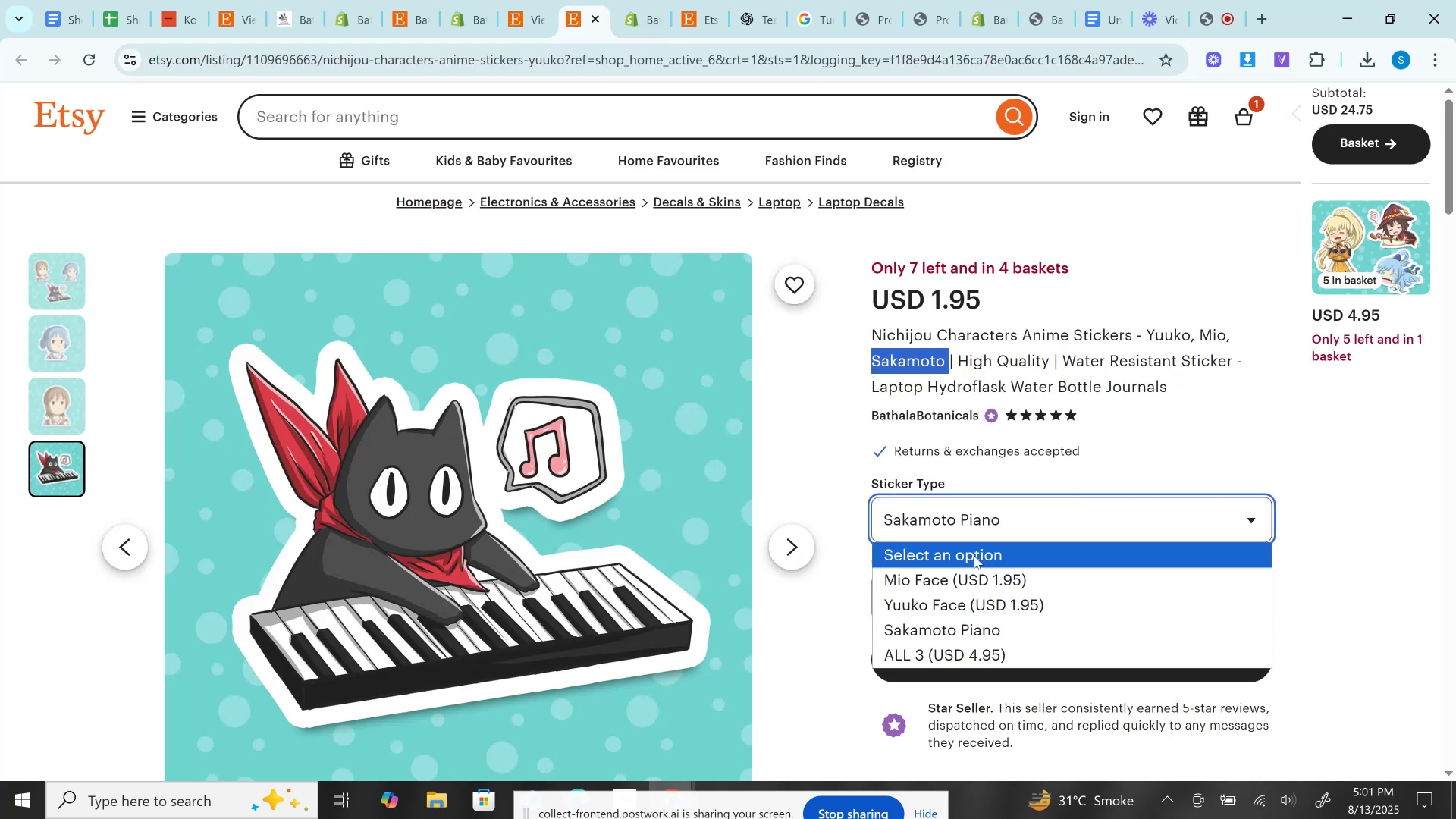 
left_click([979, 578])
 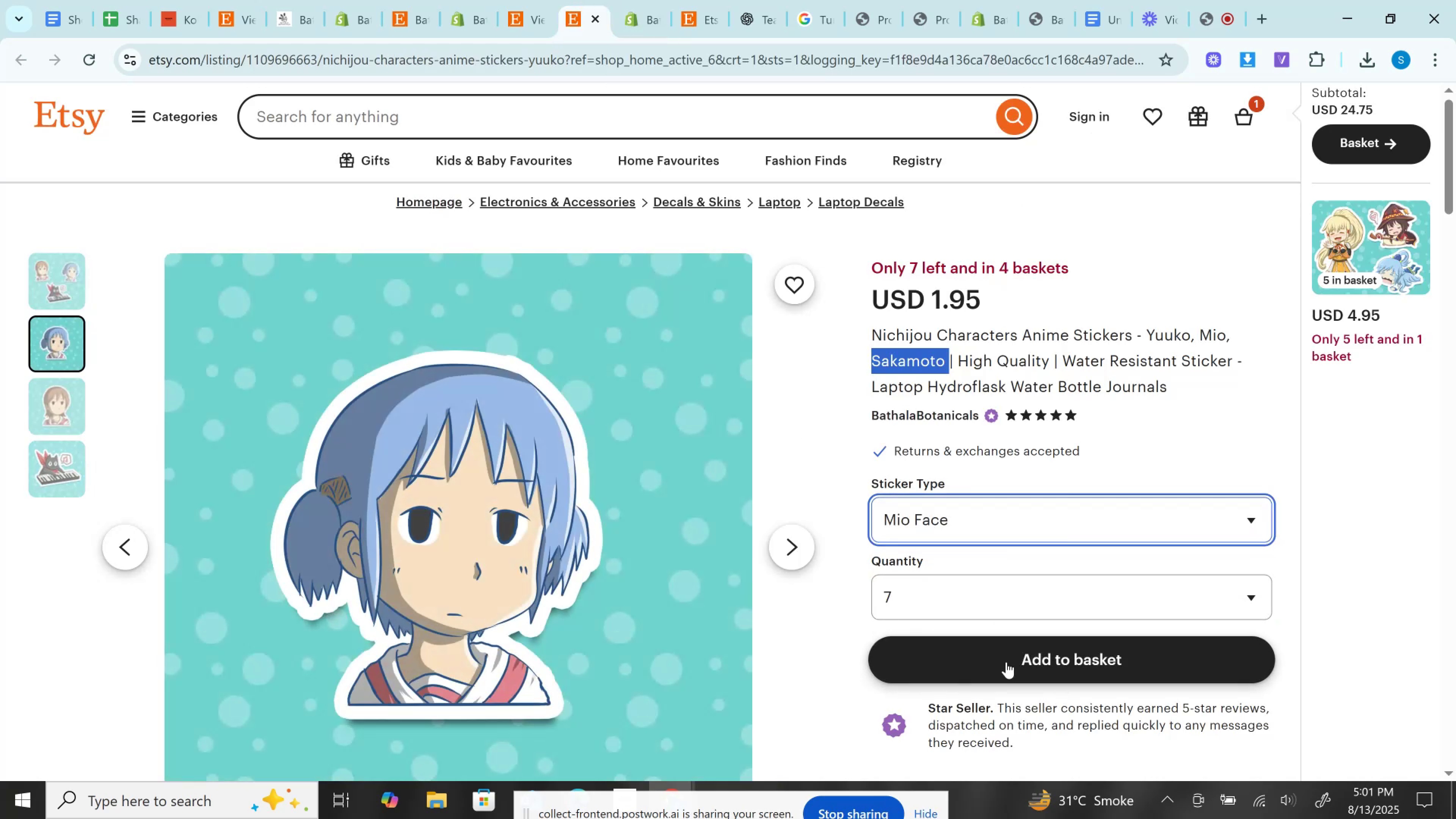 
left_click([1007, 663])
 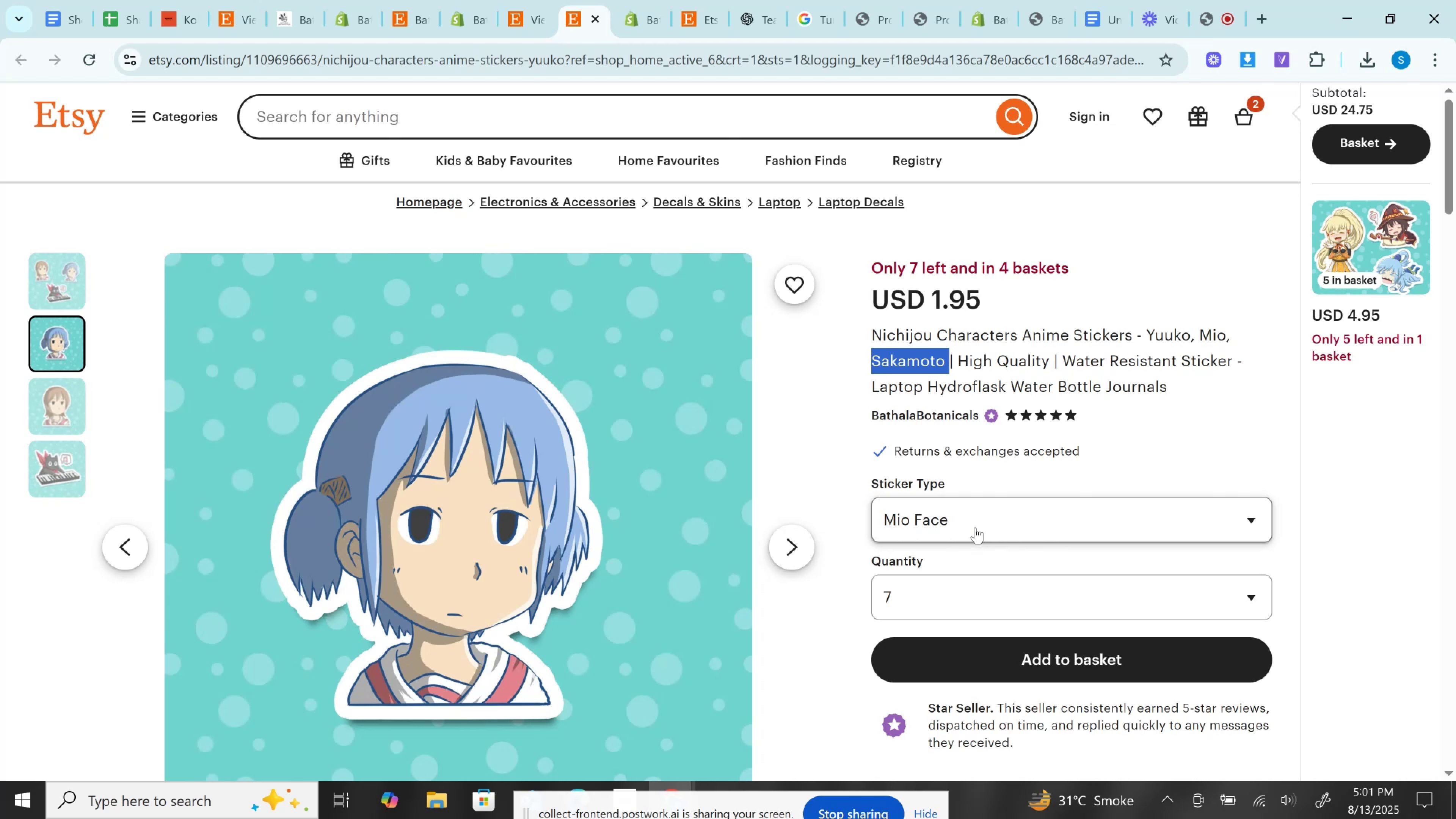 
left_click([975, 527])
 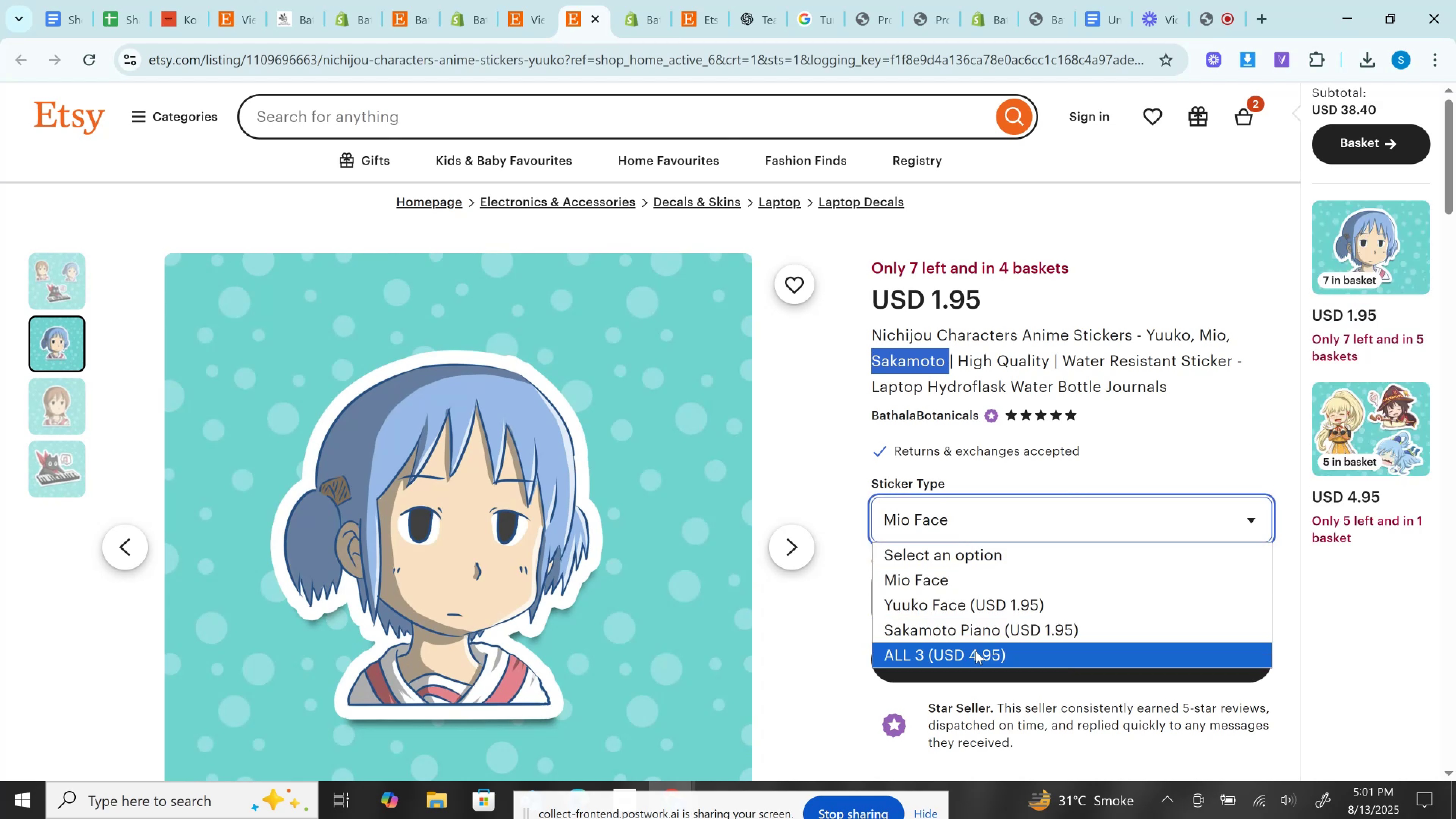 
left_click([976, 651])
 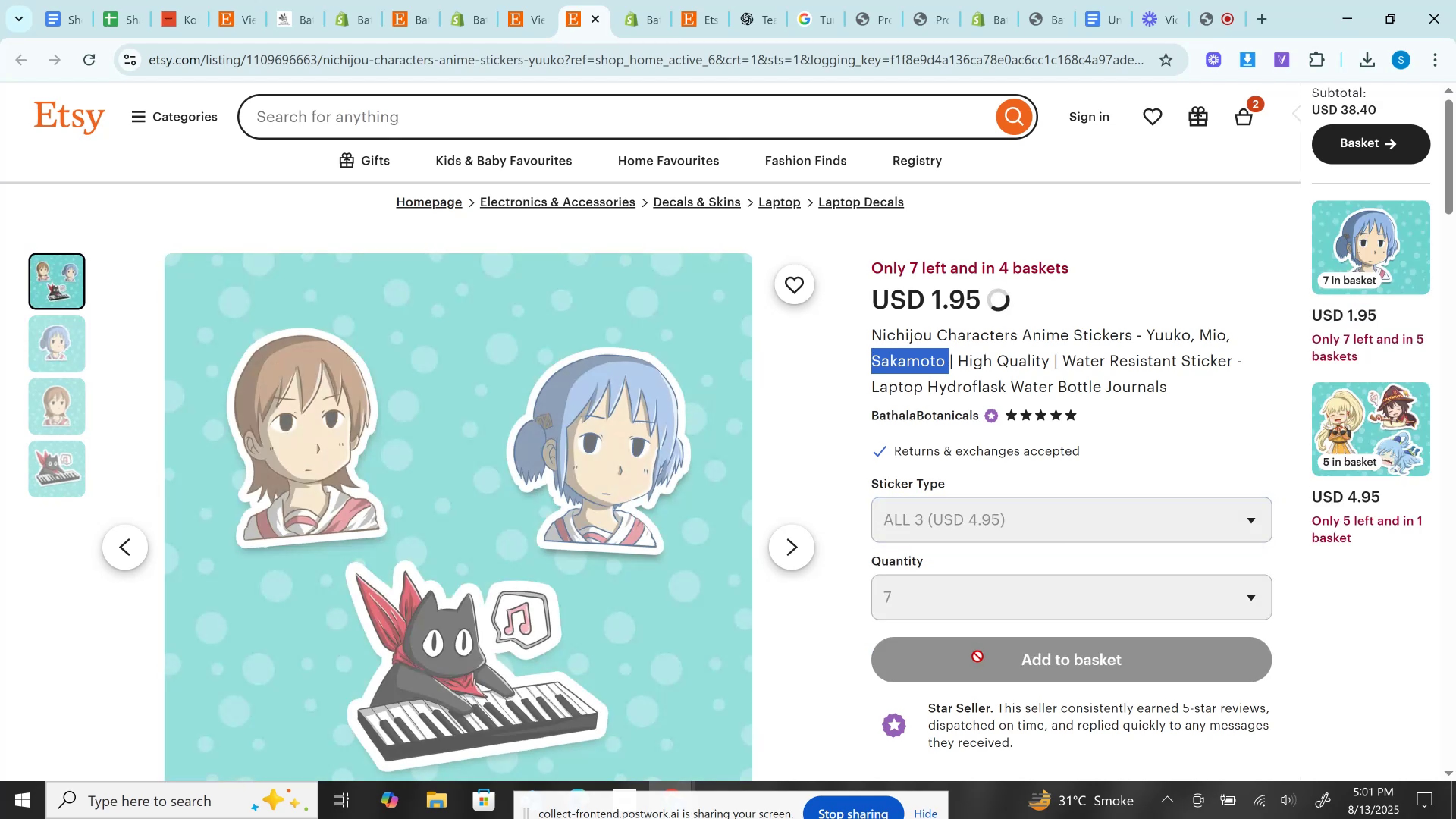 
left_click([982, 659])
 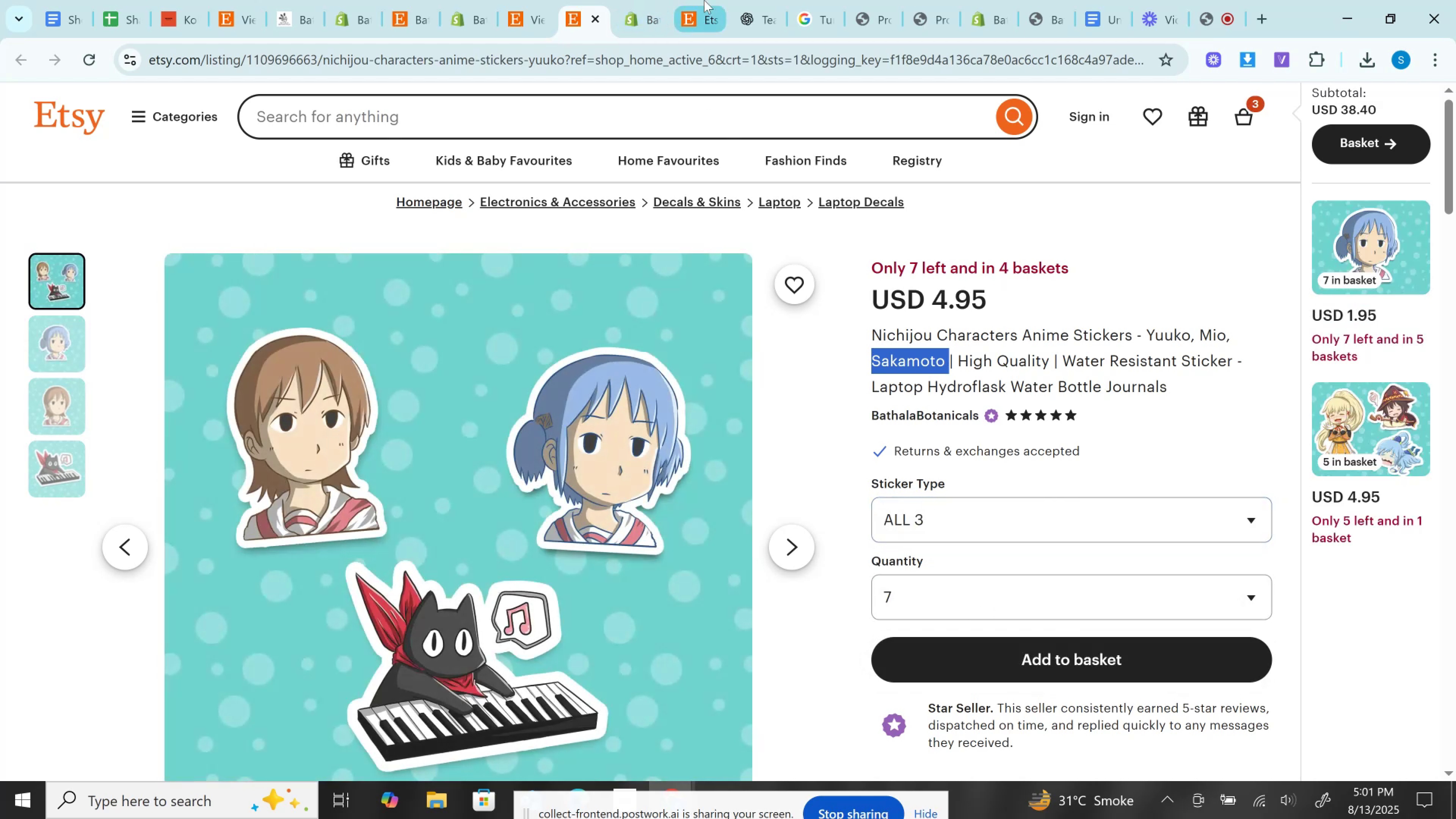 
left_click([704, 0])
 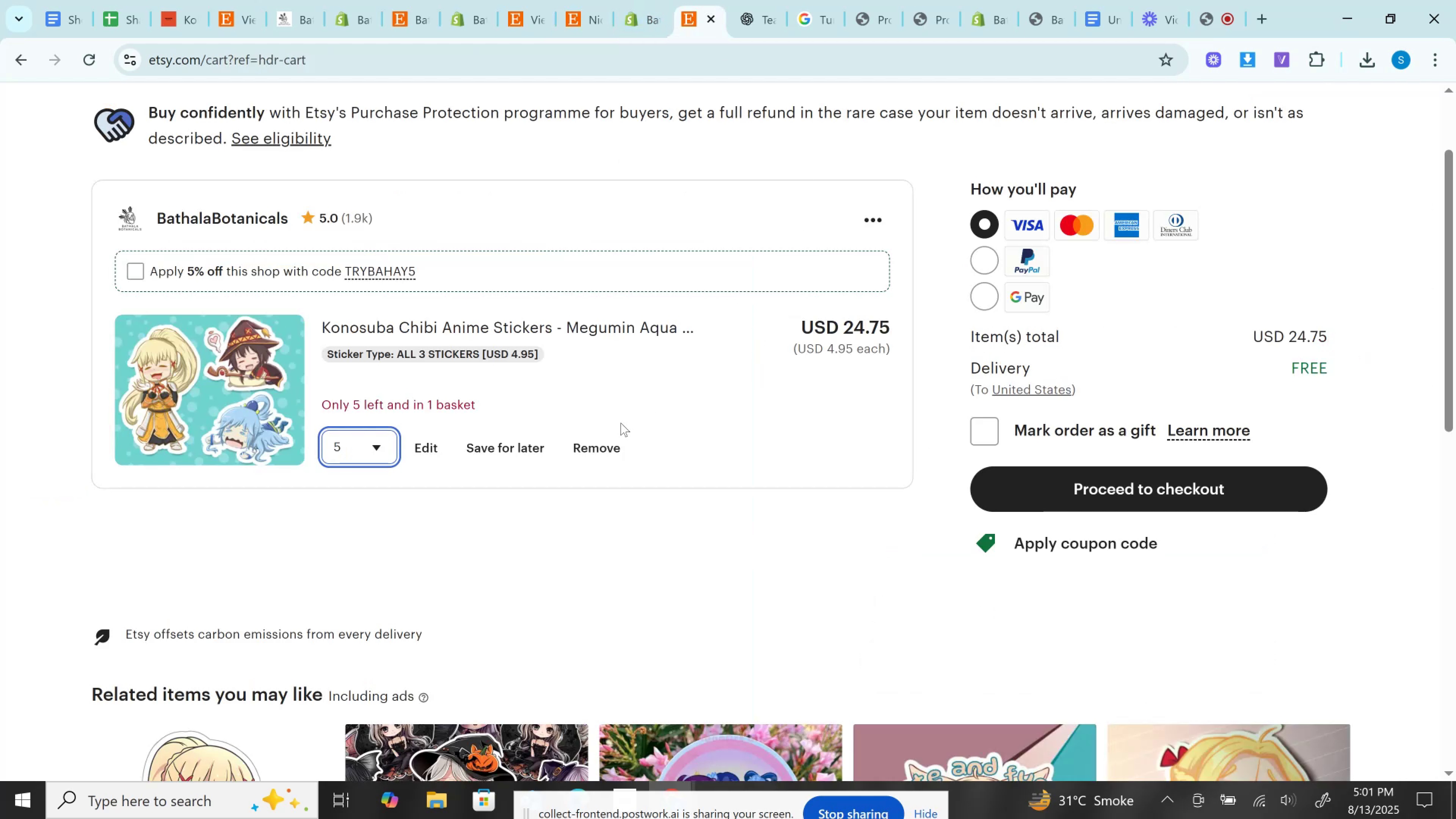 
left_click([612, 445])
 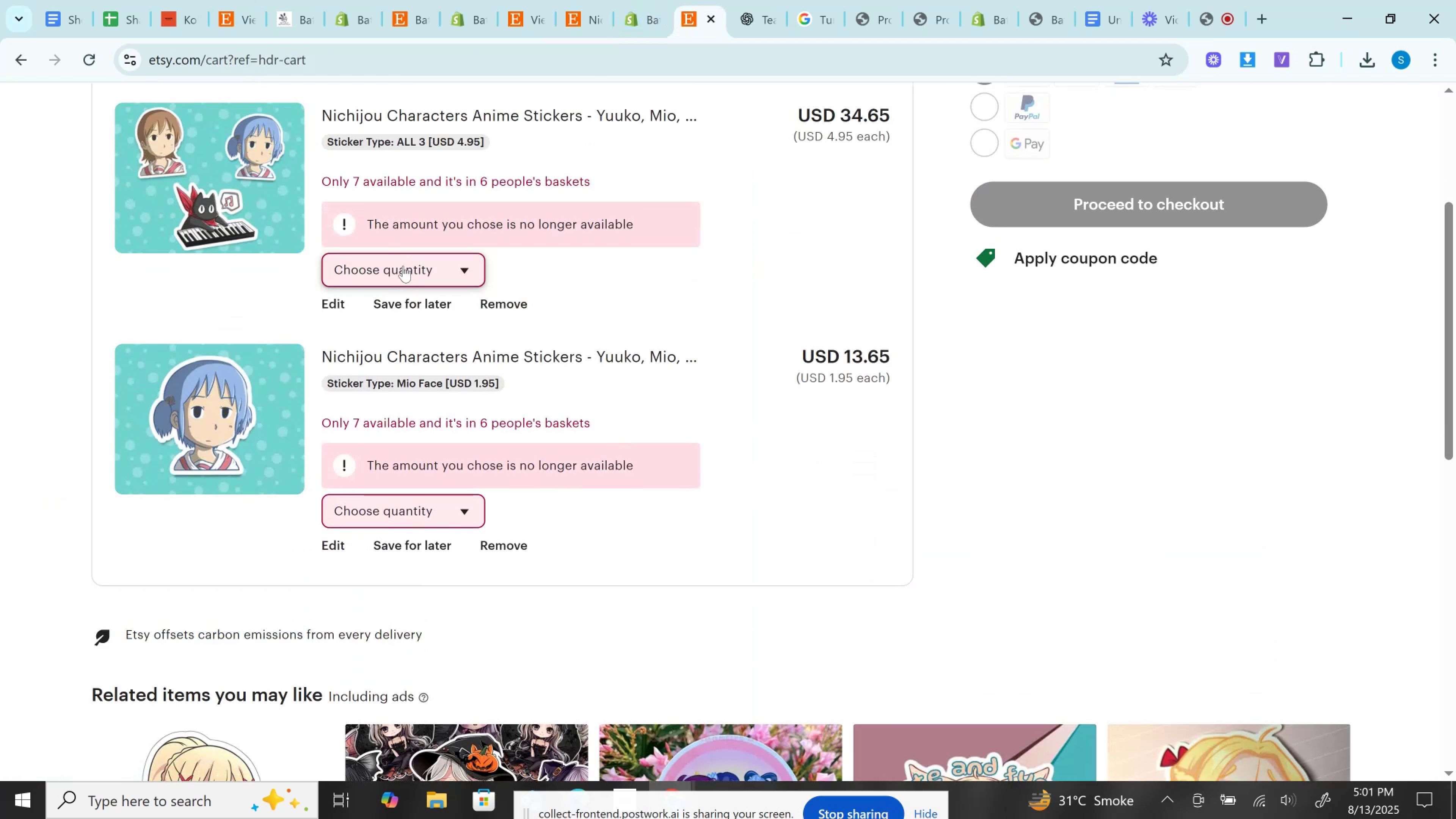 
left_click([428, 501])
 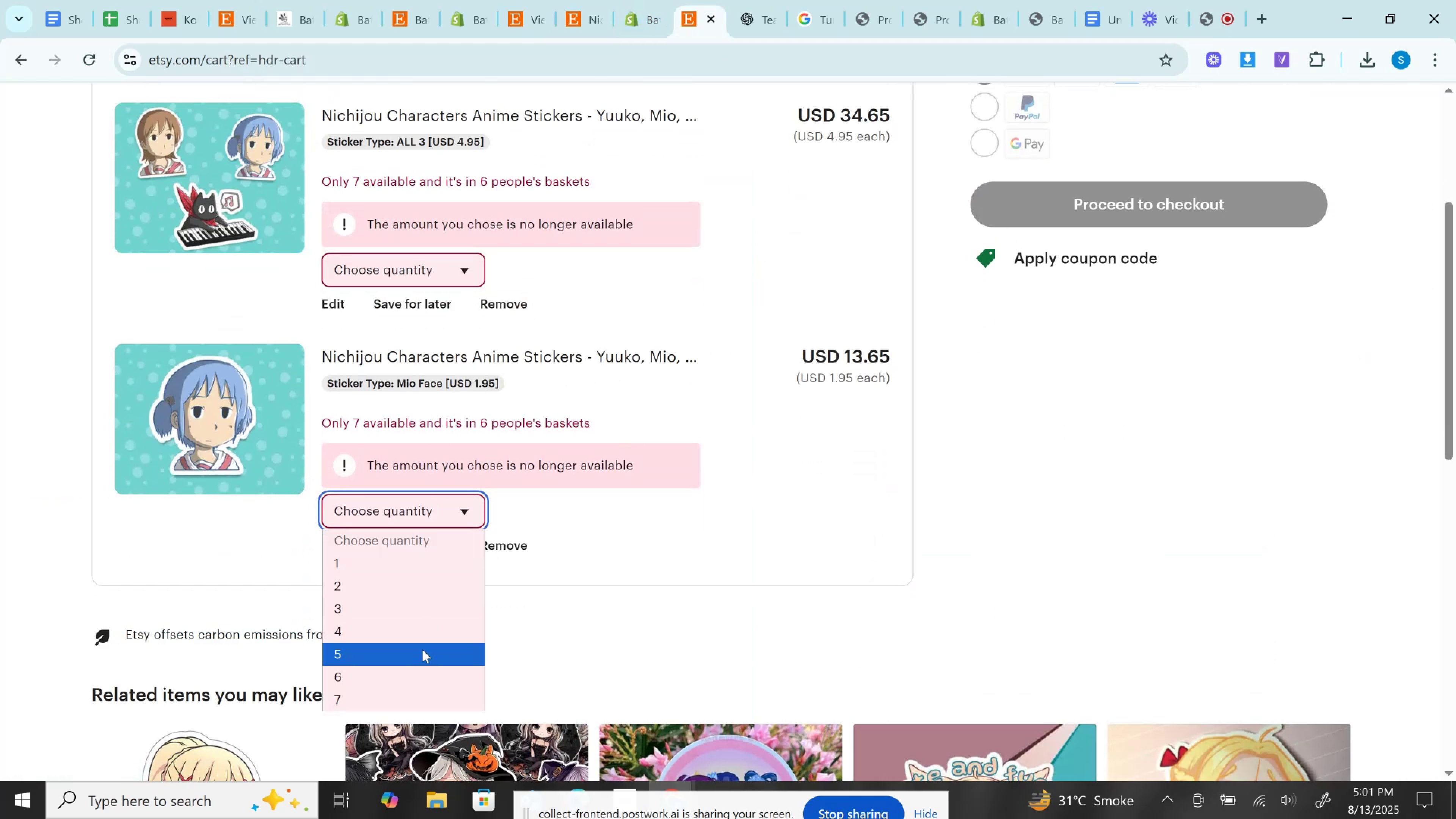 
left_click([422, 650])
 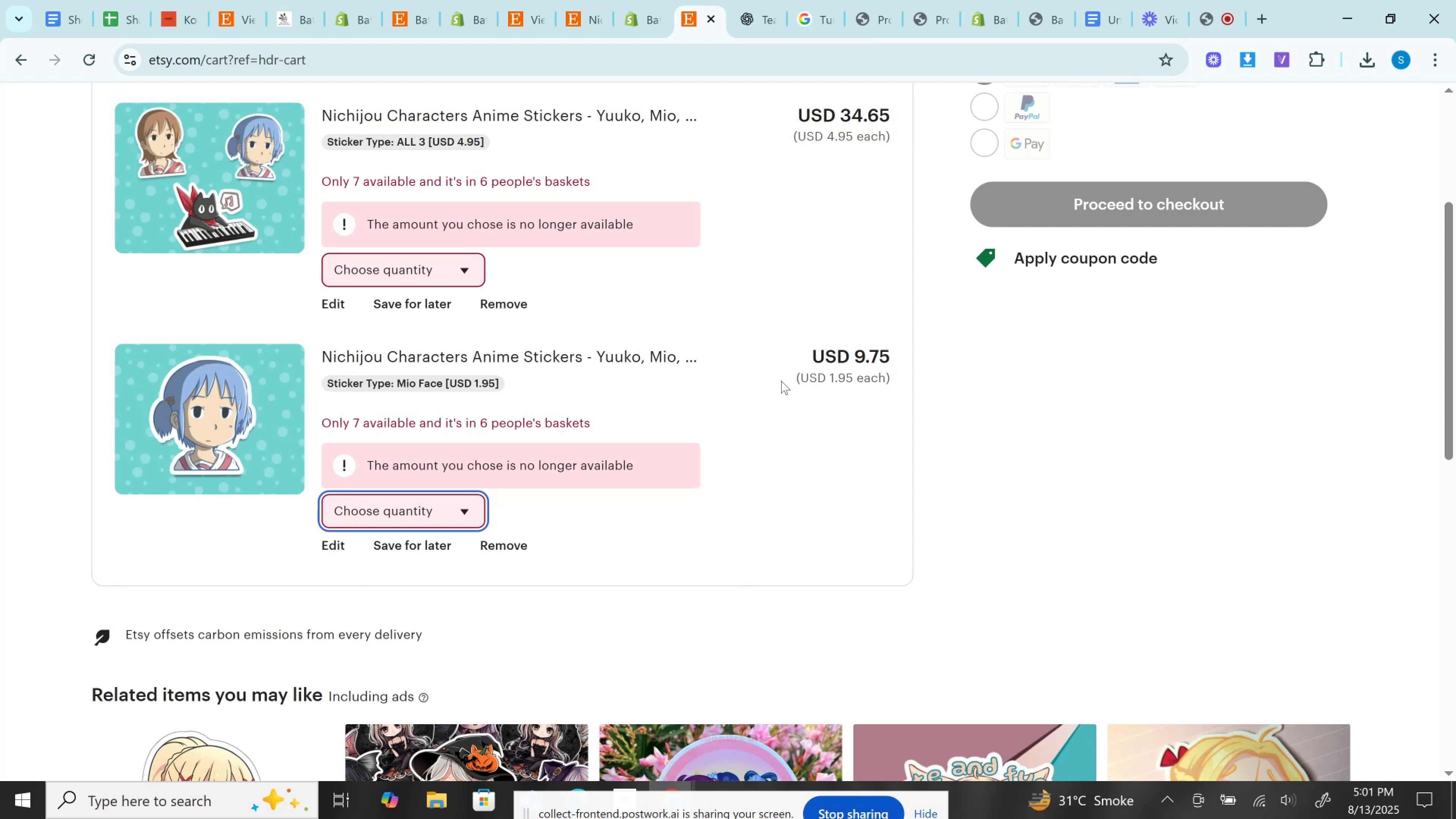 
wait(7.17)
 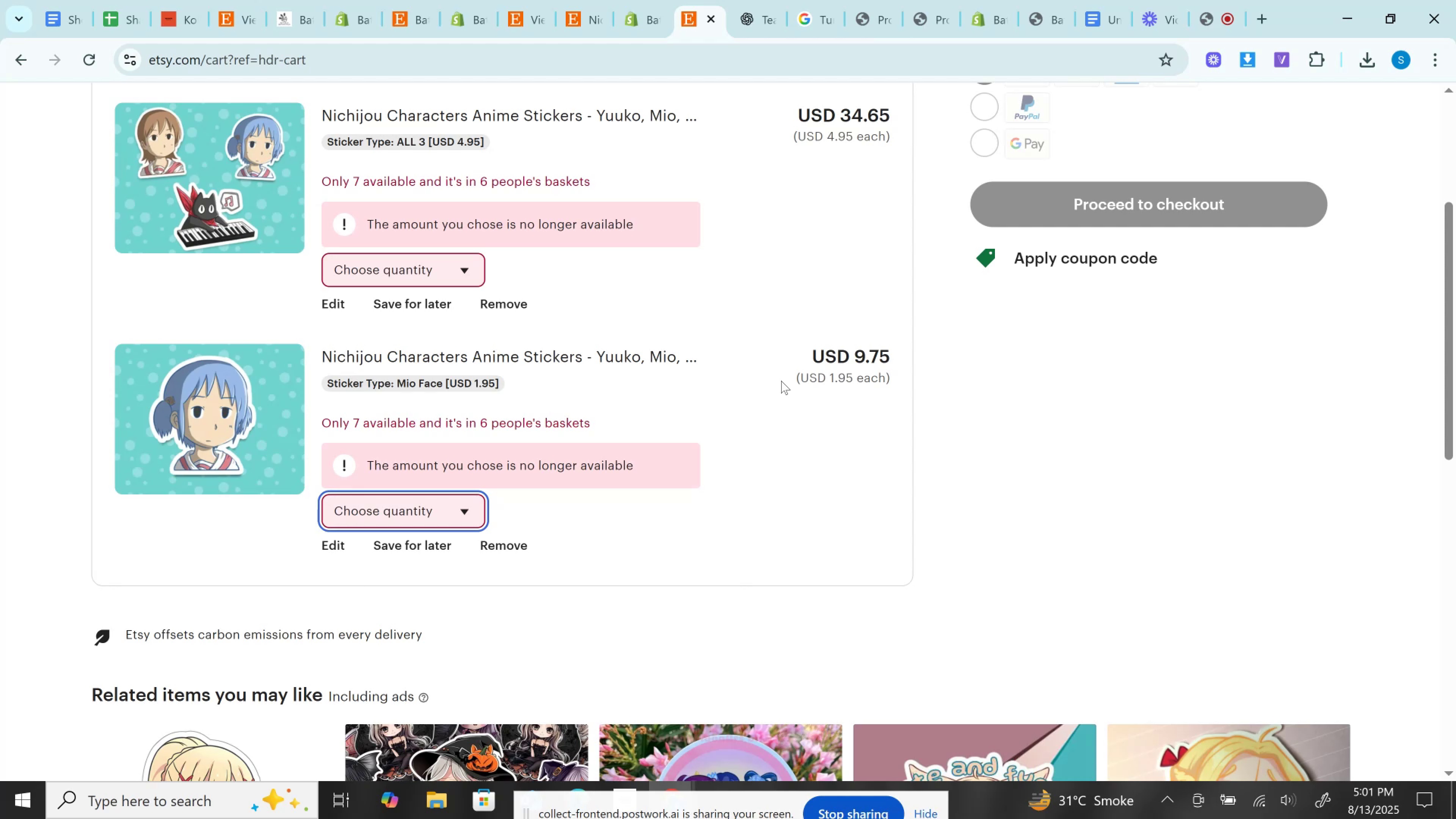 
left_click([635, 0])
 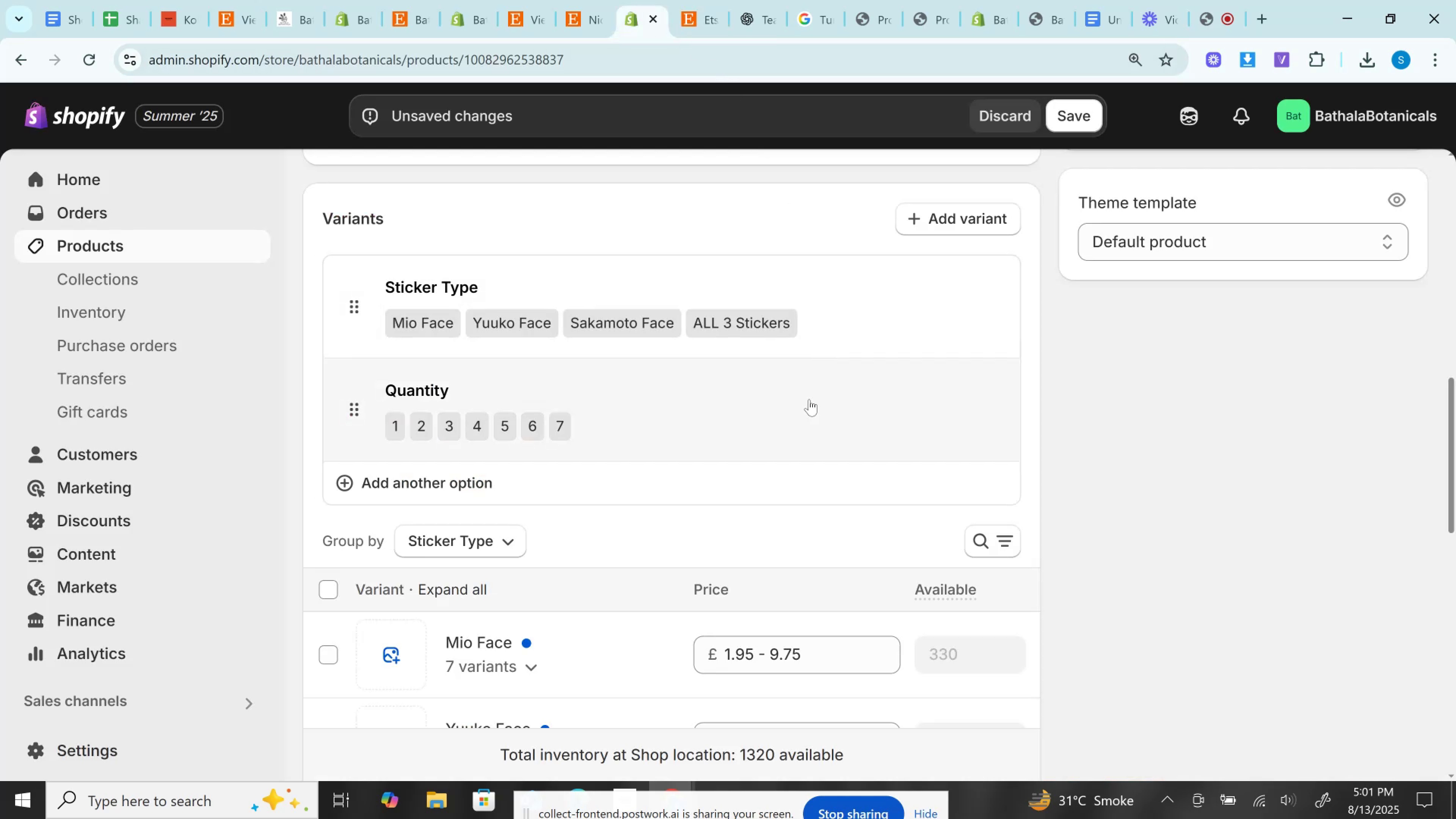 
scroll: coordinate [814, 527], scroll_direction: down, amount: 4.0
 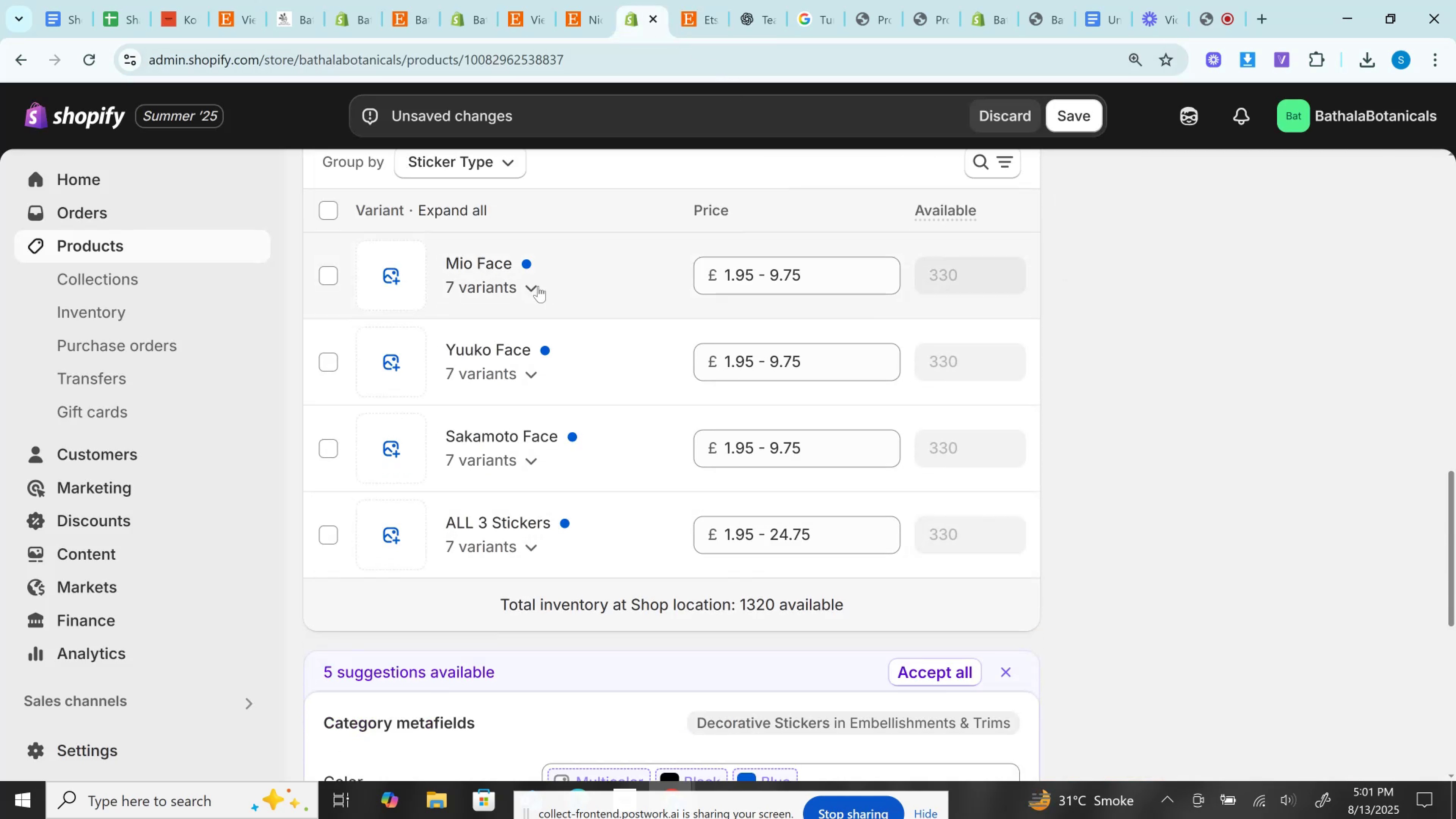 
left_click([538, 286])
 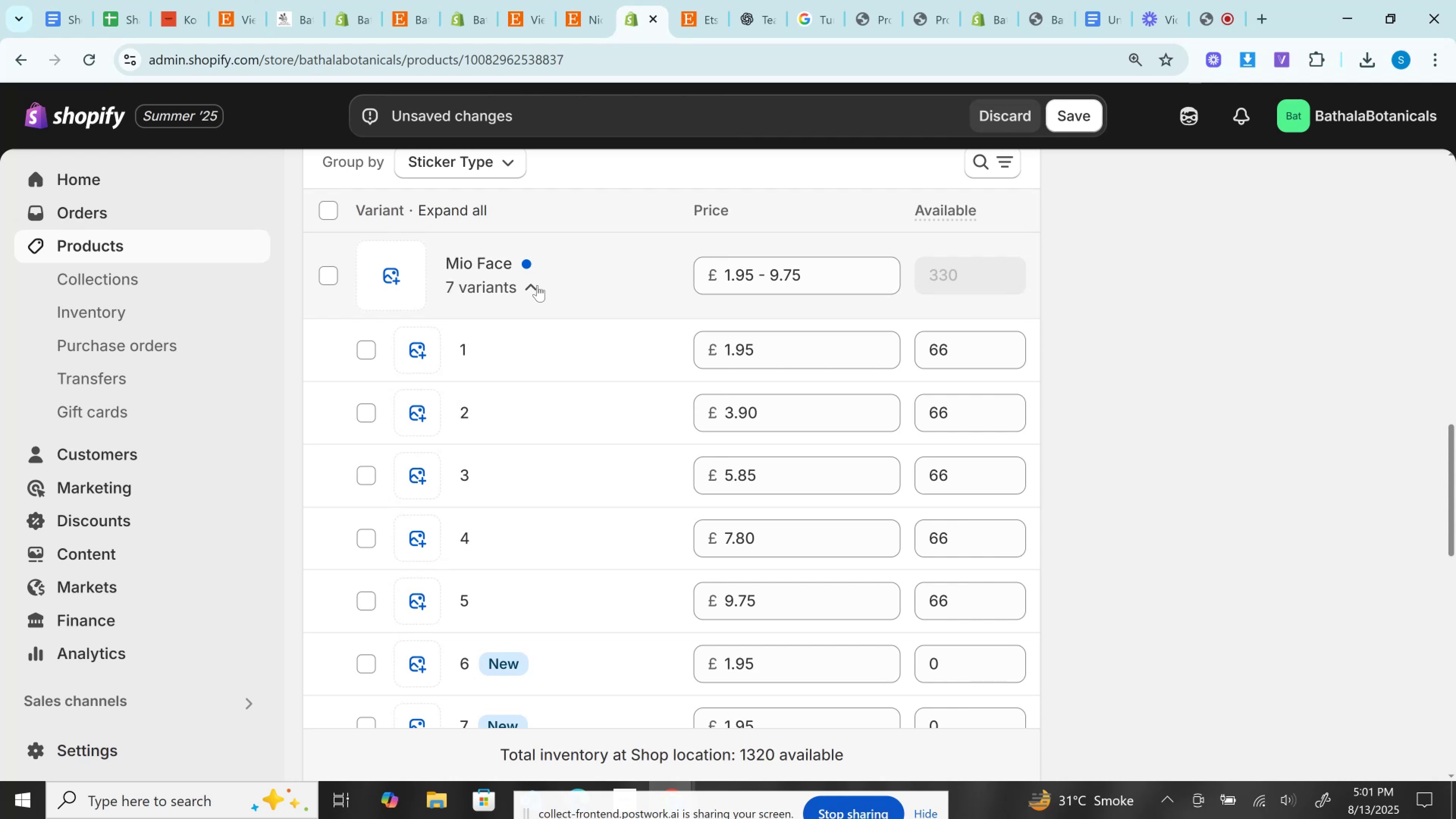 
scroll: coordinate [687, 378], scroll_direction: down, amount: 1.0
 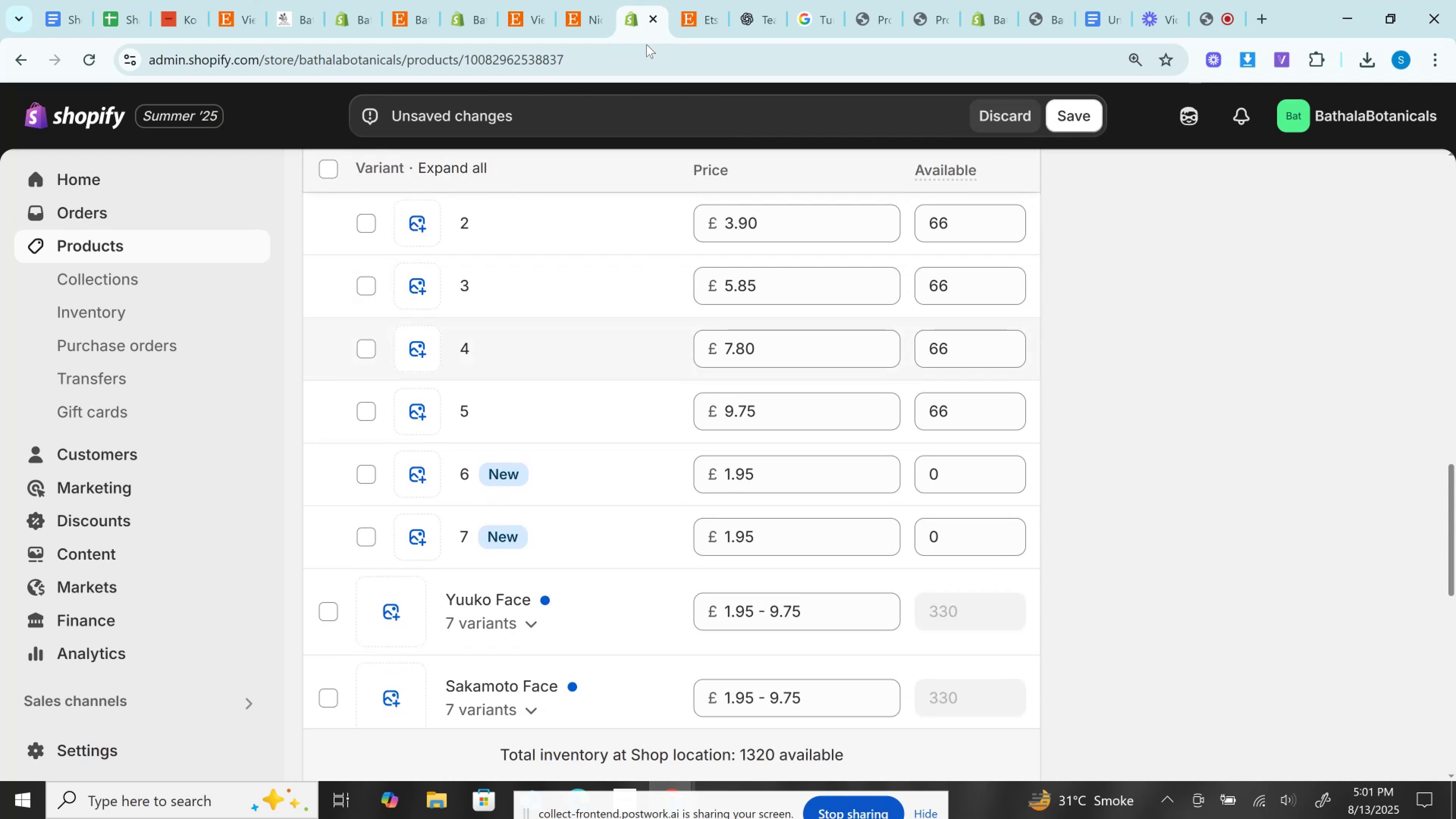 
left_click([559, 0])
 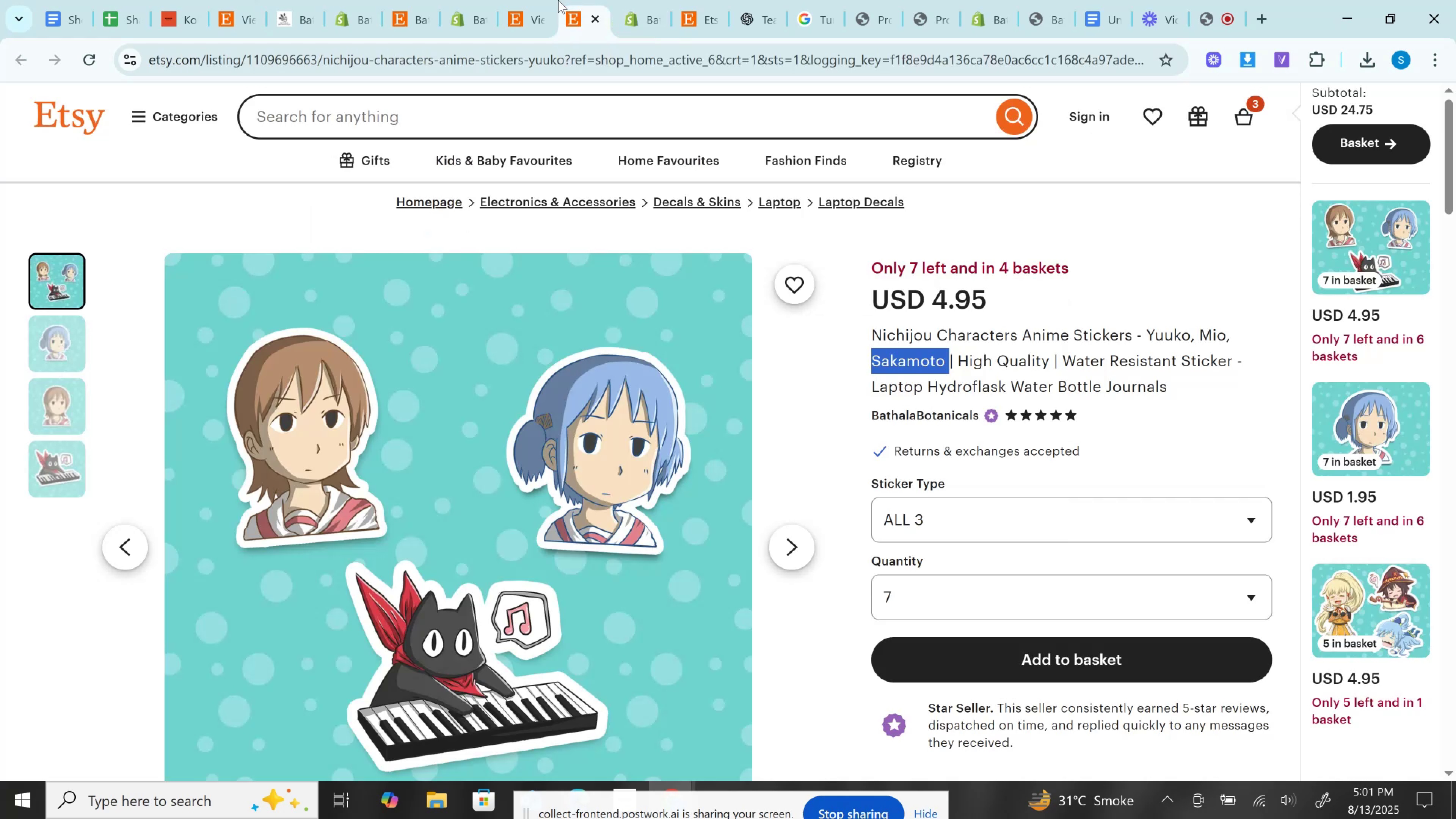 
wait(9.53)
 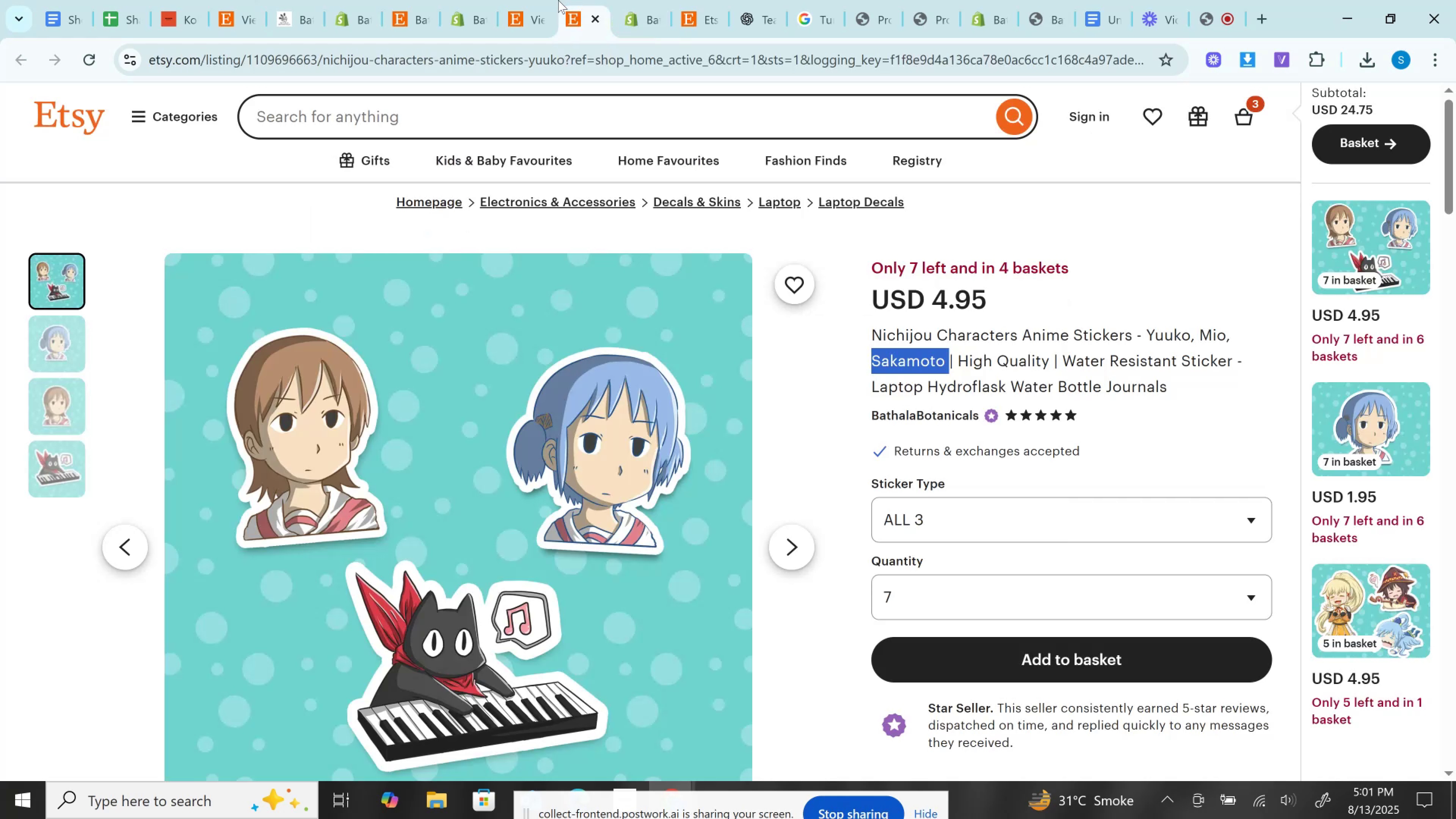 
left_click([690, 0])
 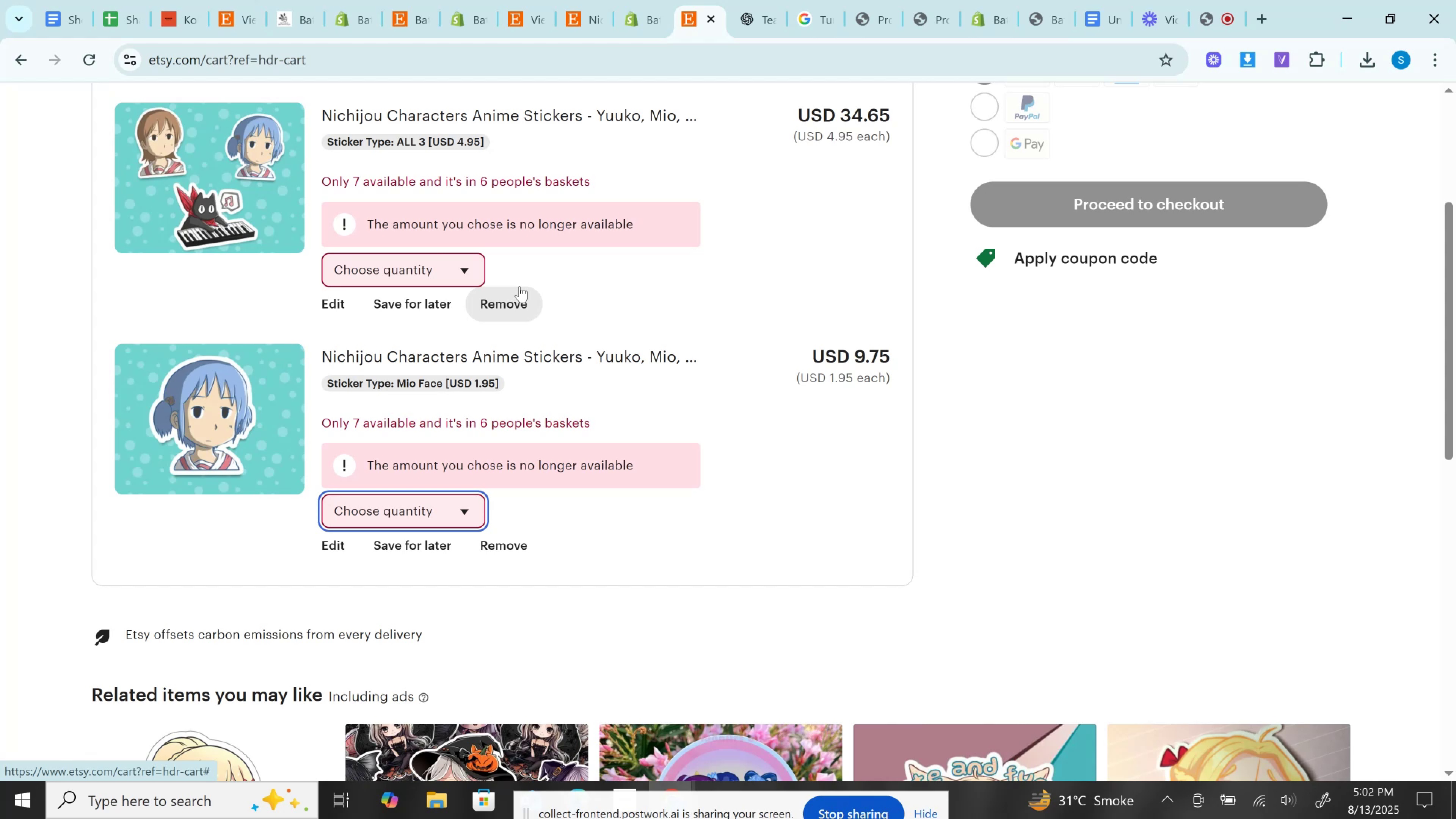 
wait(40.72)
 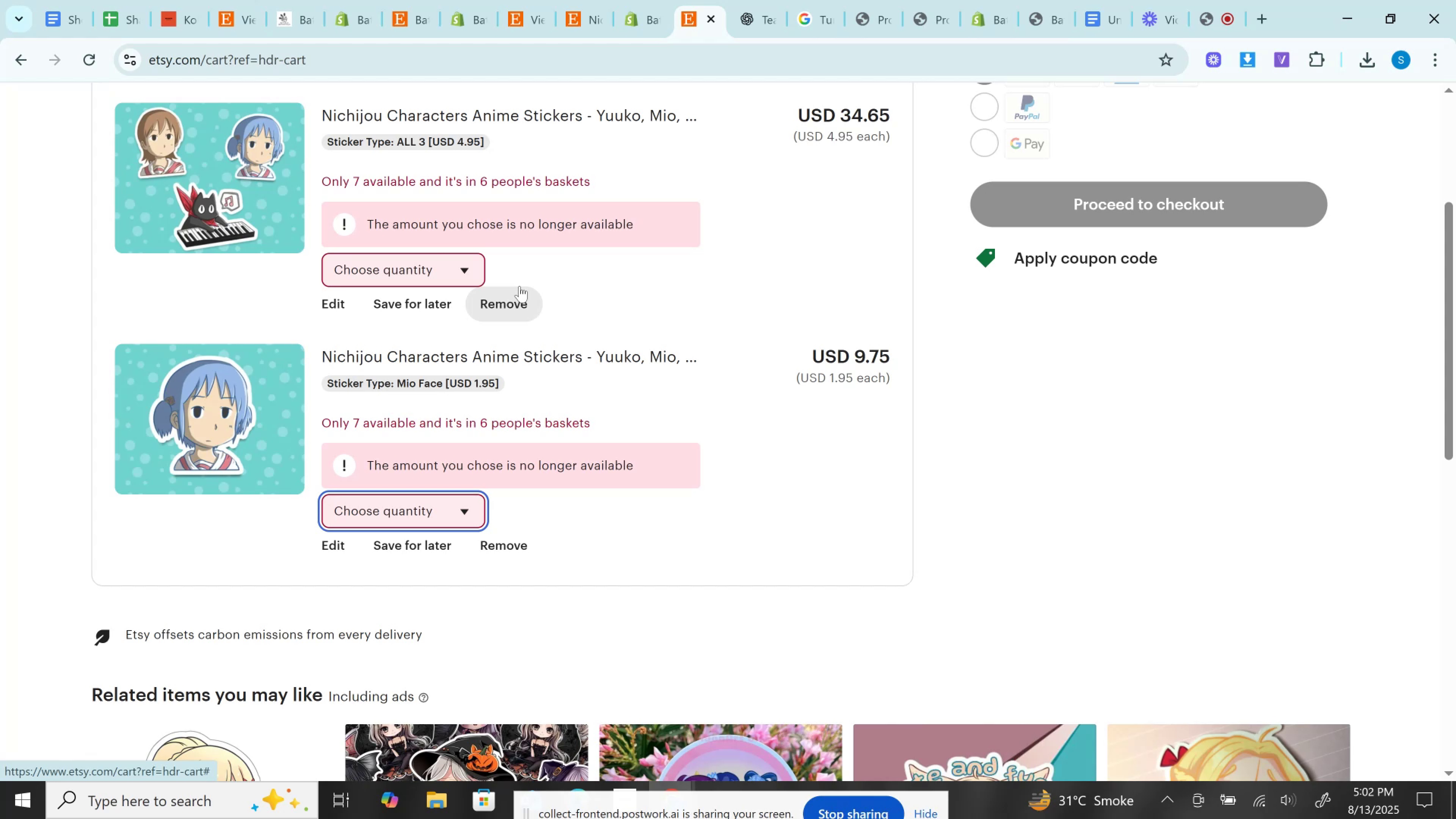 
left_click([442, 524])
 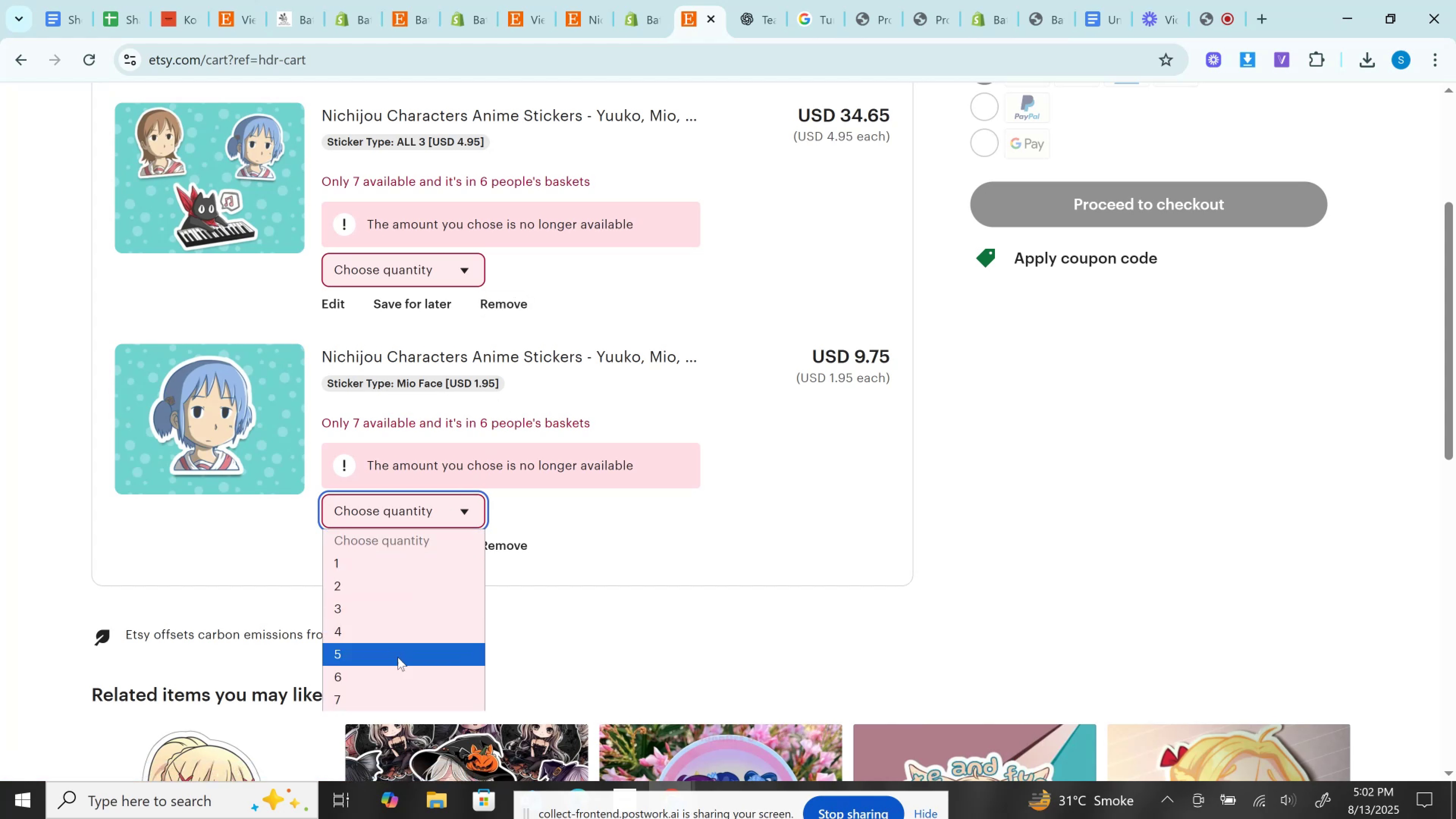 
left_click([397, 667])
 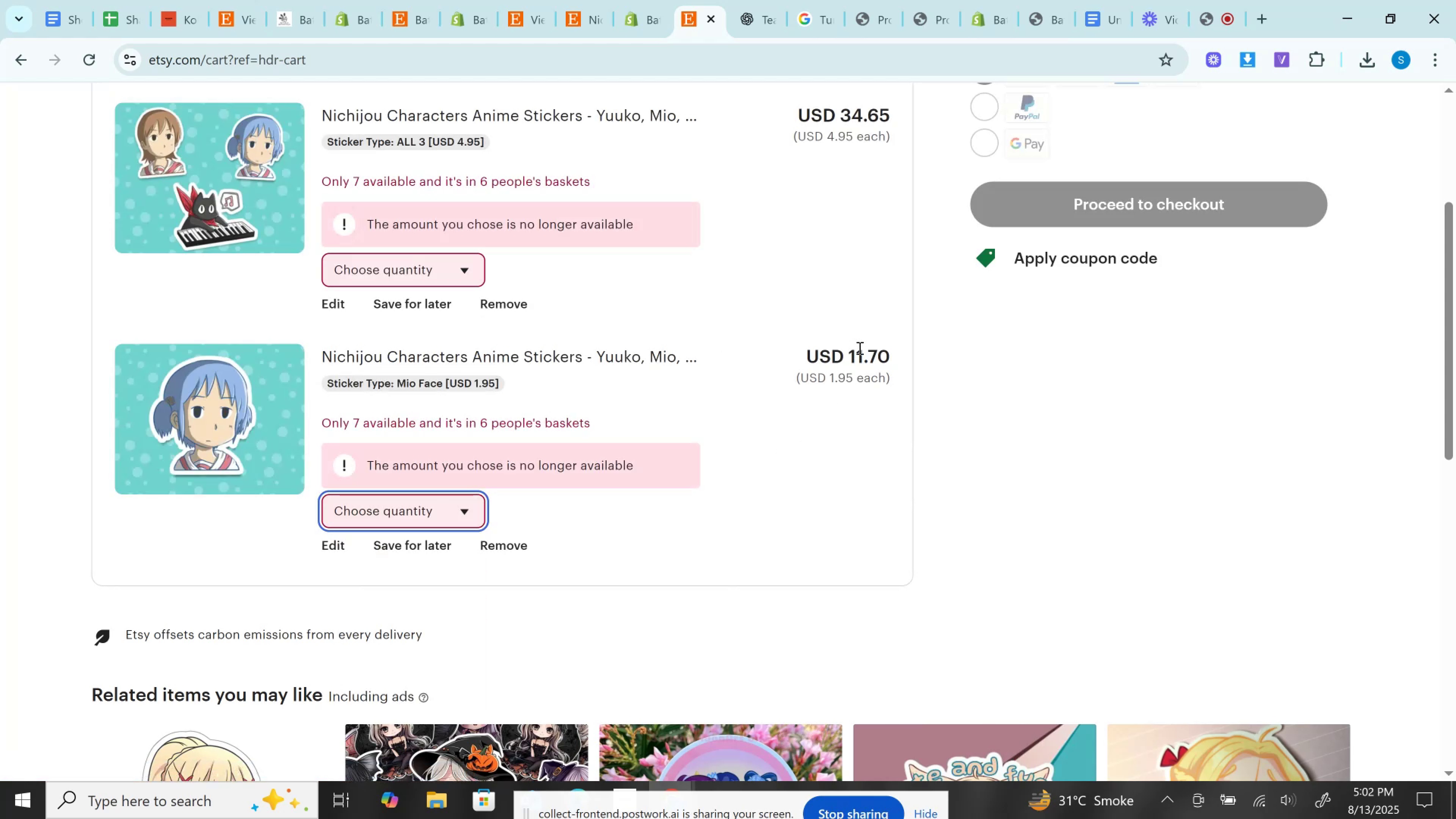 
double_click([859, 348])
 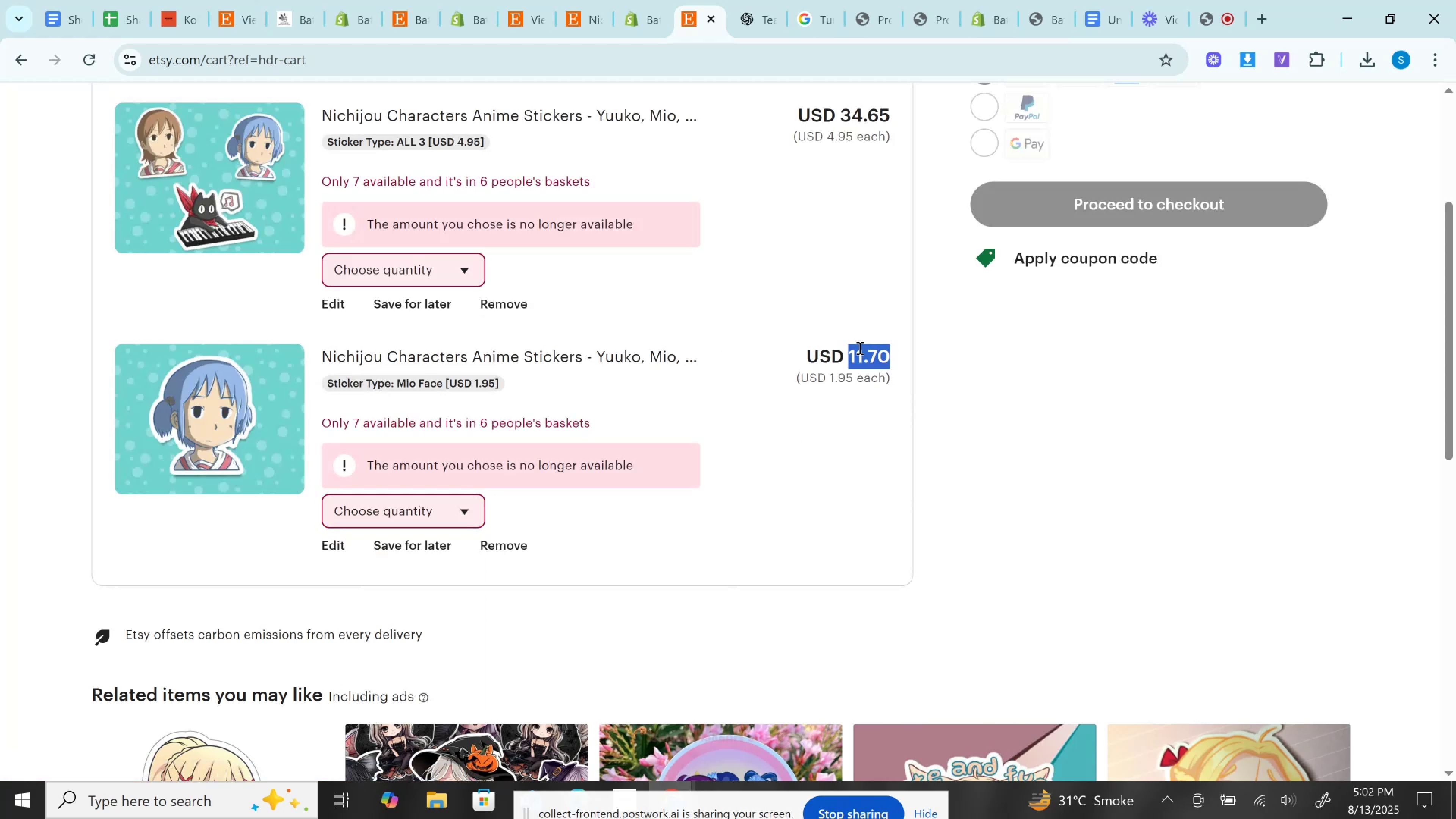 
key(Control+C)
 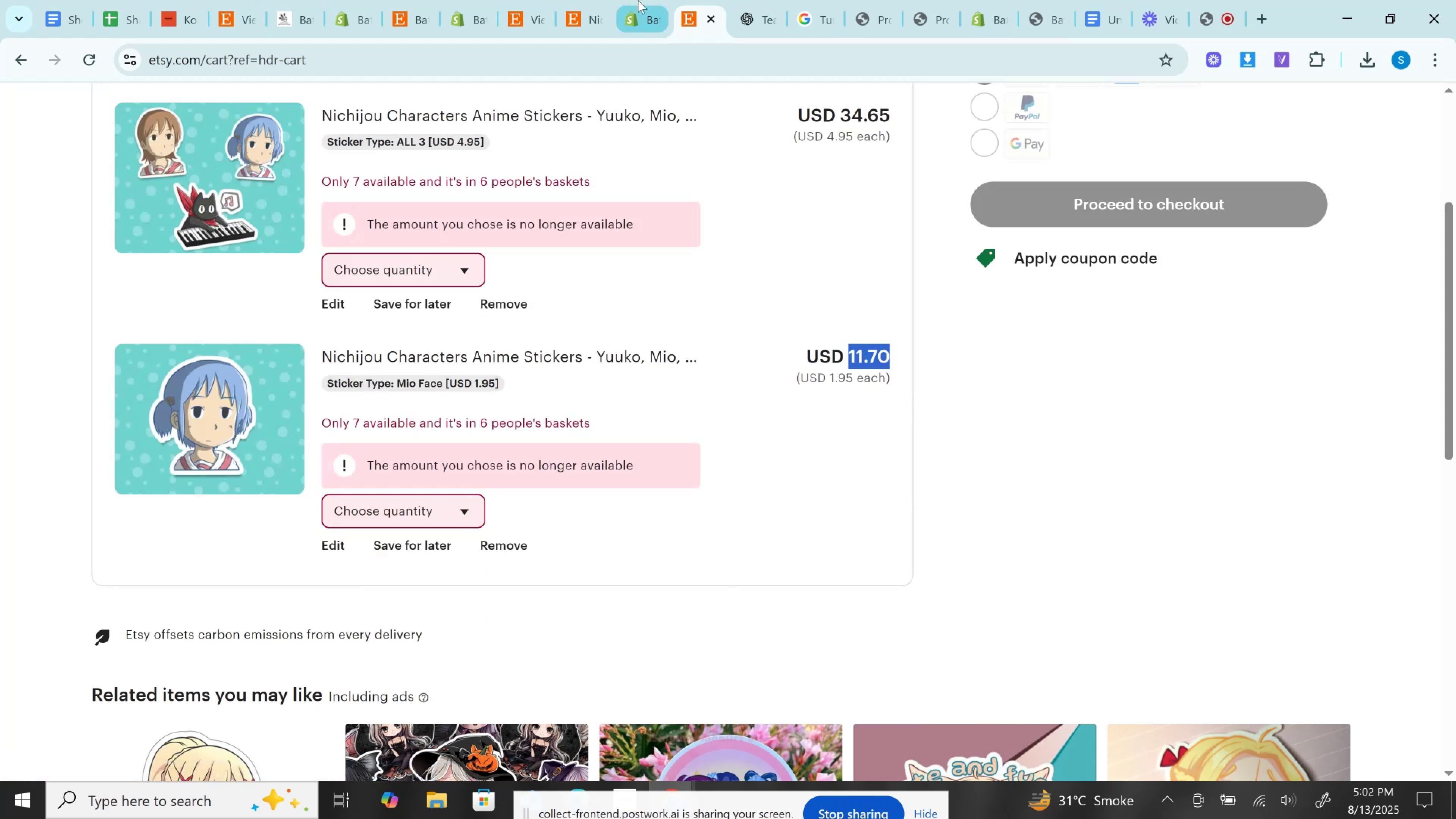 
left_click([638, 0])
 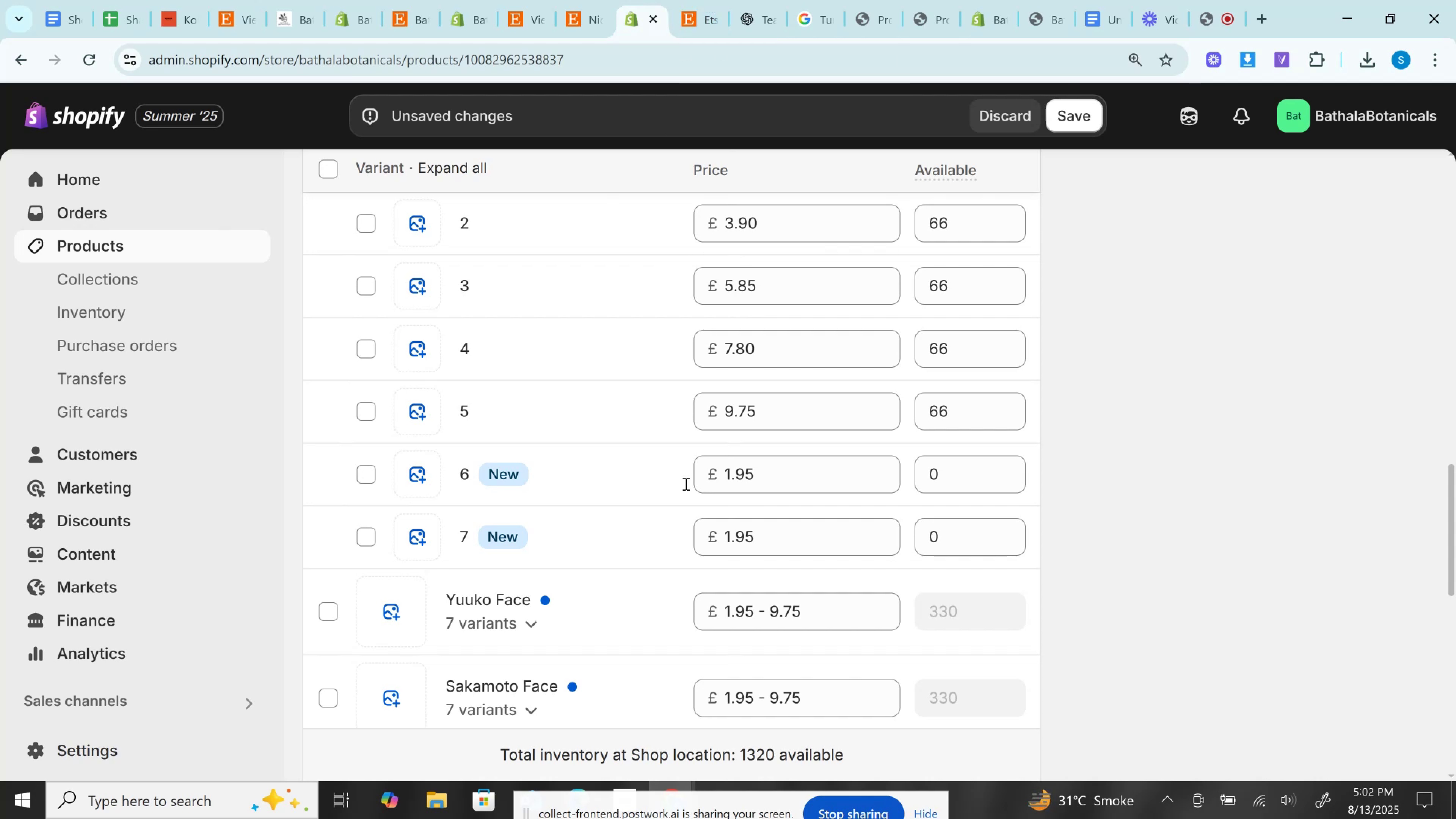 
left_click([744, 473])
 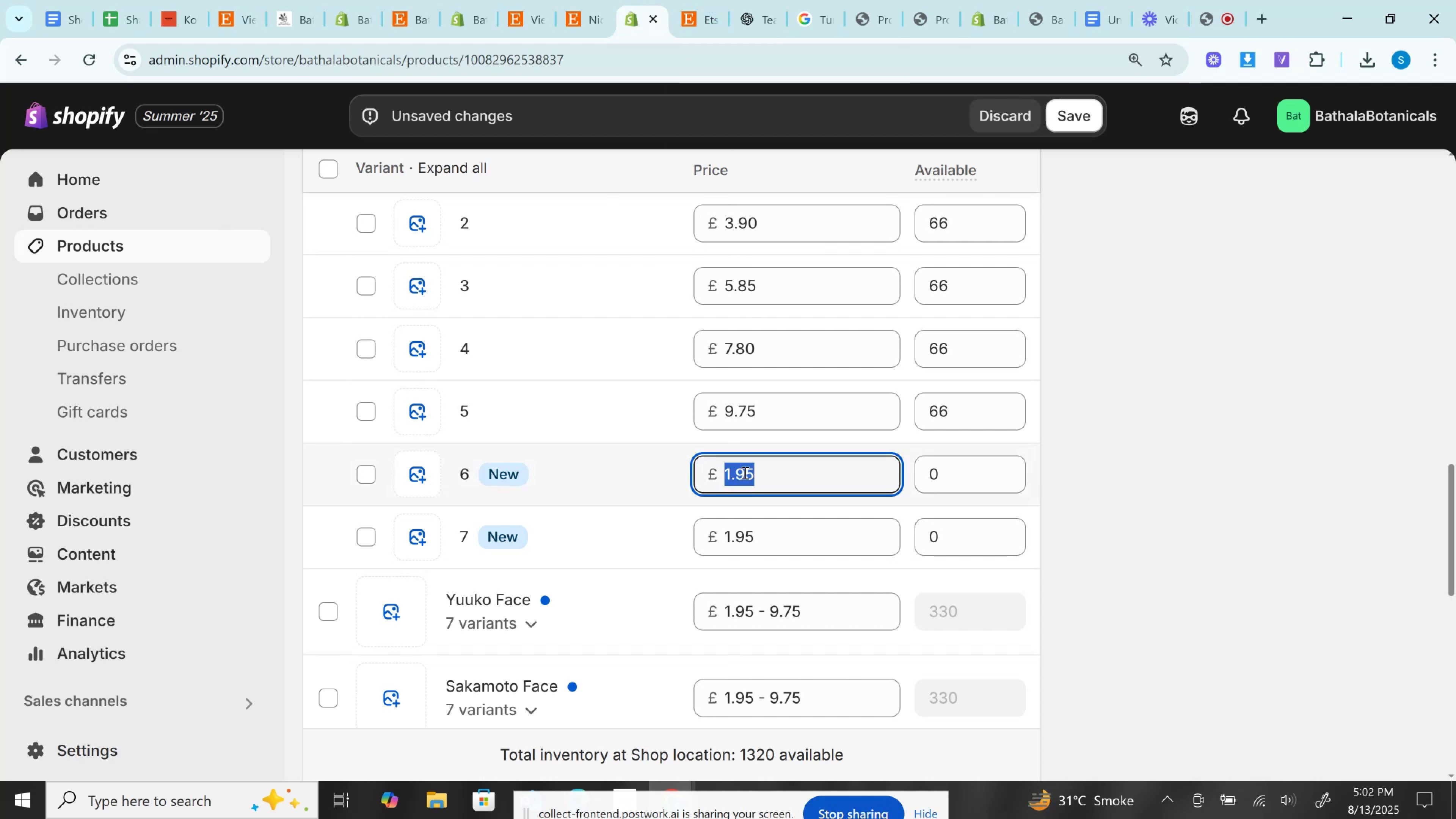 
key(Control+V)
 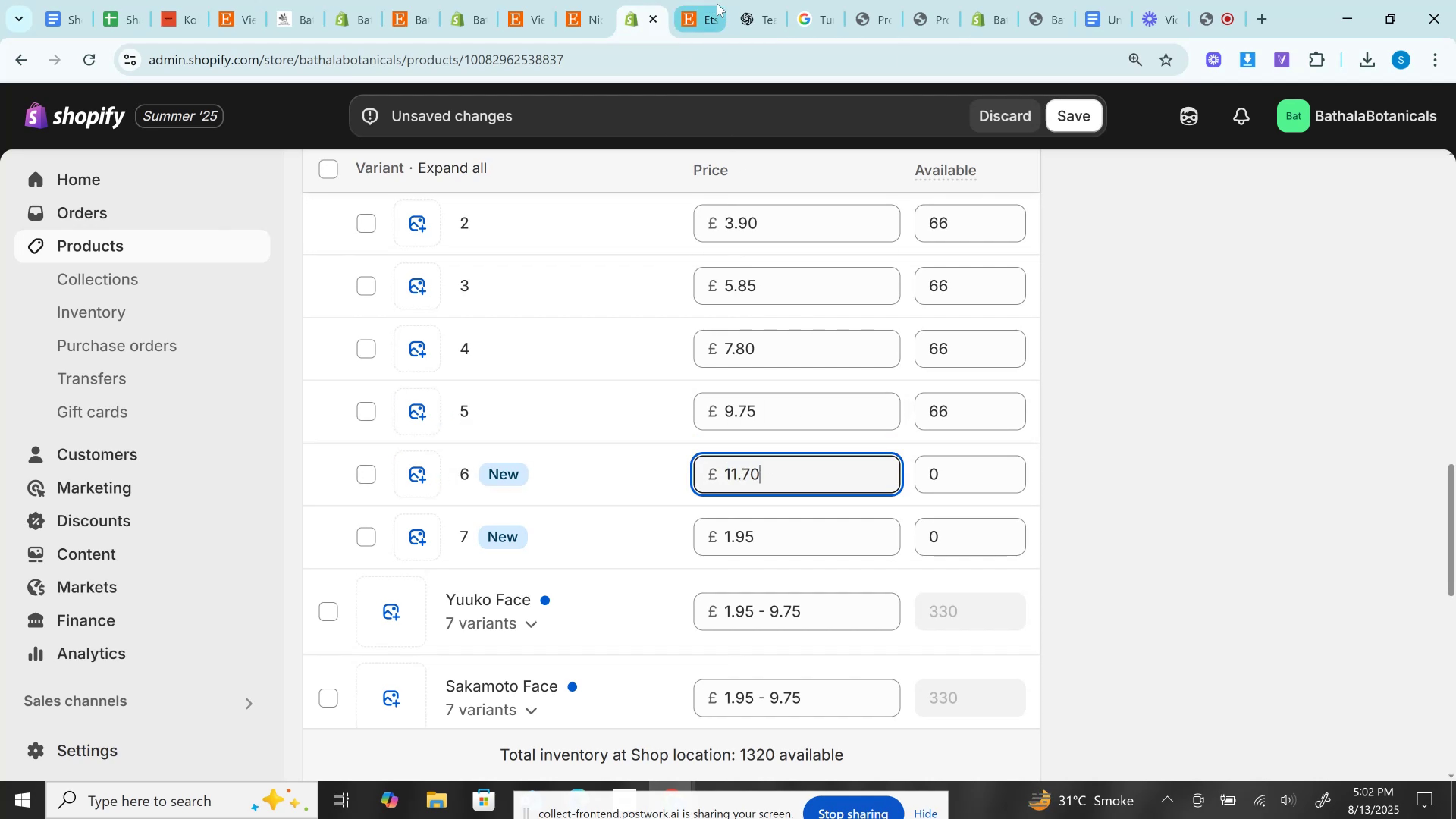 
left_click([714, 0])
 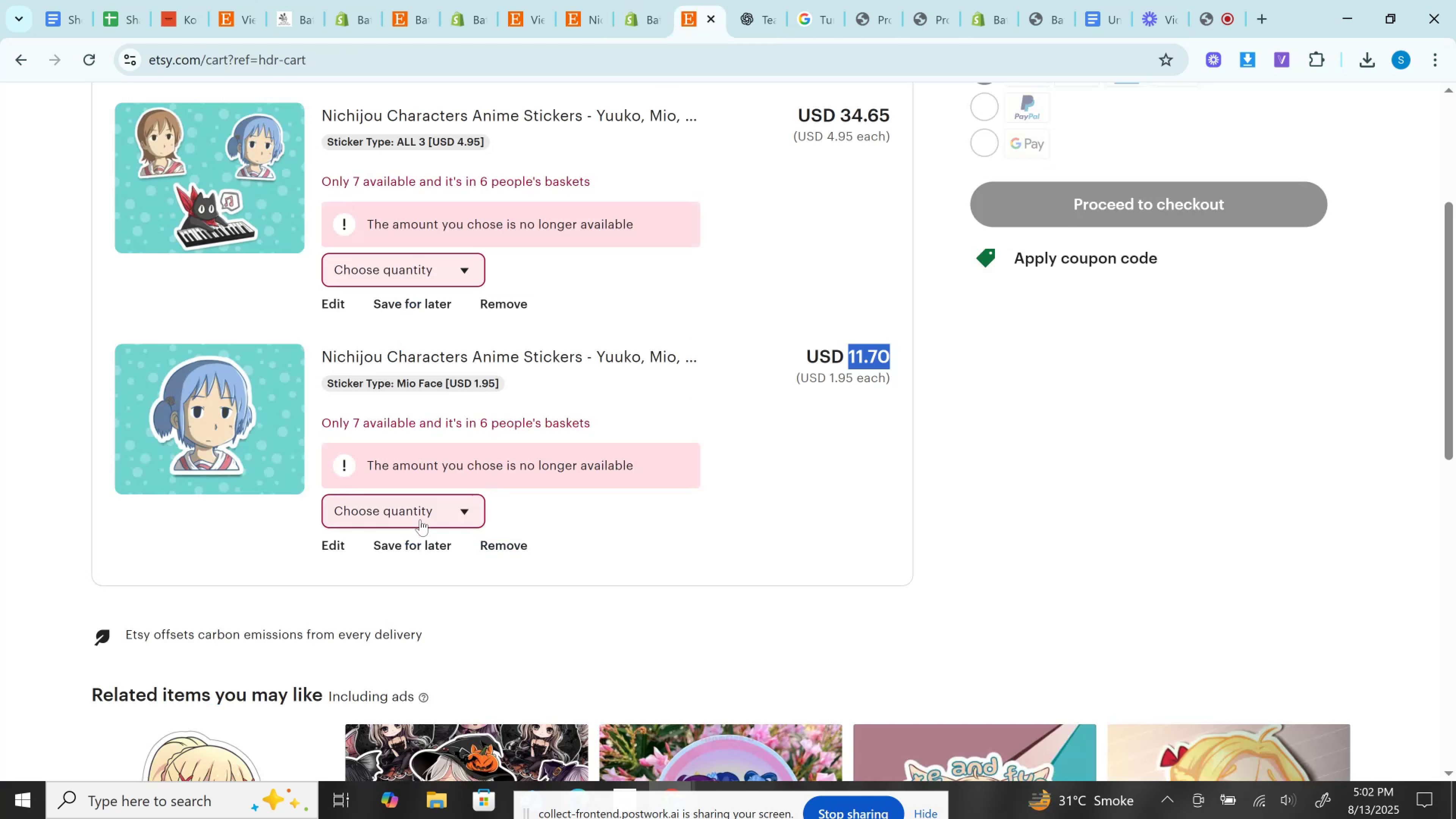 
left_click([420, 519])
 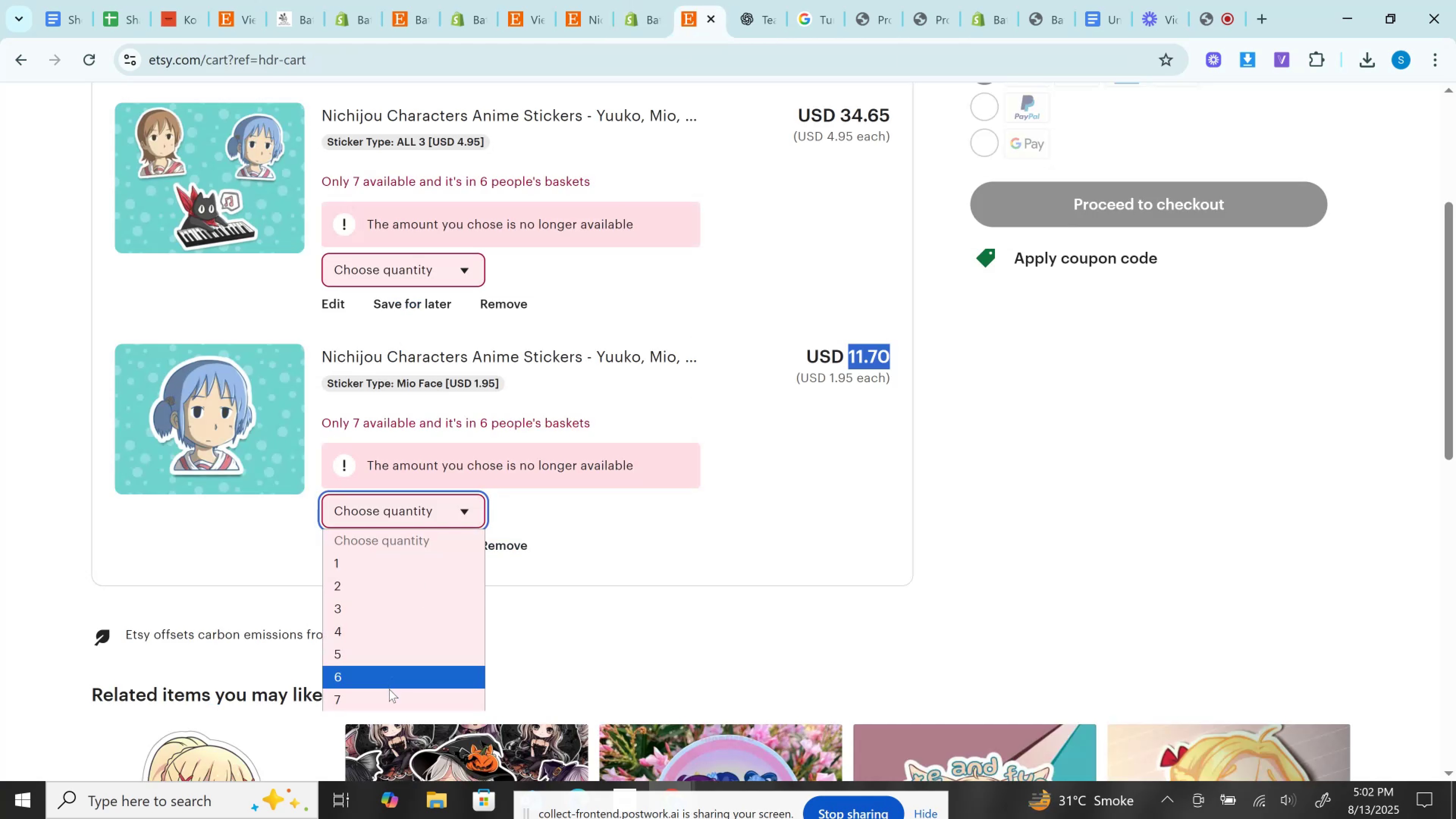 
left_click([388, 701])
 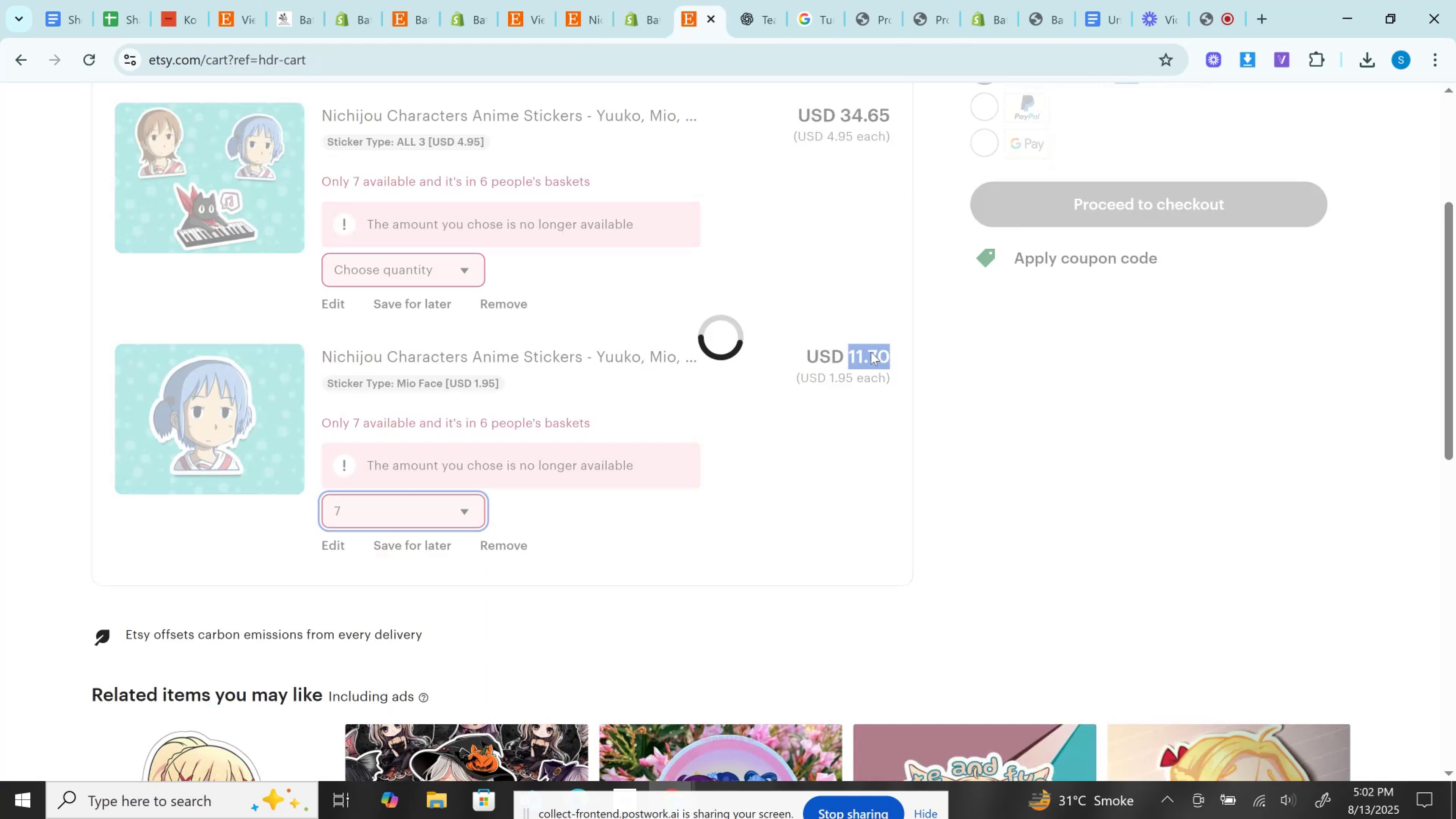 
left_click([871, 352])
 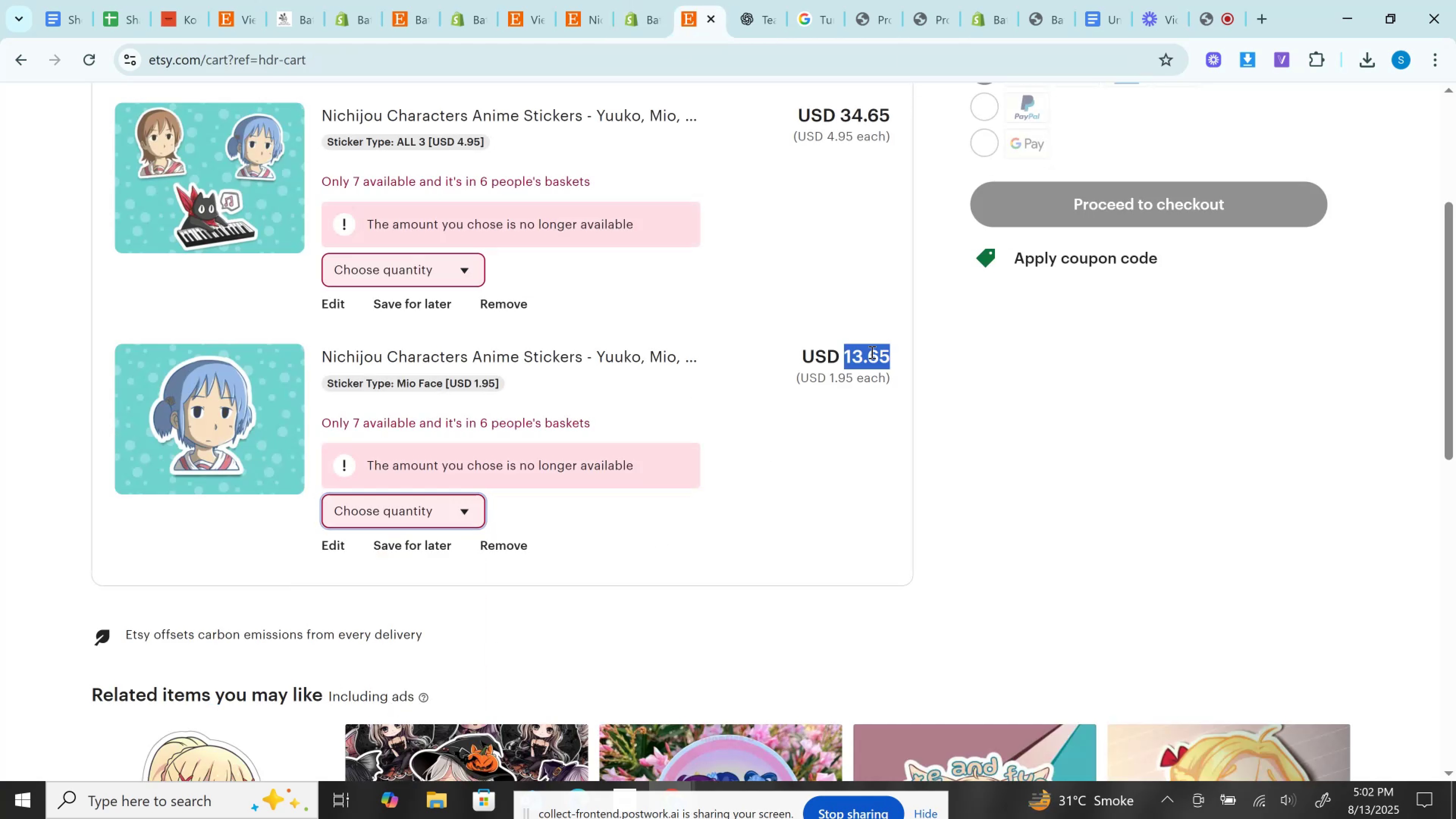 
double_click([871, 352])
 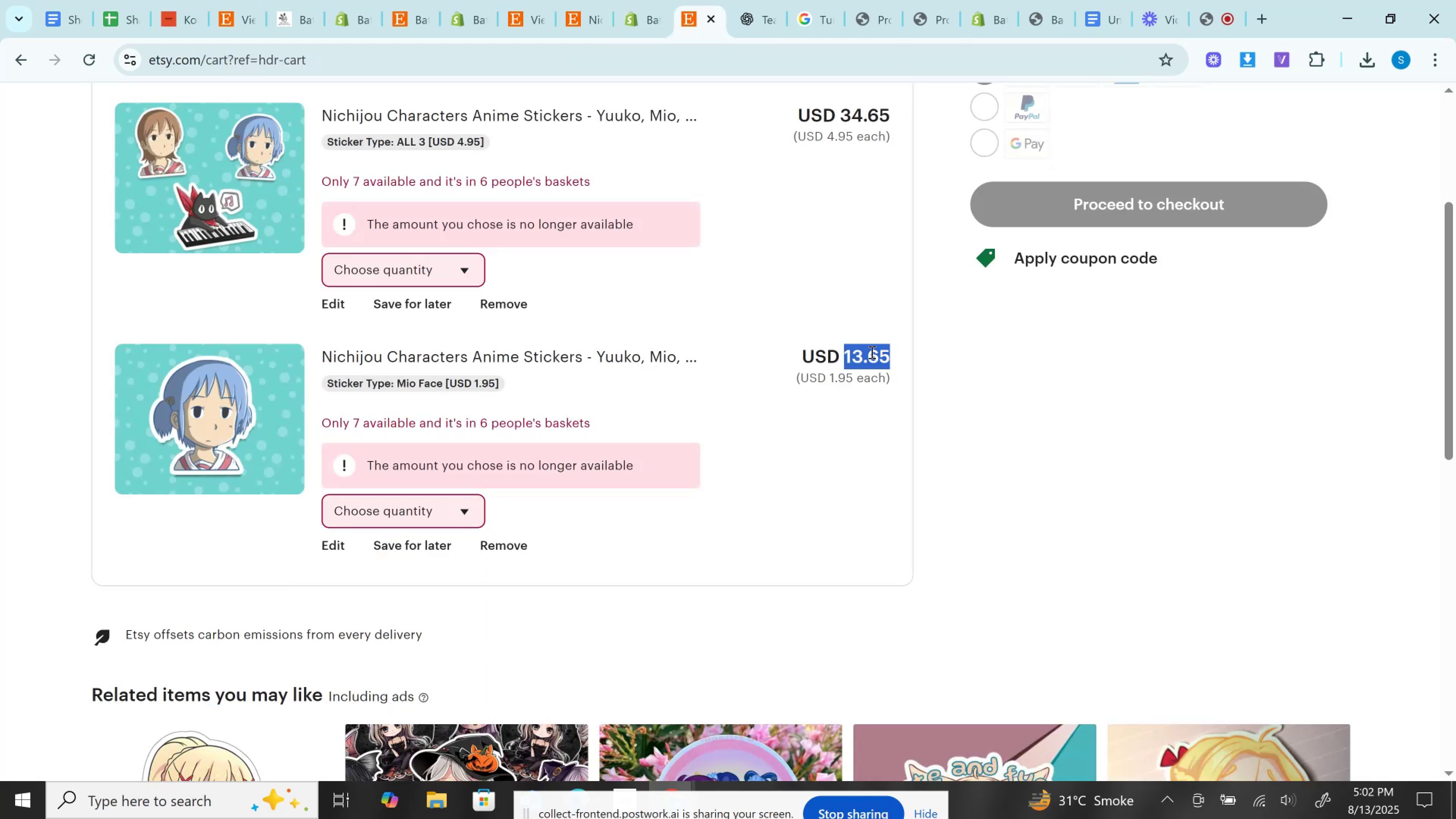 
key(Control+V)
 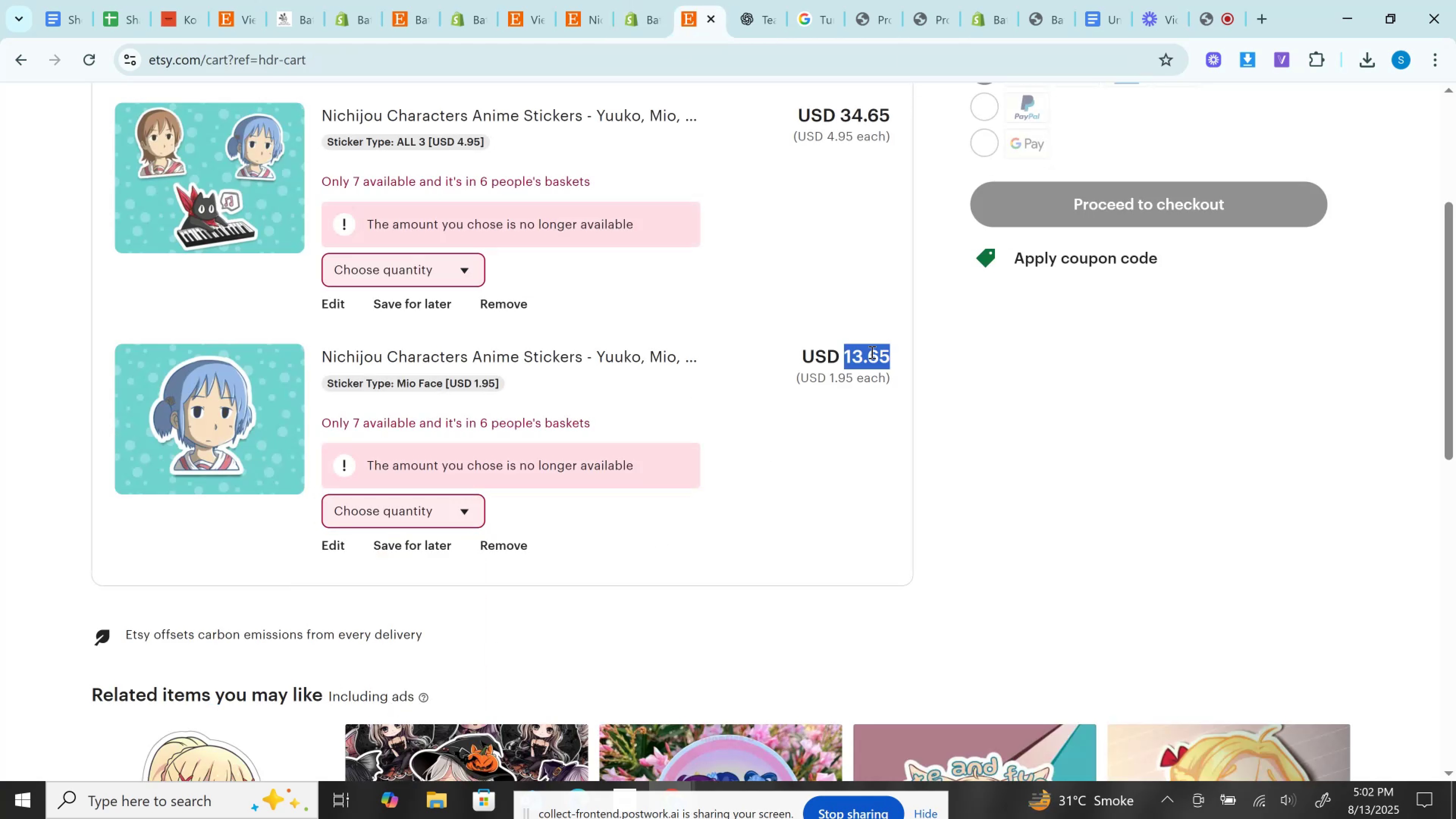 
key(Control+C)
 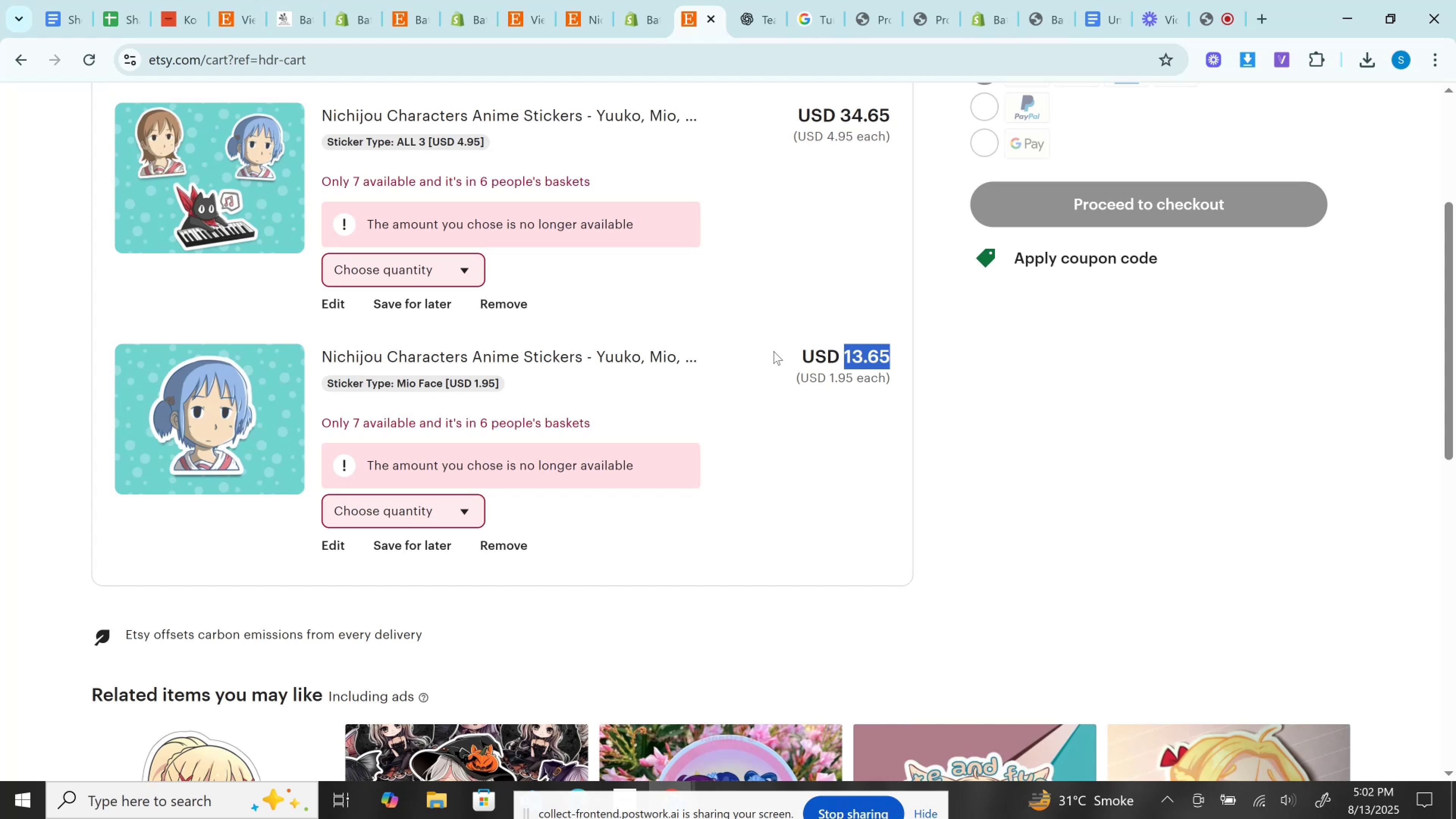 
key(Control+C)
 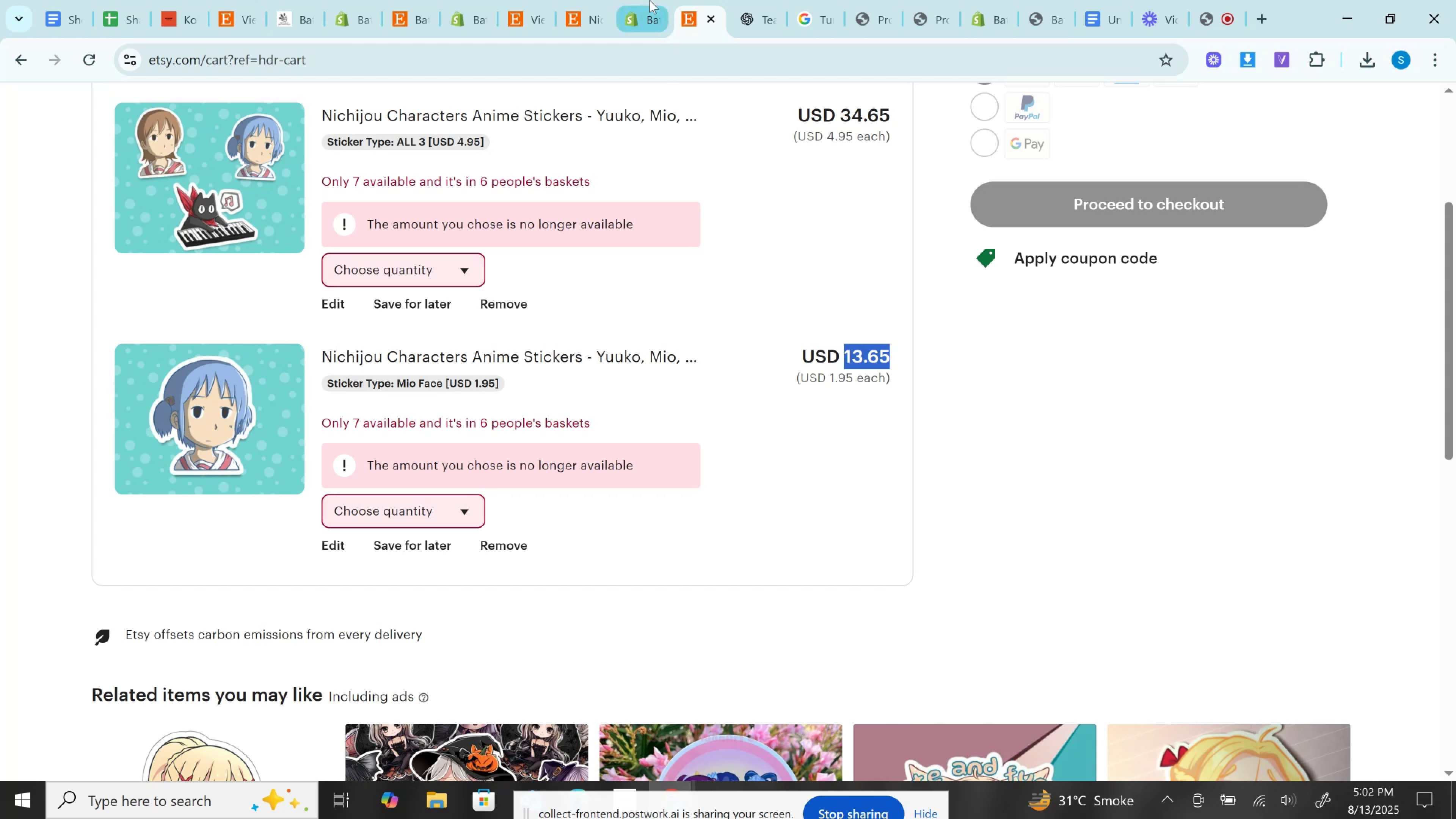 
left_click([650, 0])
 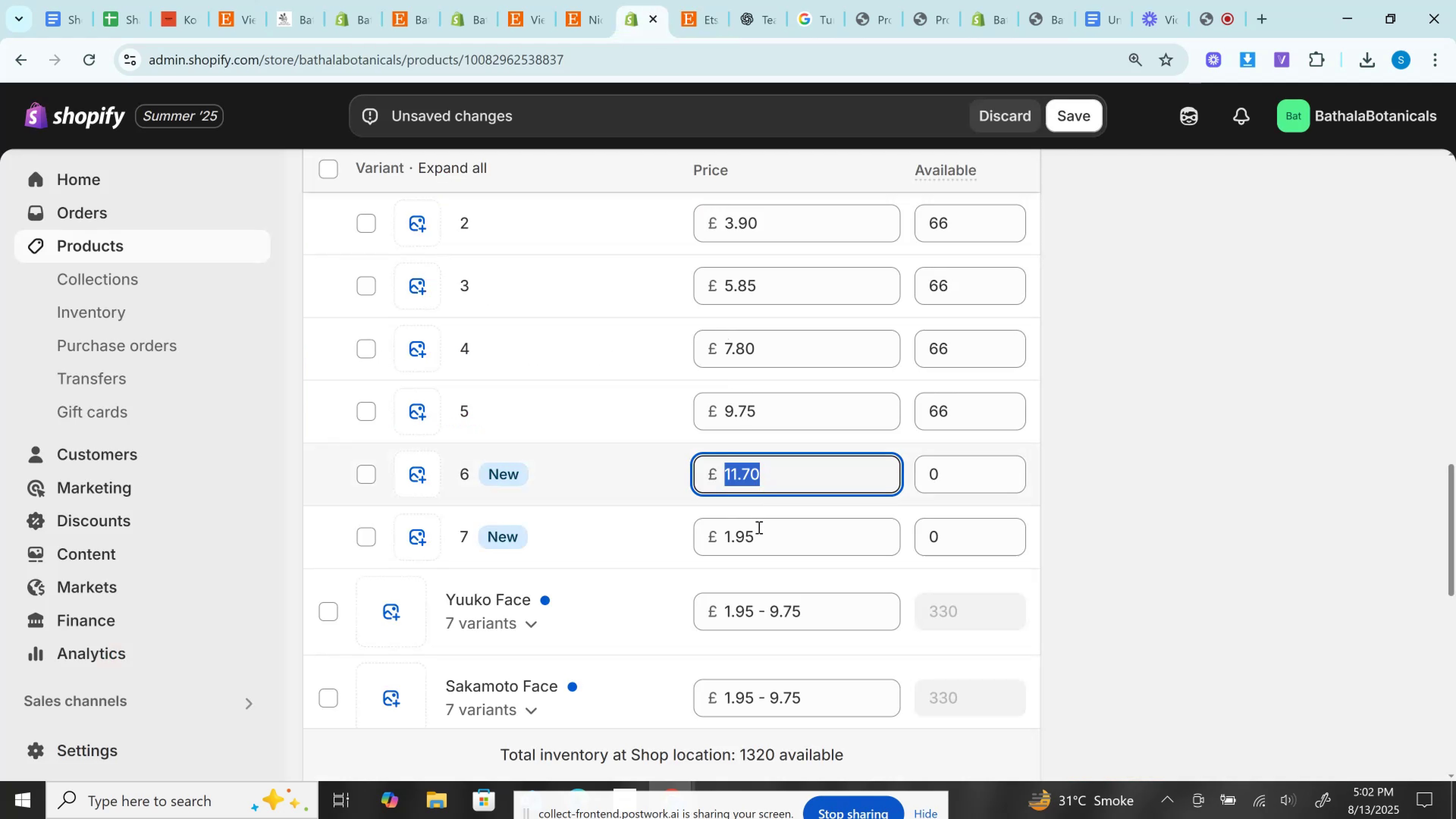 
left_click([758, 533])
 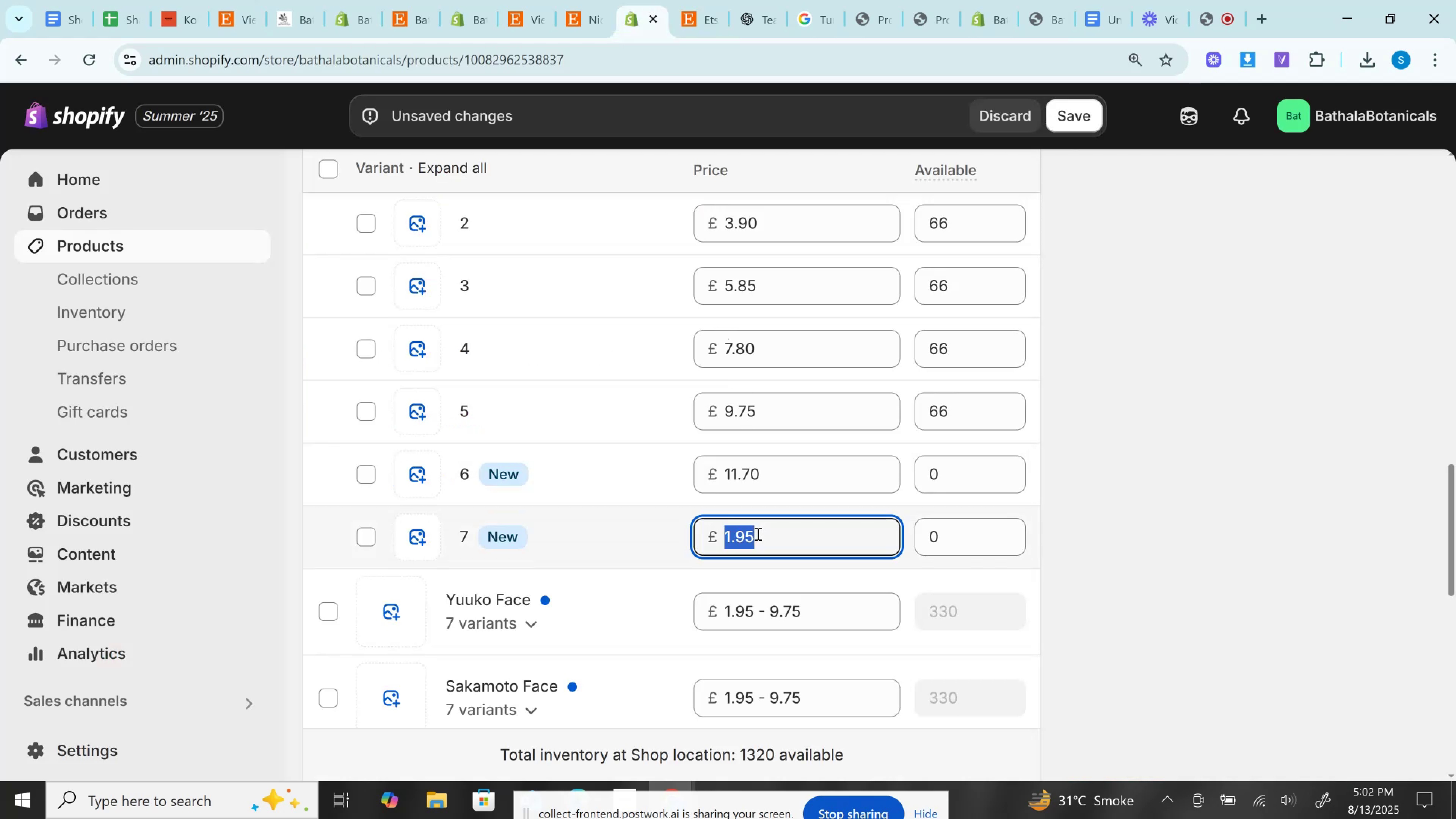 
key(Control+V)
 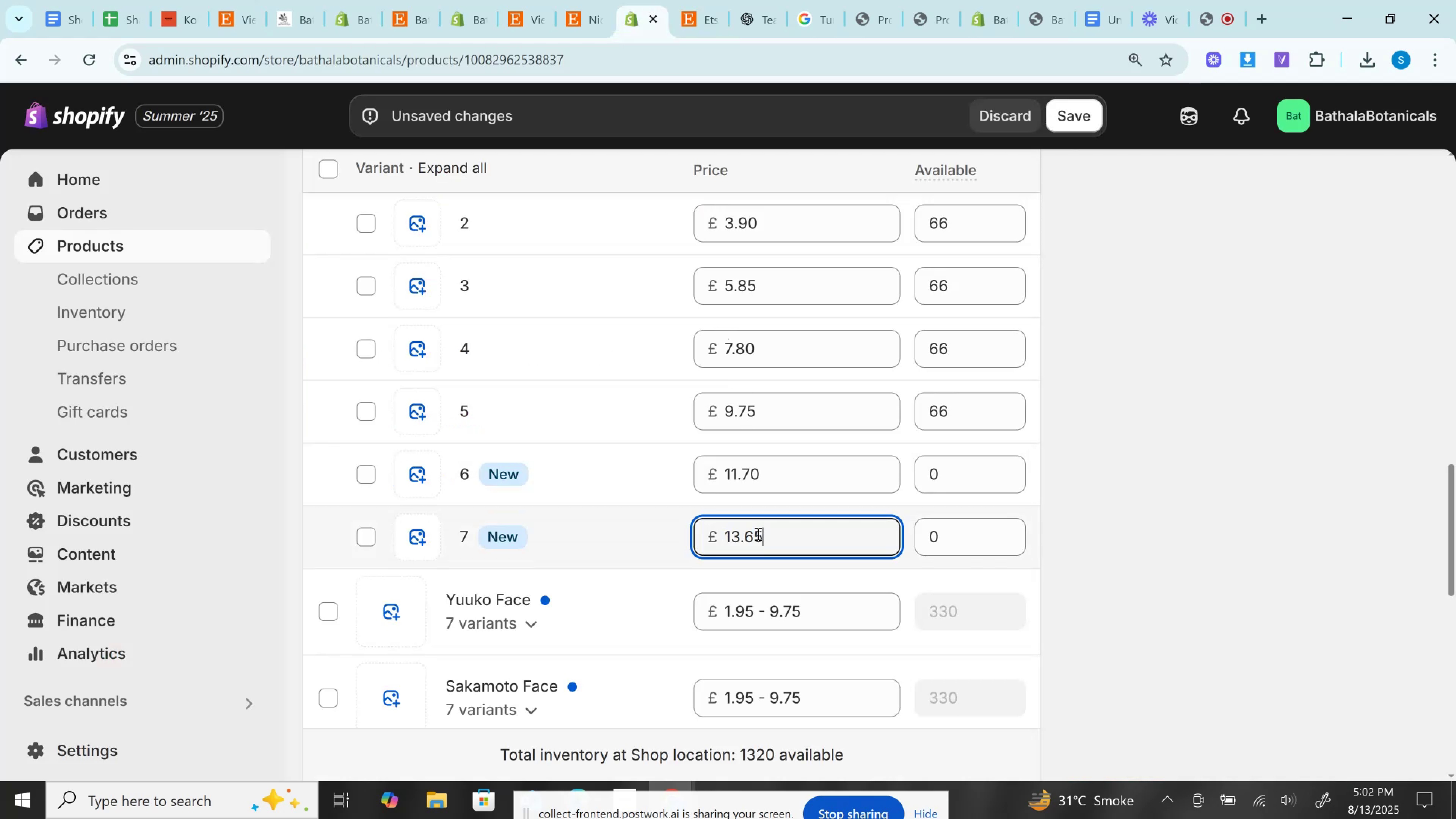 
scroll: coordinate [757, 533], scroll_direction: down, amount: 2.0
 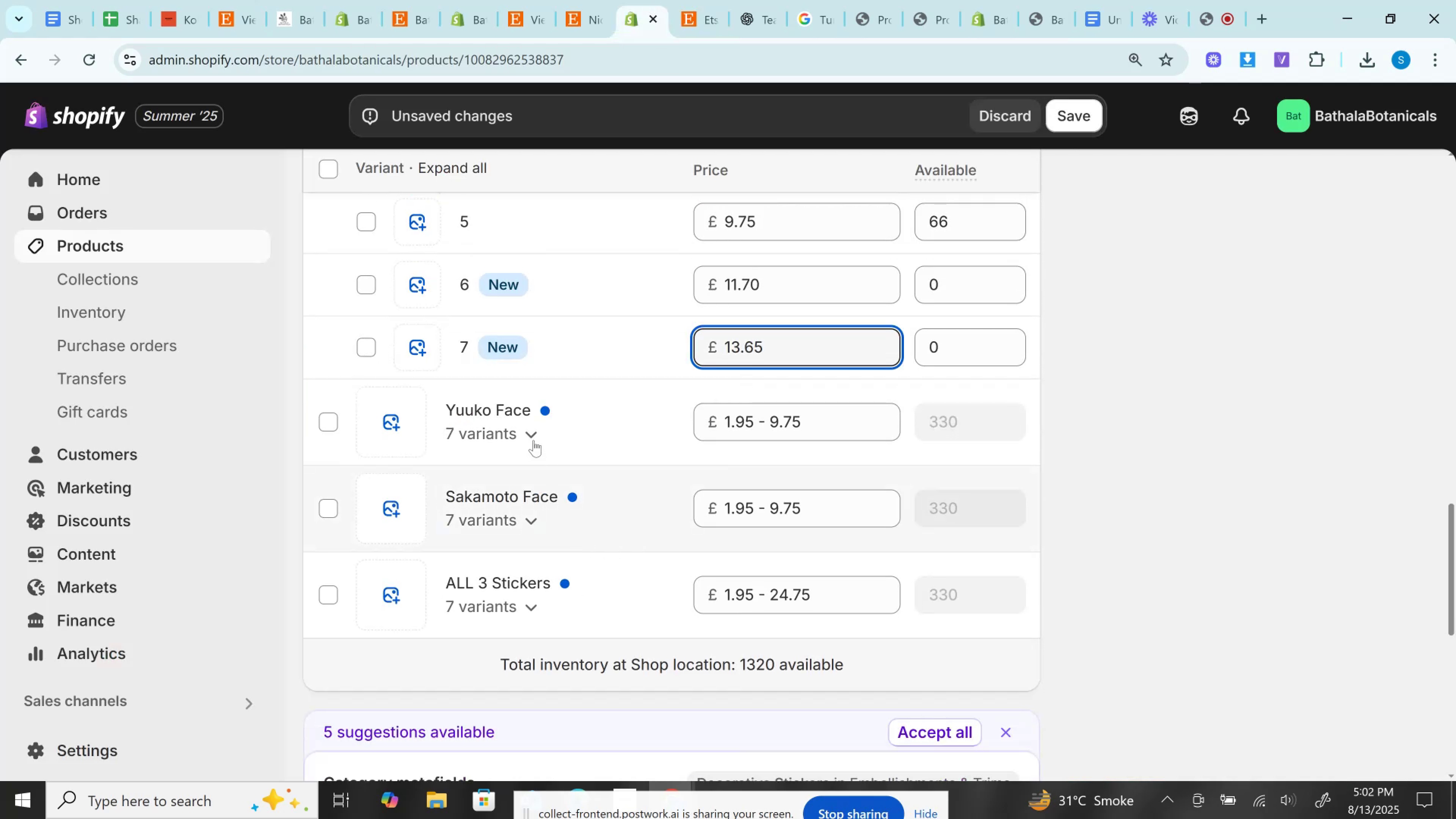 
left_click([533, 440])
 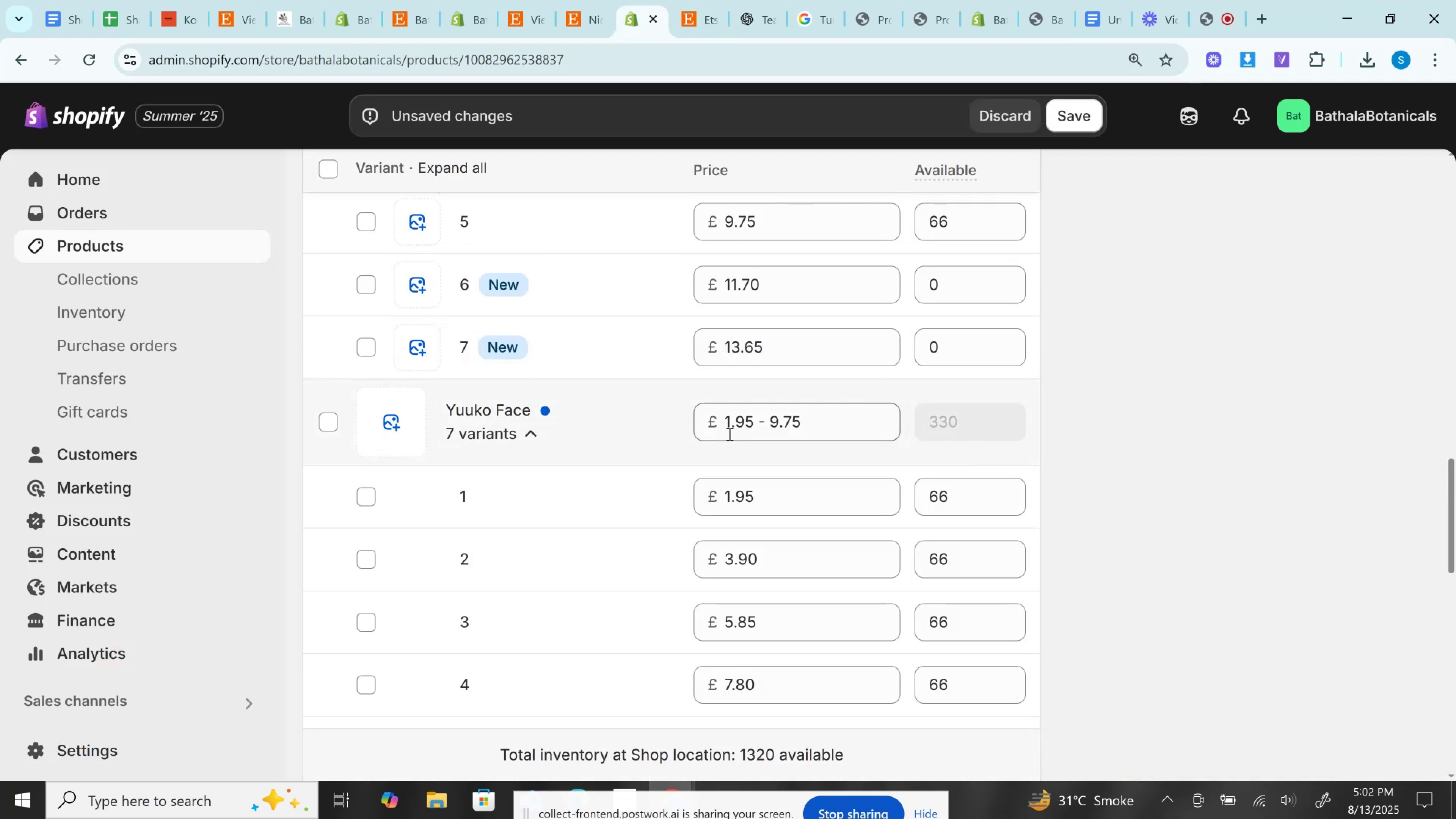 
scroll: coordinate [768, 620], scroll_direction: down, amount: 3.0
 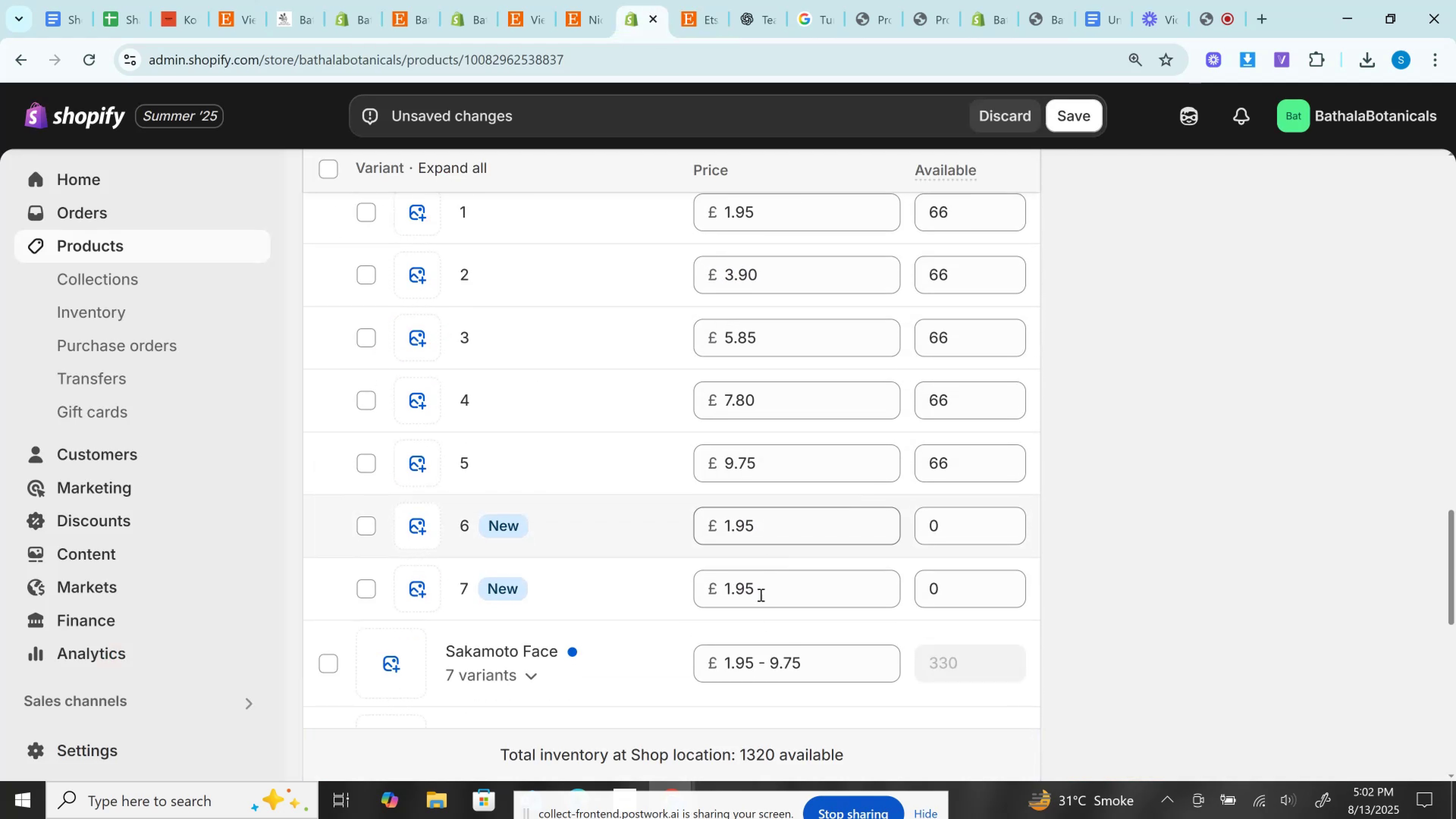 
left_click([759, 590])
 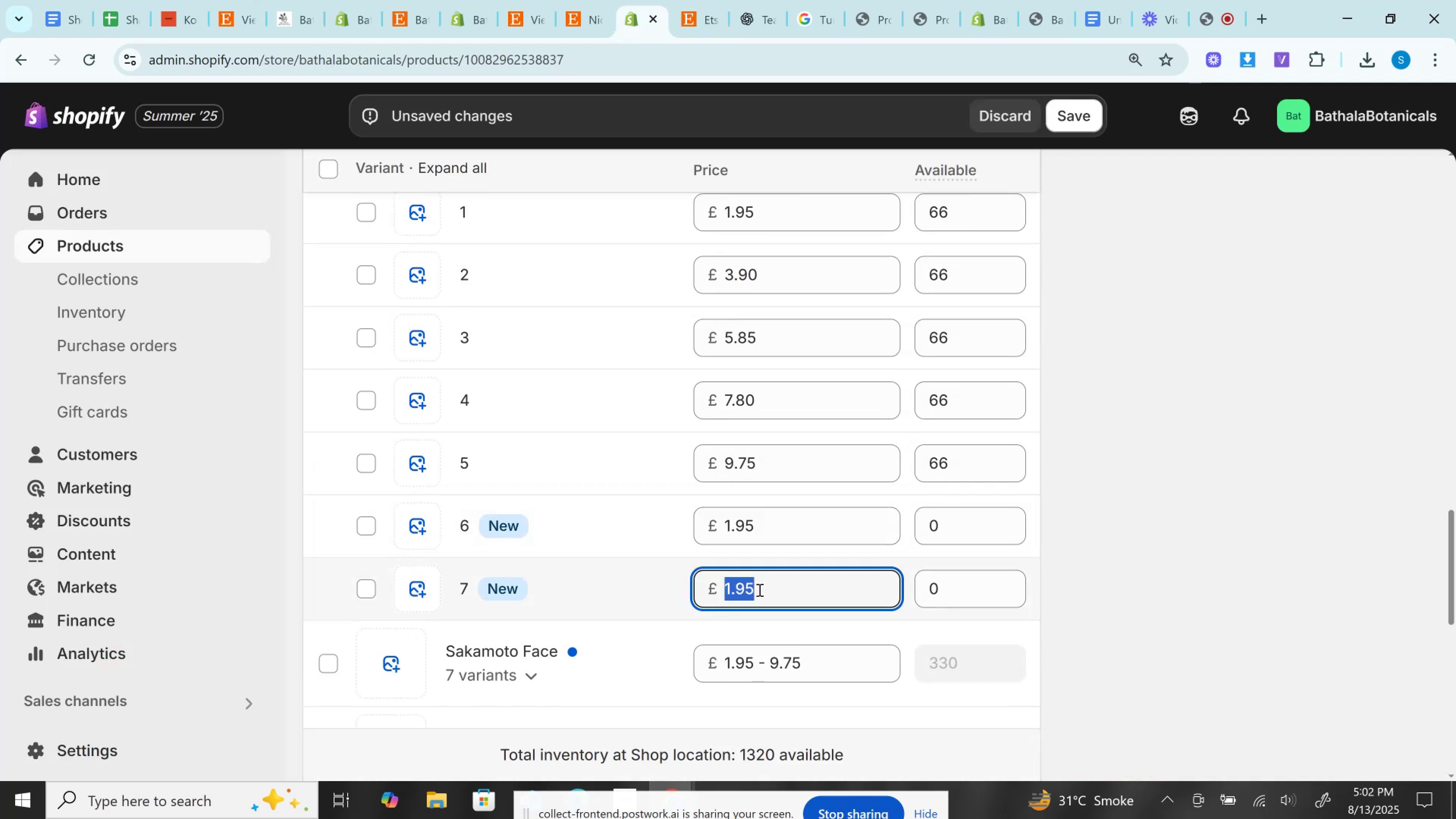 
key(Control+V)
 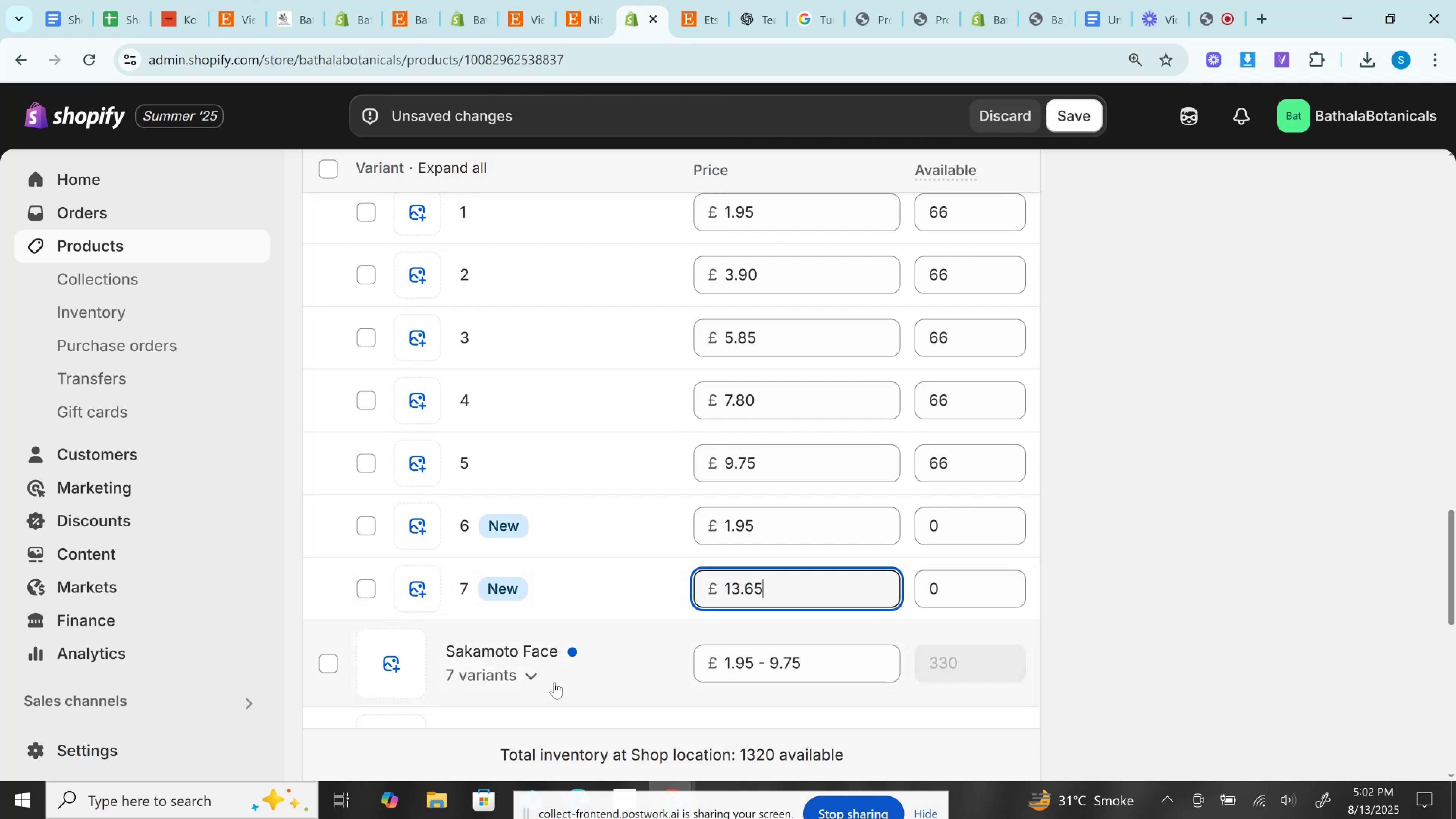 
left_click([549, 678])
 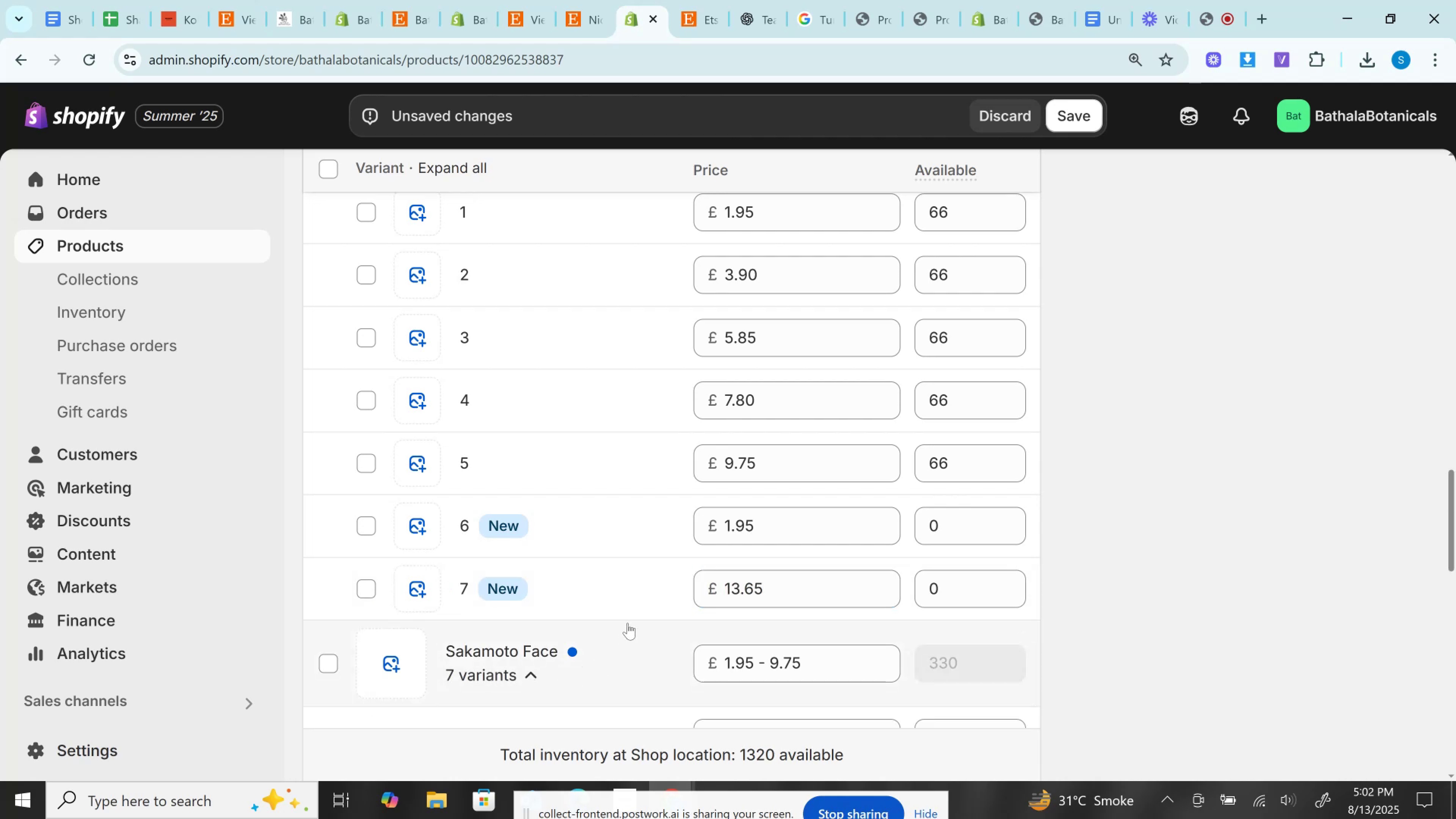 
scroll: coordinate [744, 617], scroll_direction: down, amount: 5.0
 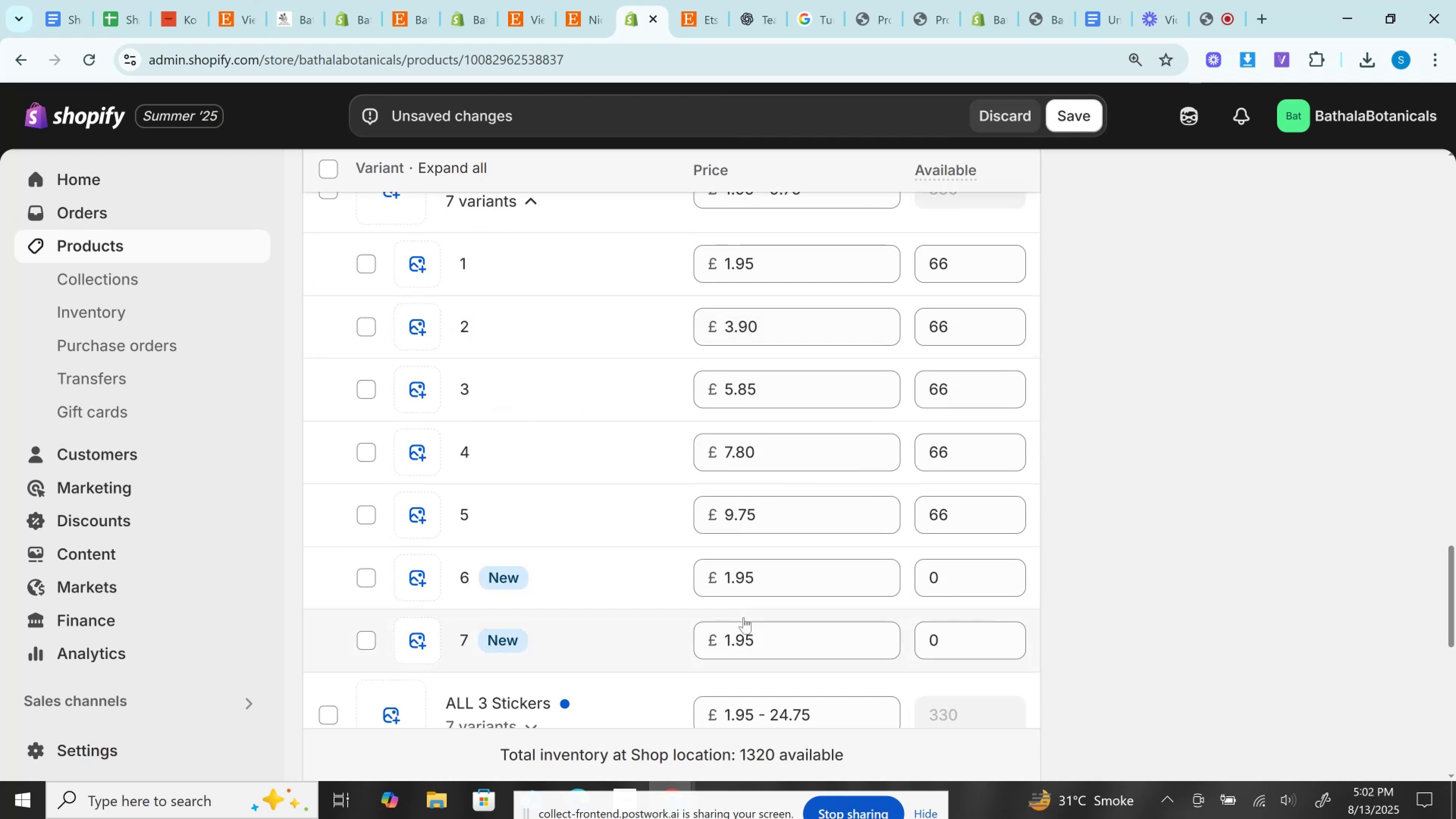 
left_click([741, 638])
 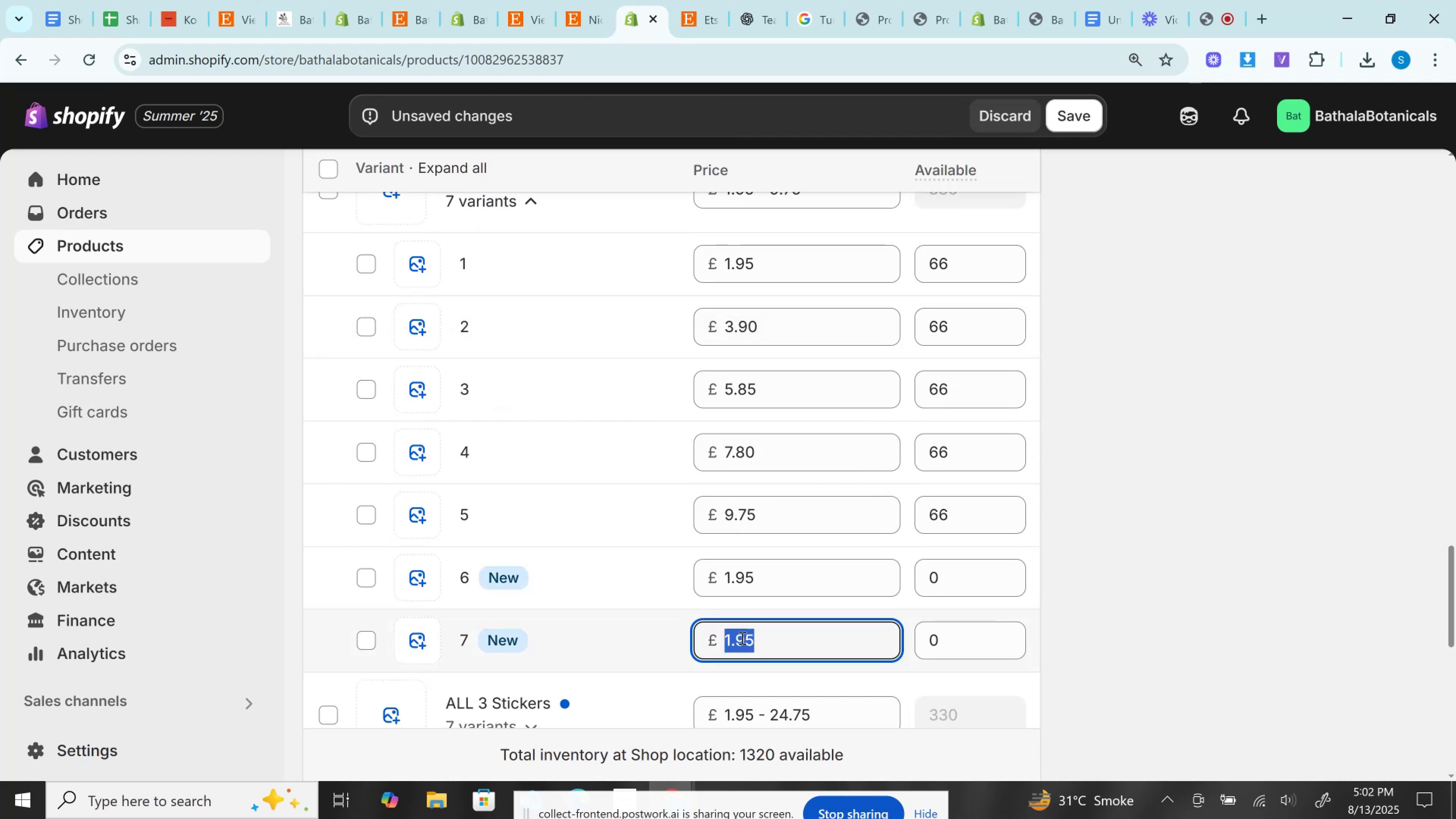 
key(Control+V)
 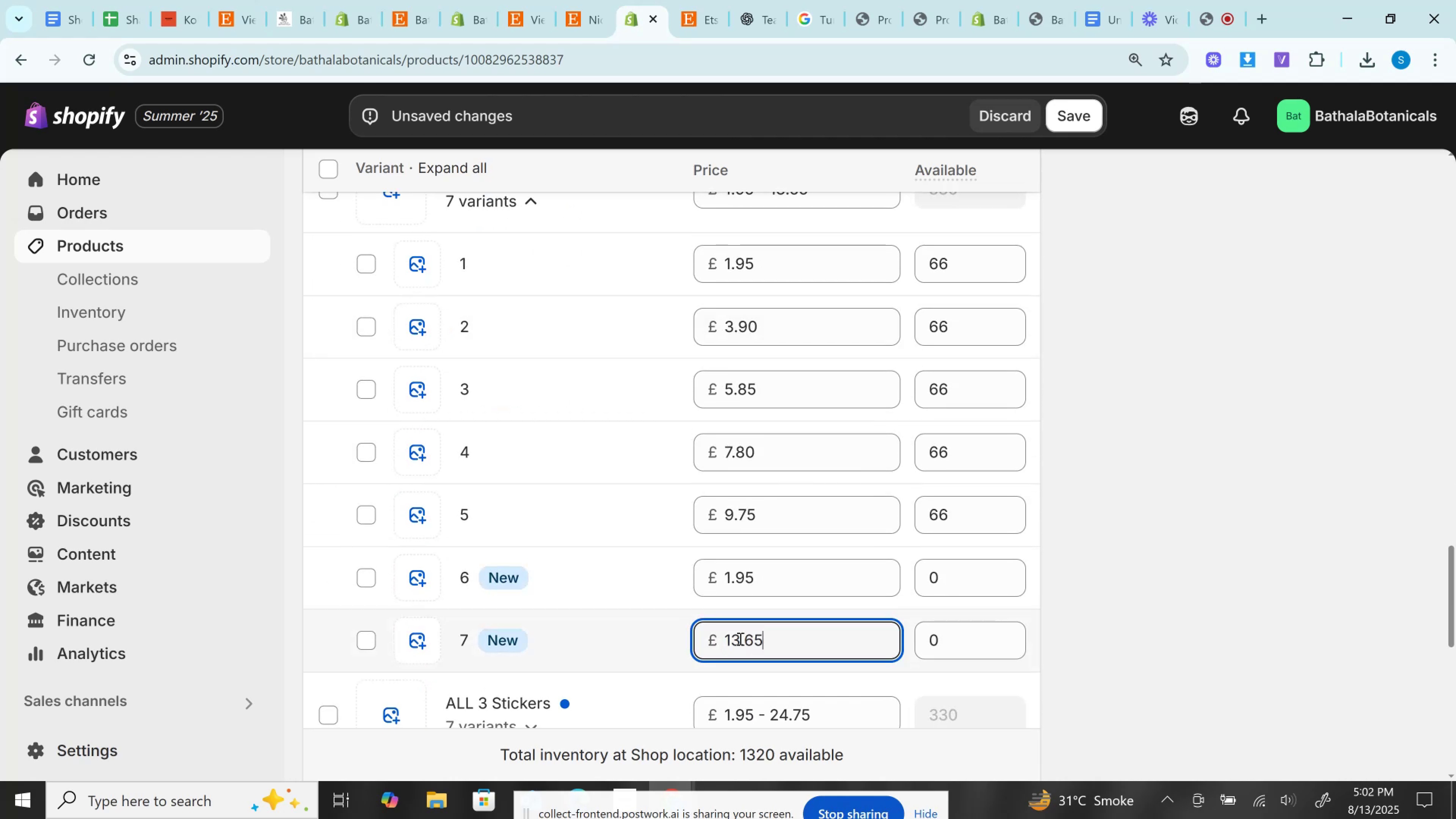 
scroll: coordinate [737, 540], scroll_direction: up, amount: 5.0
 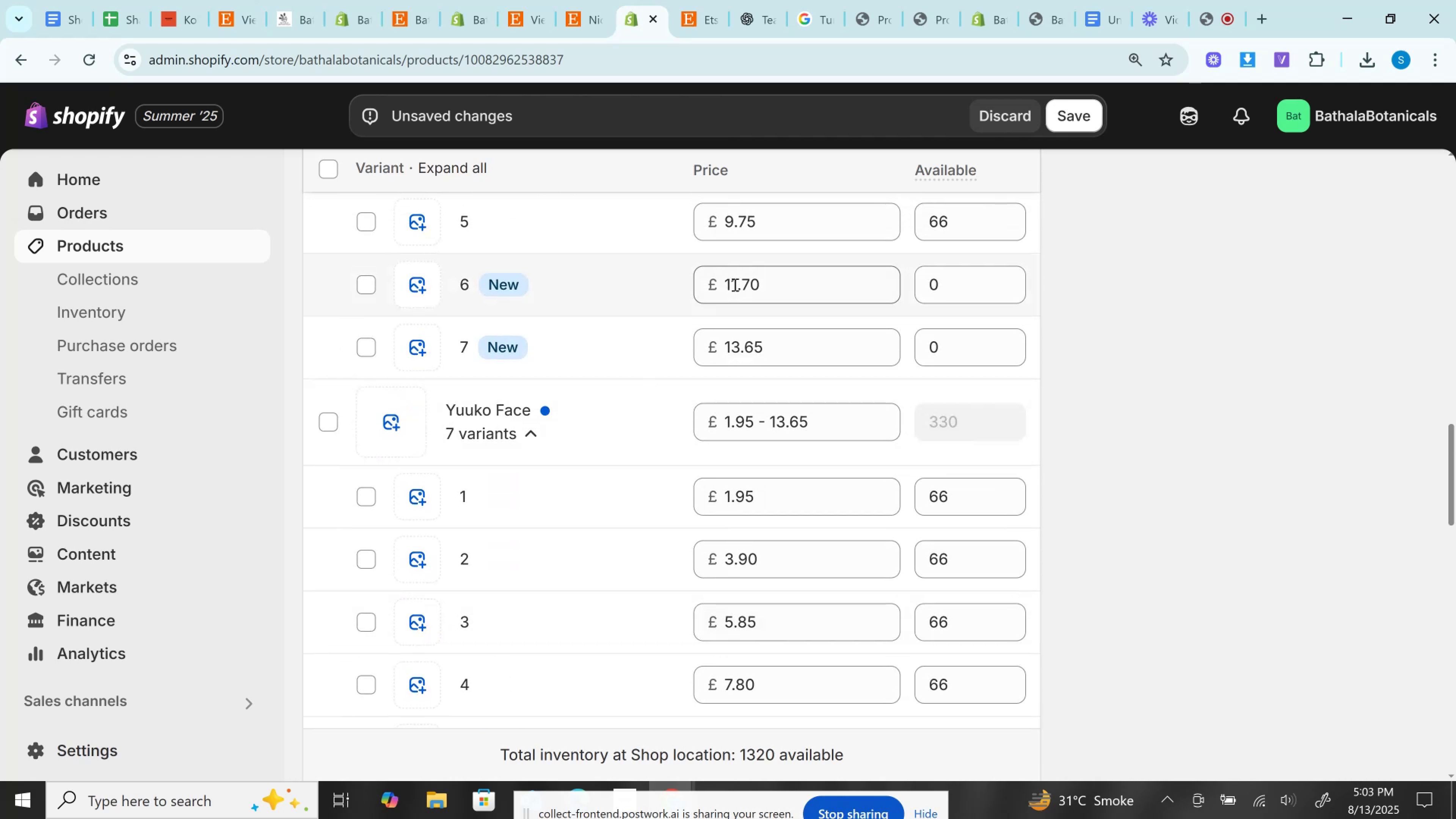 
double_click([734, 284])
 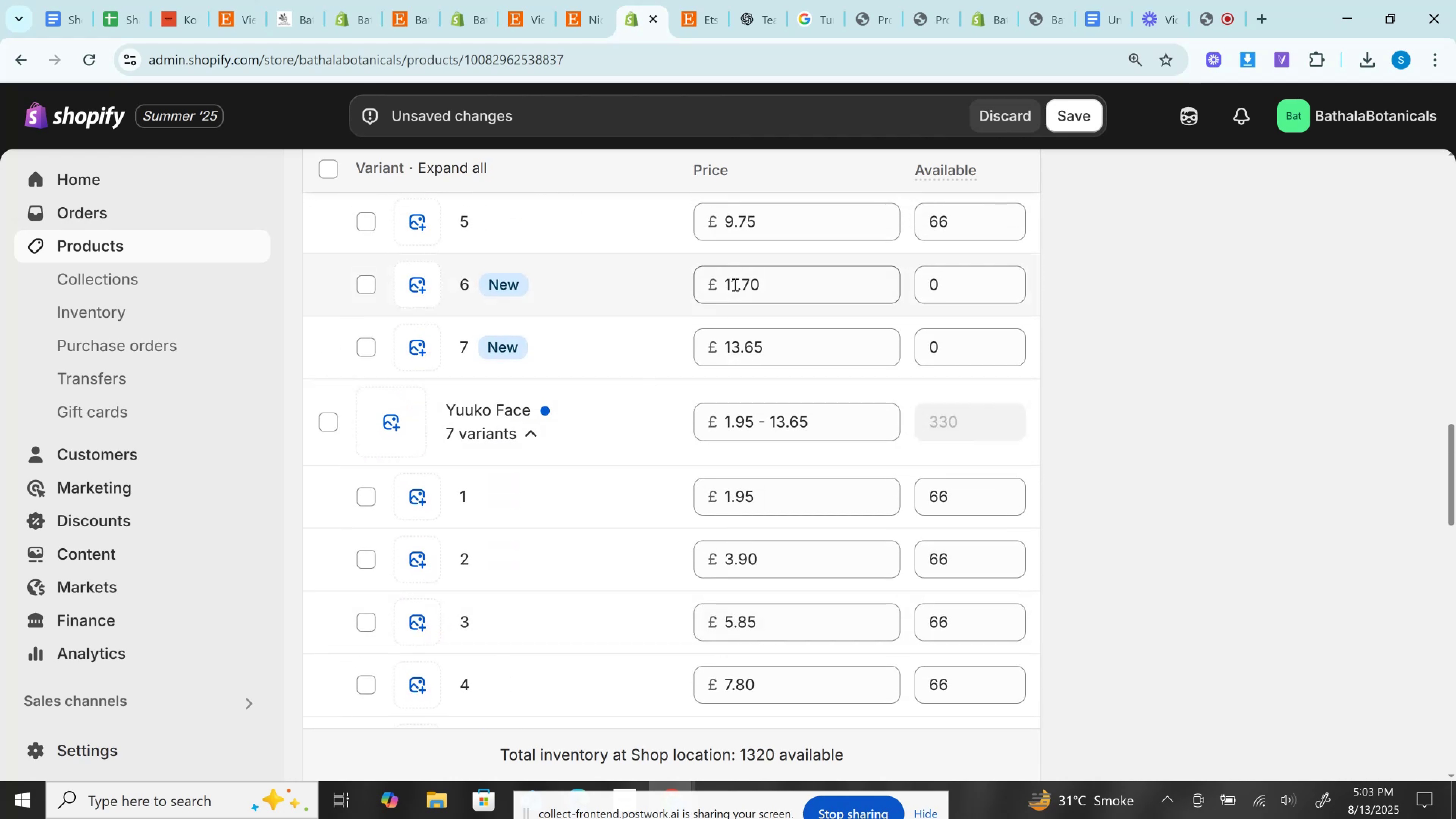 
key(Control+C)
 